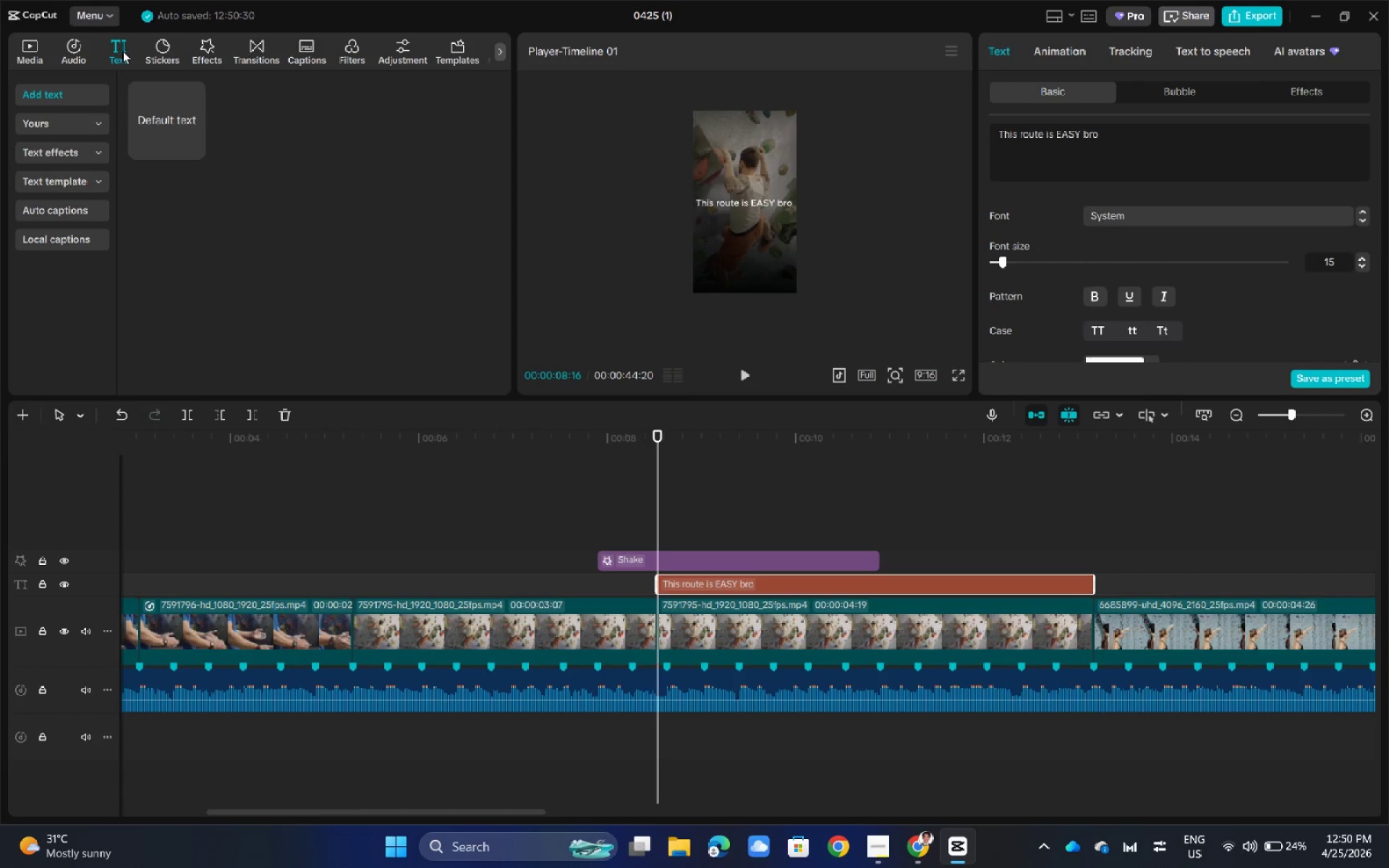 
left_click([88, 55])
 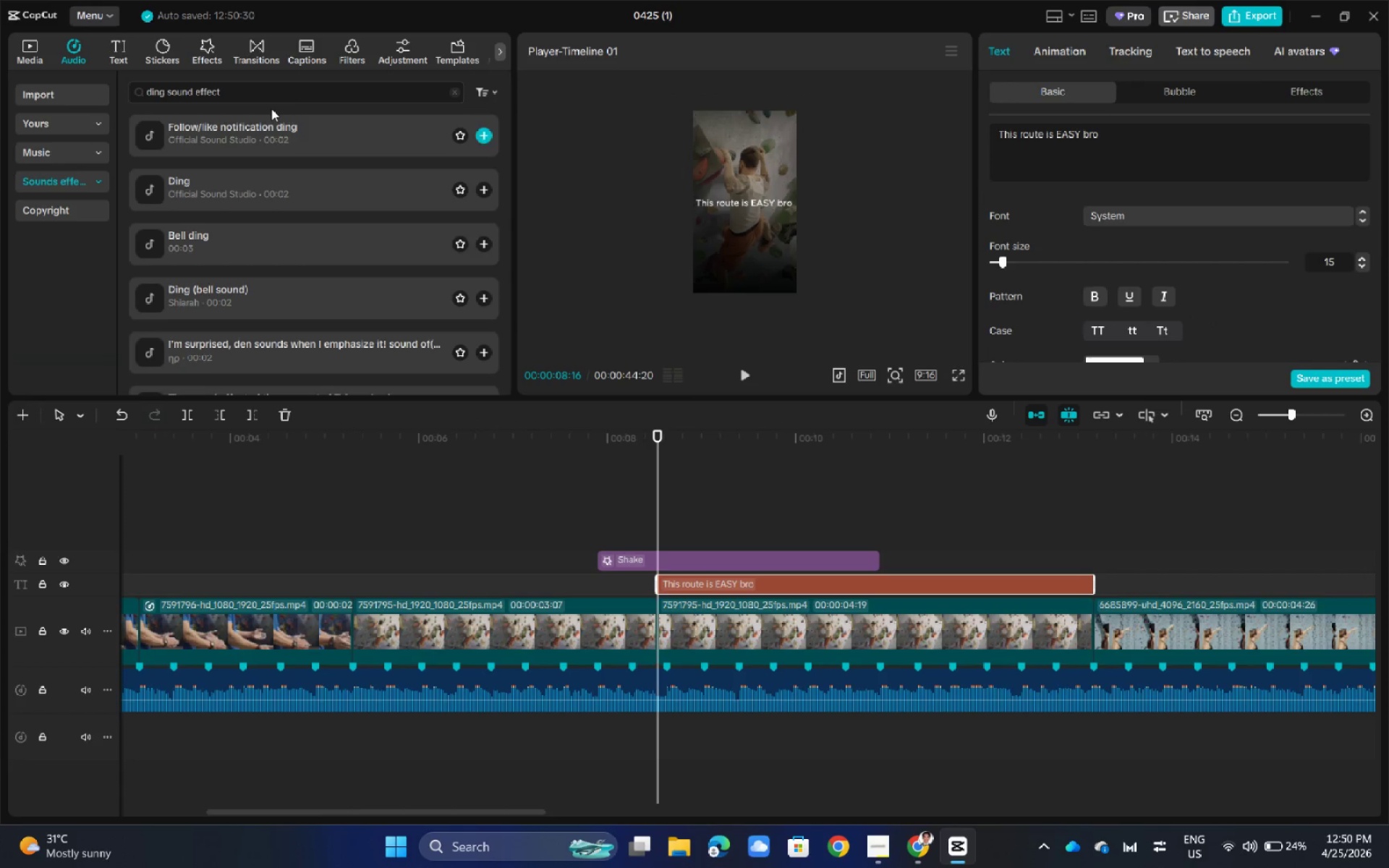 
double_click([273, 94])
 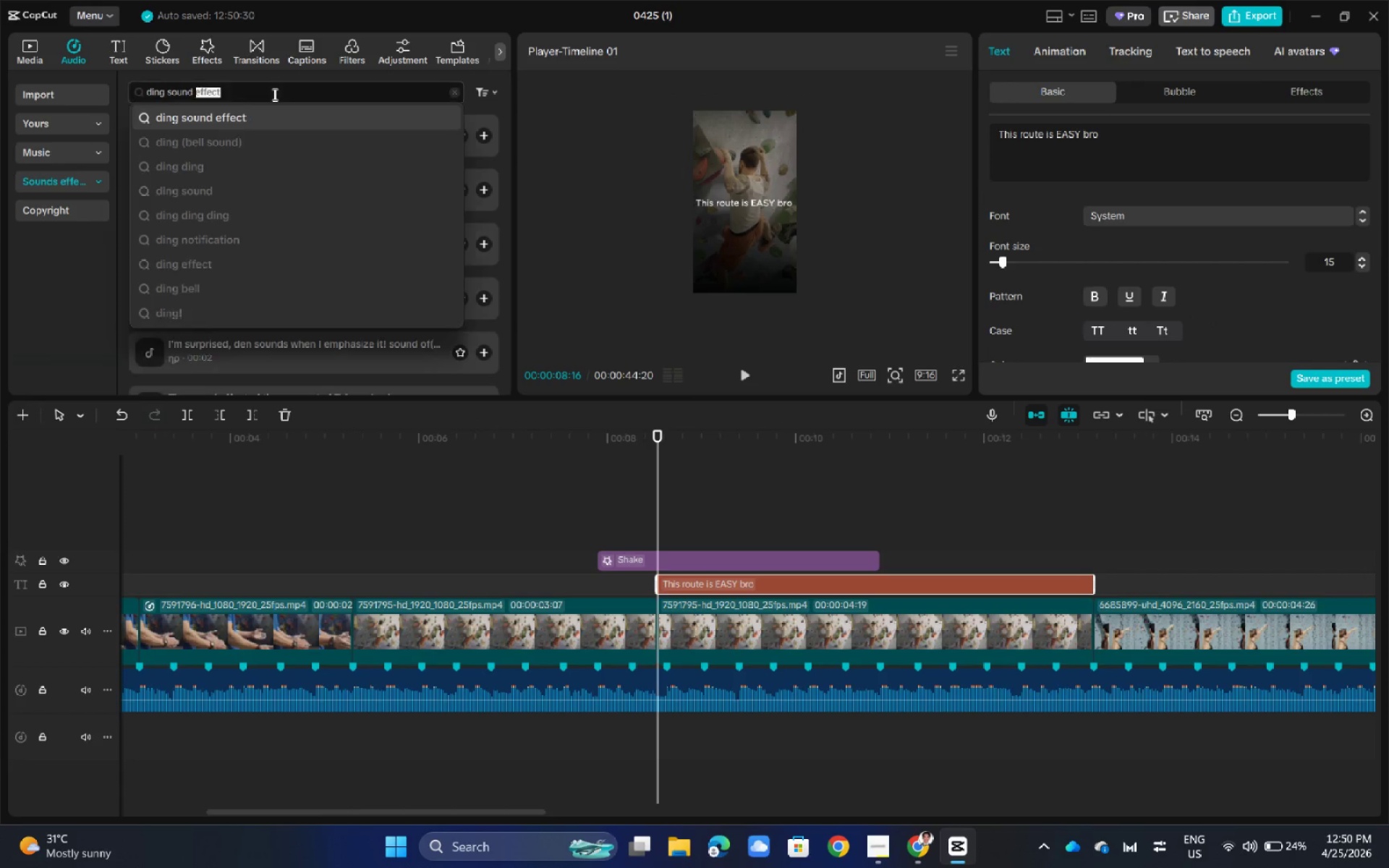 
triple_click([273, 94])
 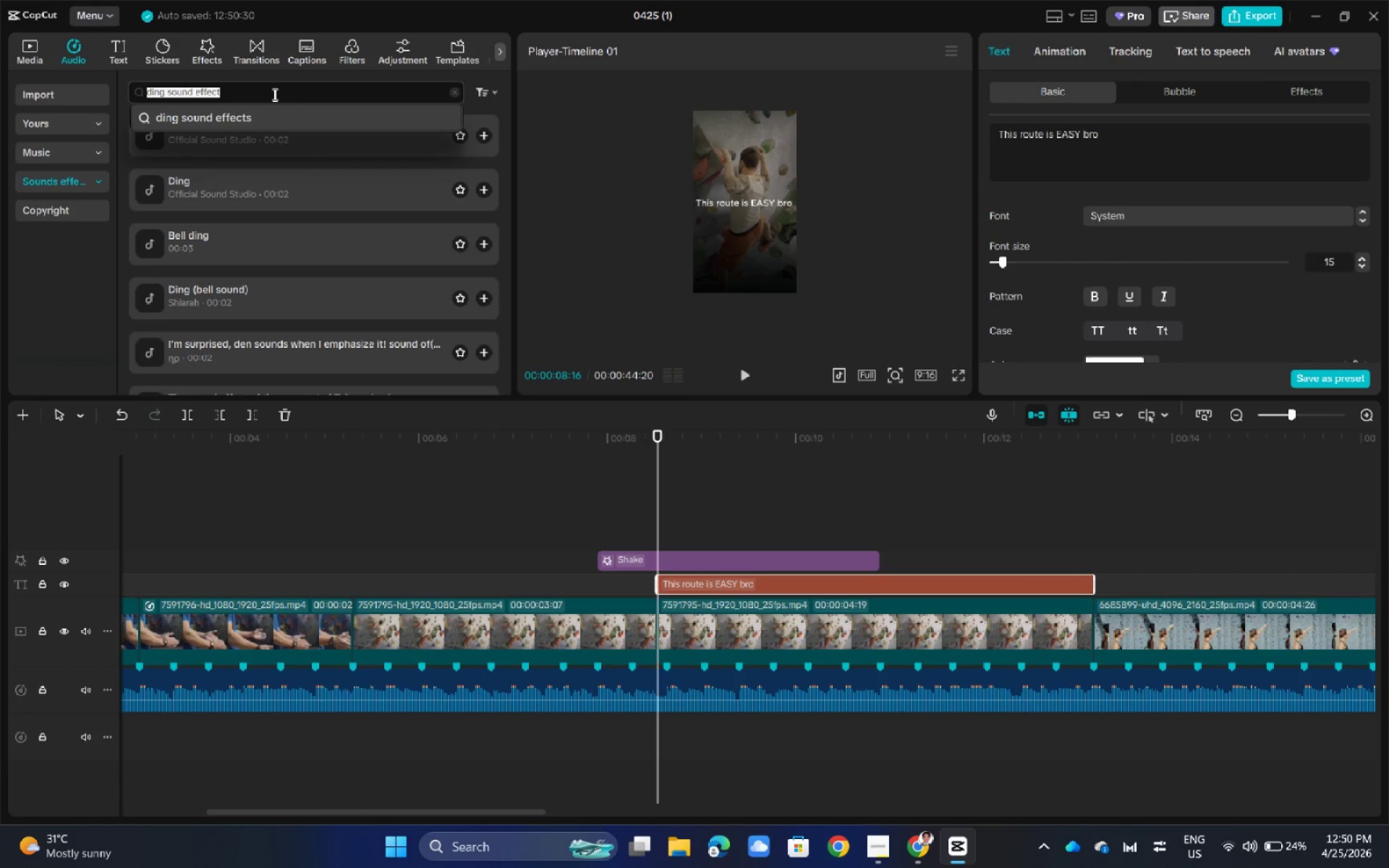 
key(Backspace)
 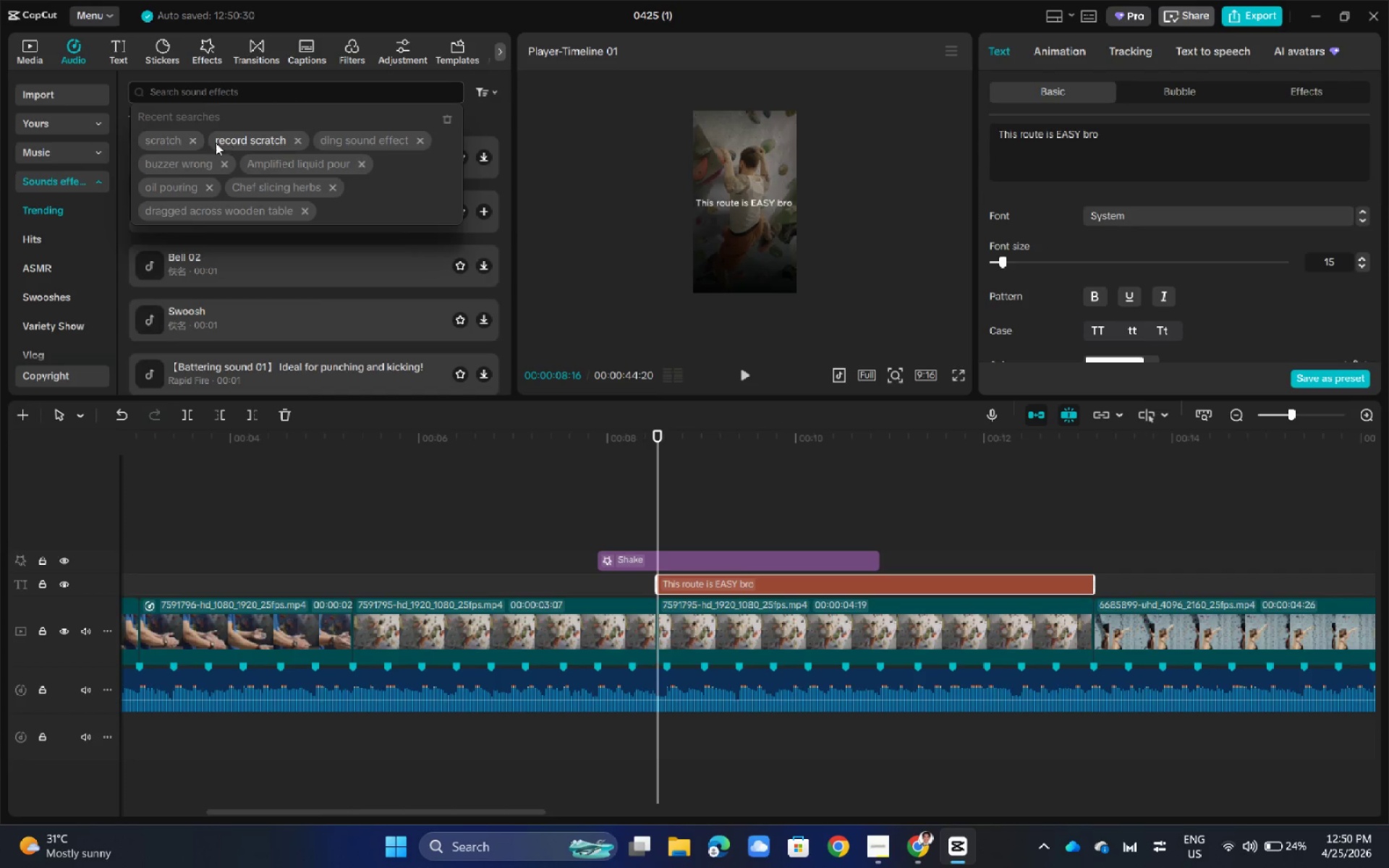 
left_click([175, 162])
 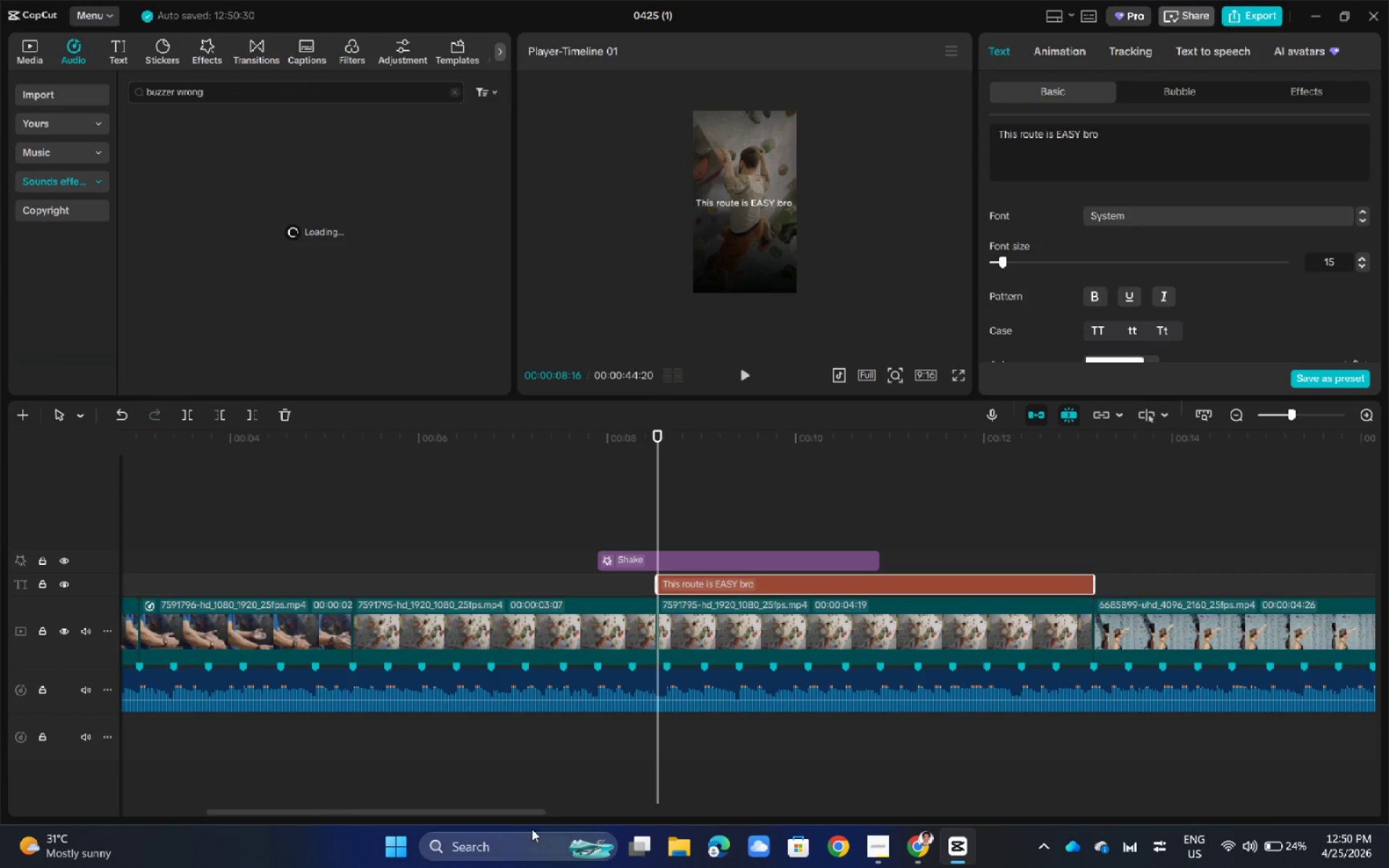 
left_click_drag(start_coordinate=[520, 813], to_coordinate=[690, 812])
 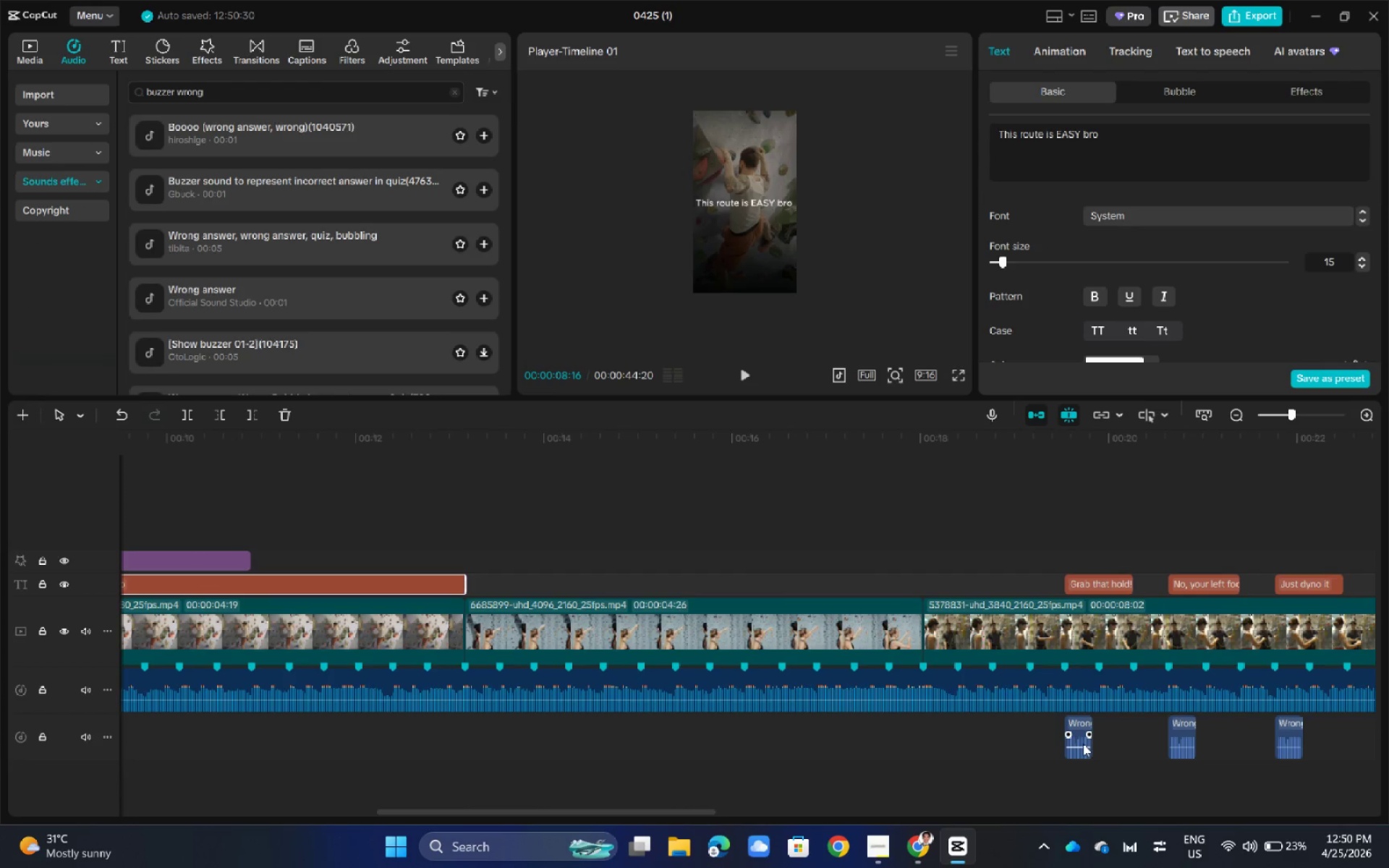 
hold_key(key=AltLeft, duration=4.41)
left_click_drag(start_coordinate=[1079, 738], to_coordinate=[250, 737])
 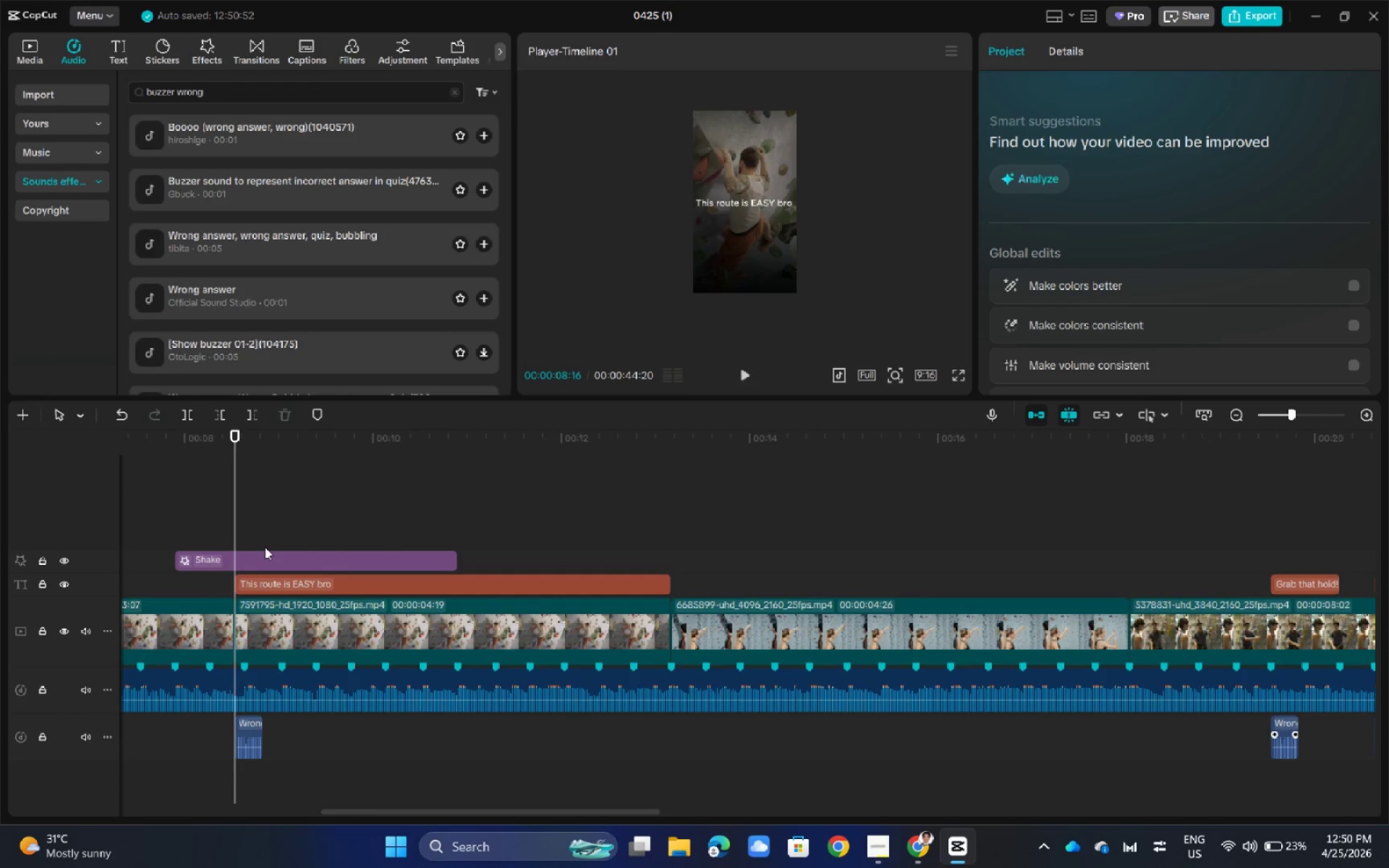 
key(Space)
 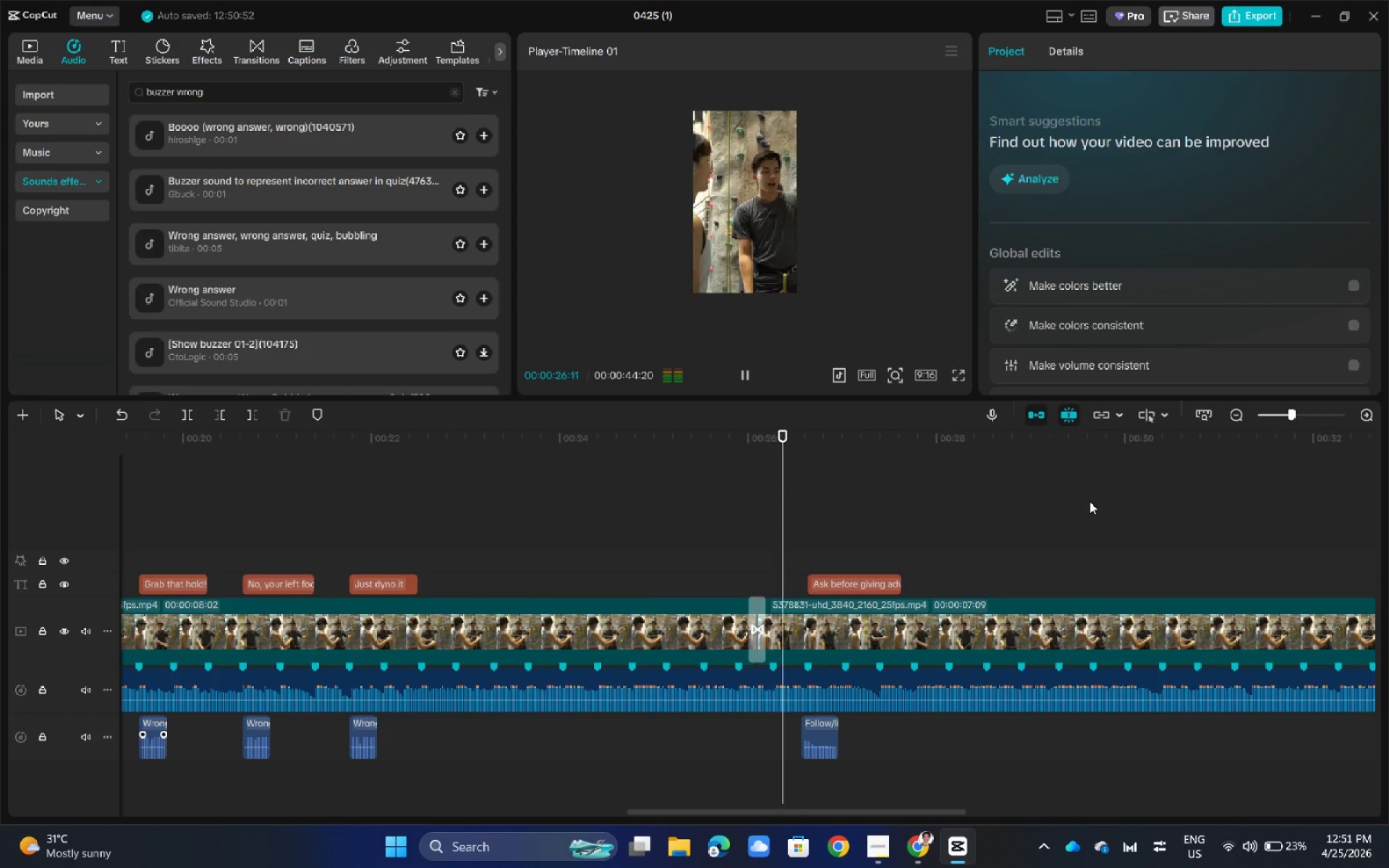 
wait(22.91)
 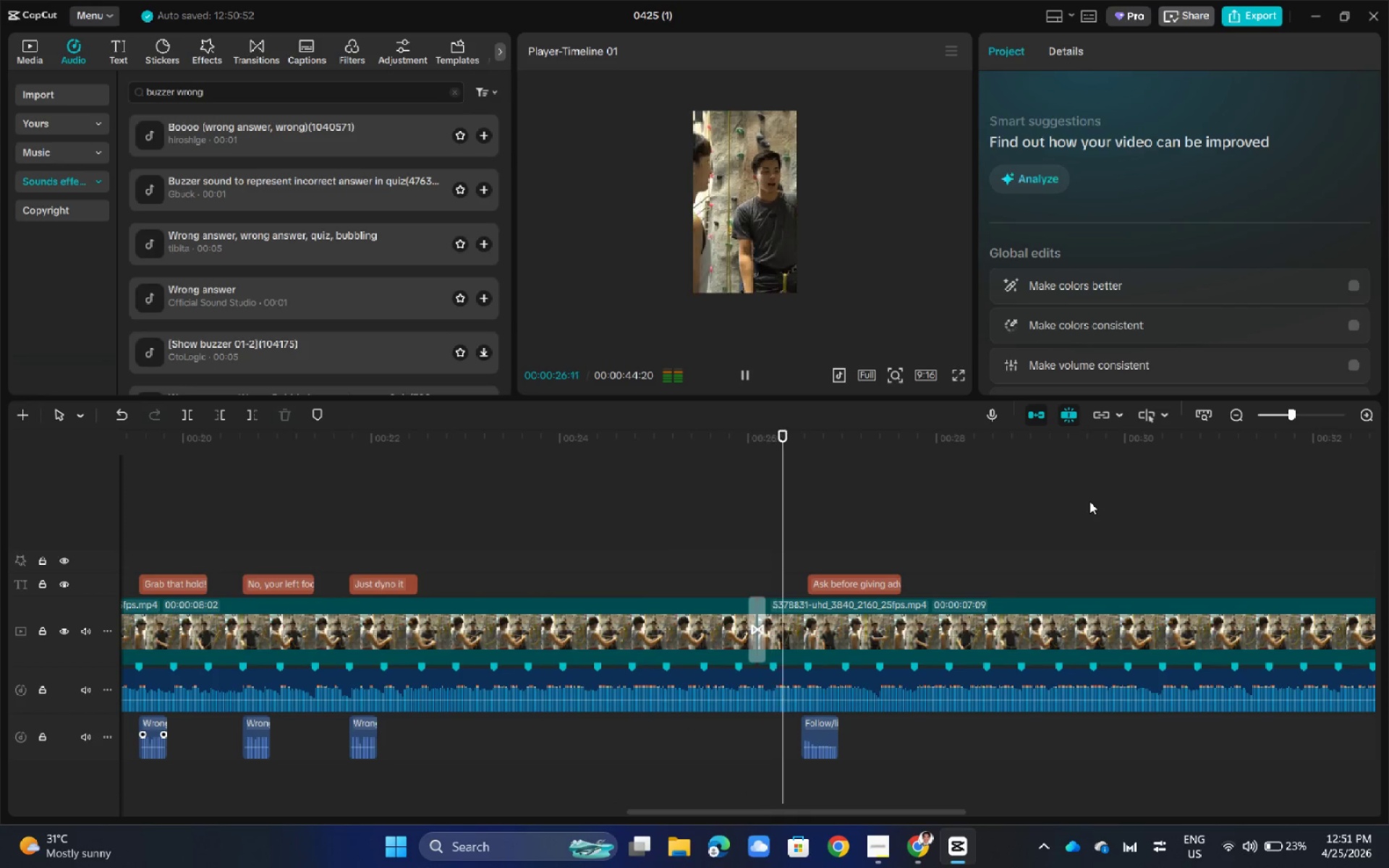 
key(Space)
 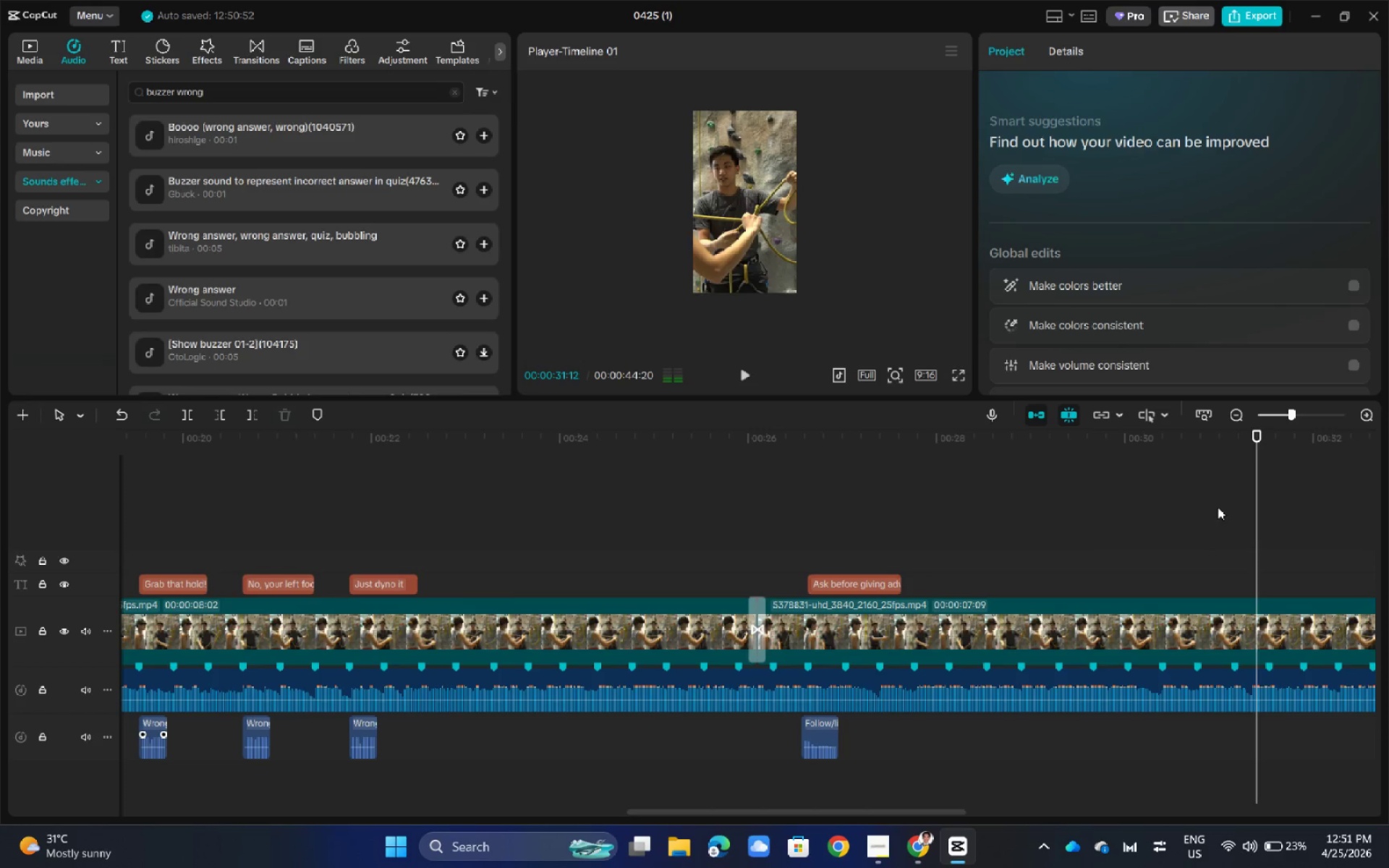 
key(Space)
 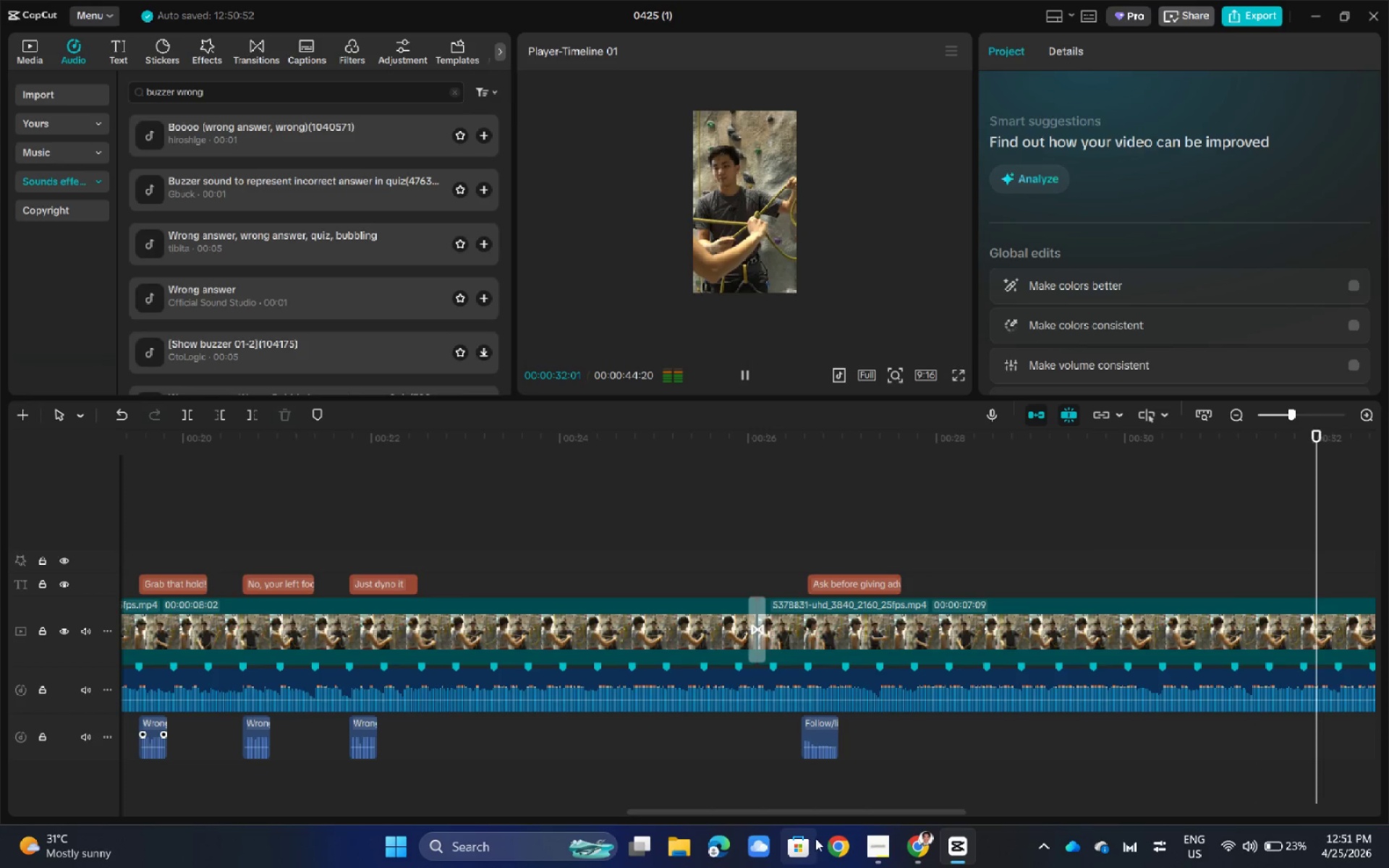 
key(Space)
 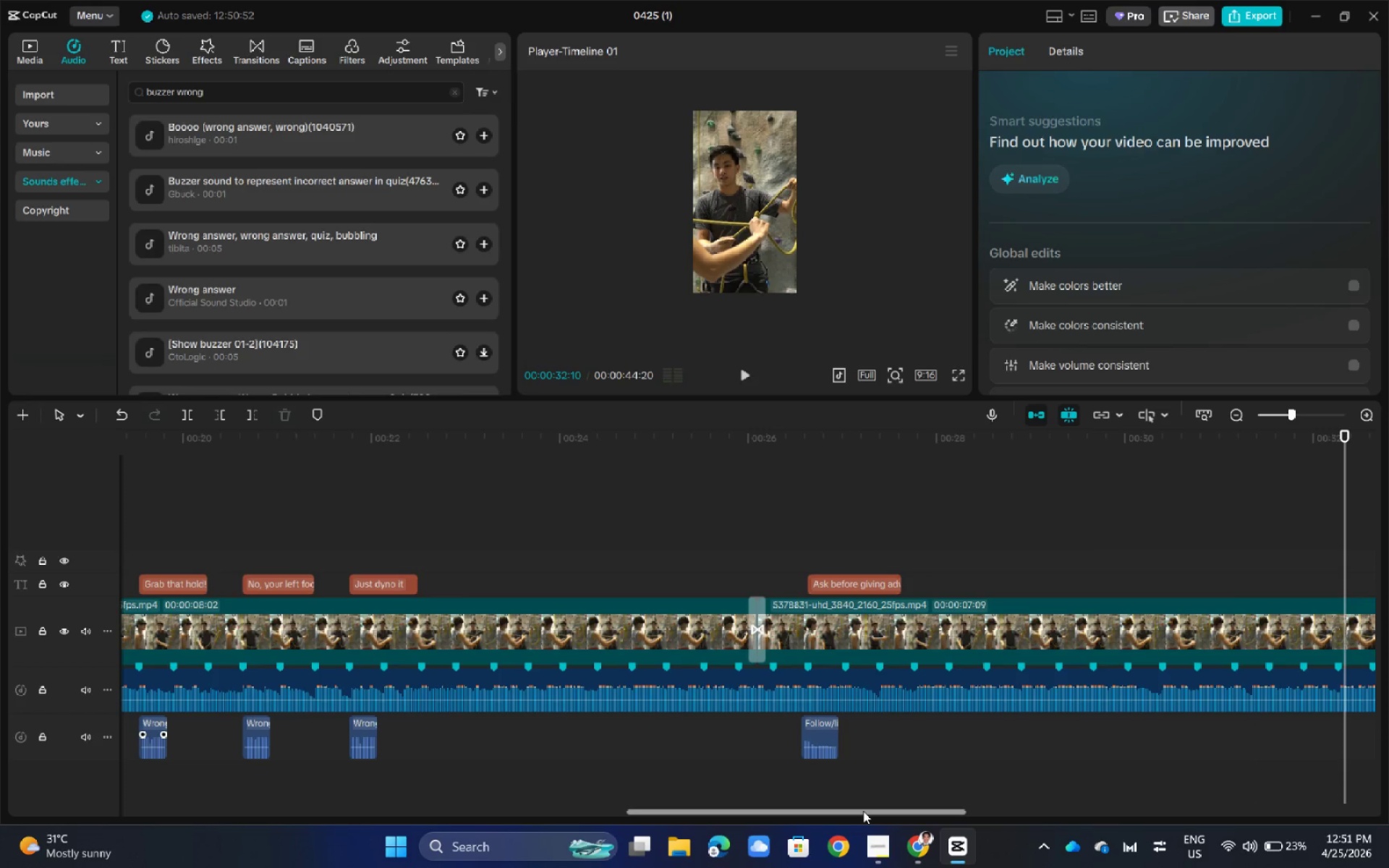 
left_click_drag(start_coordinate=[863, 811], to_coordinate=[1071, 802])
 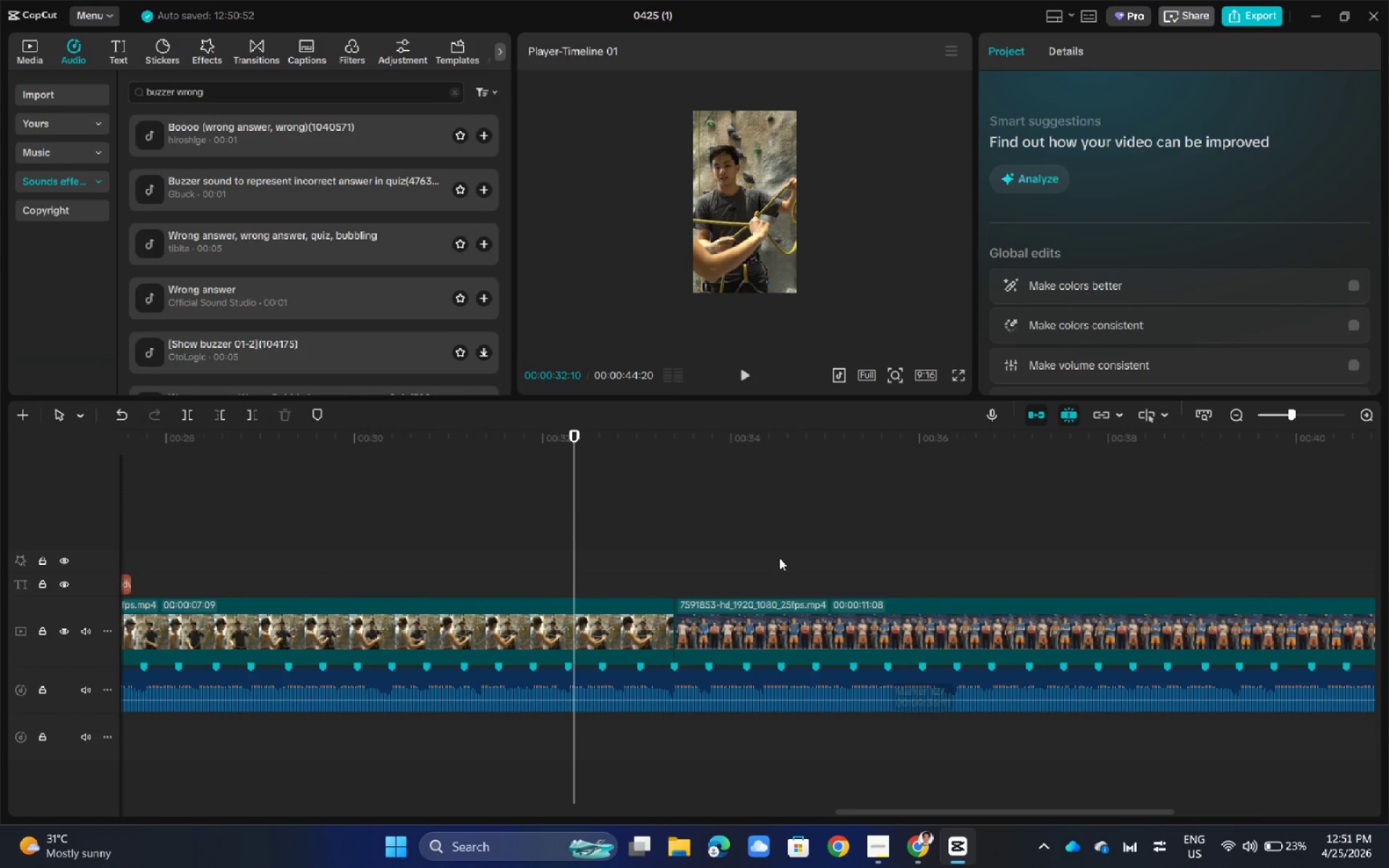 
left_click([778, 557])
 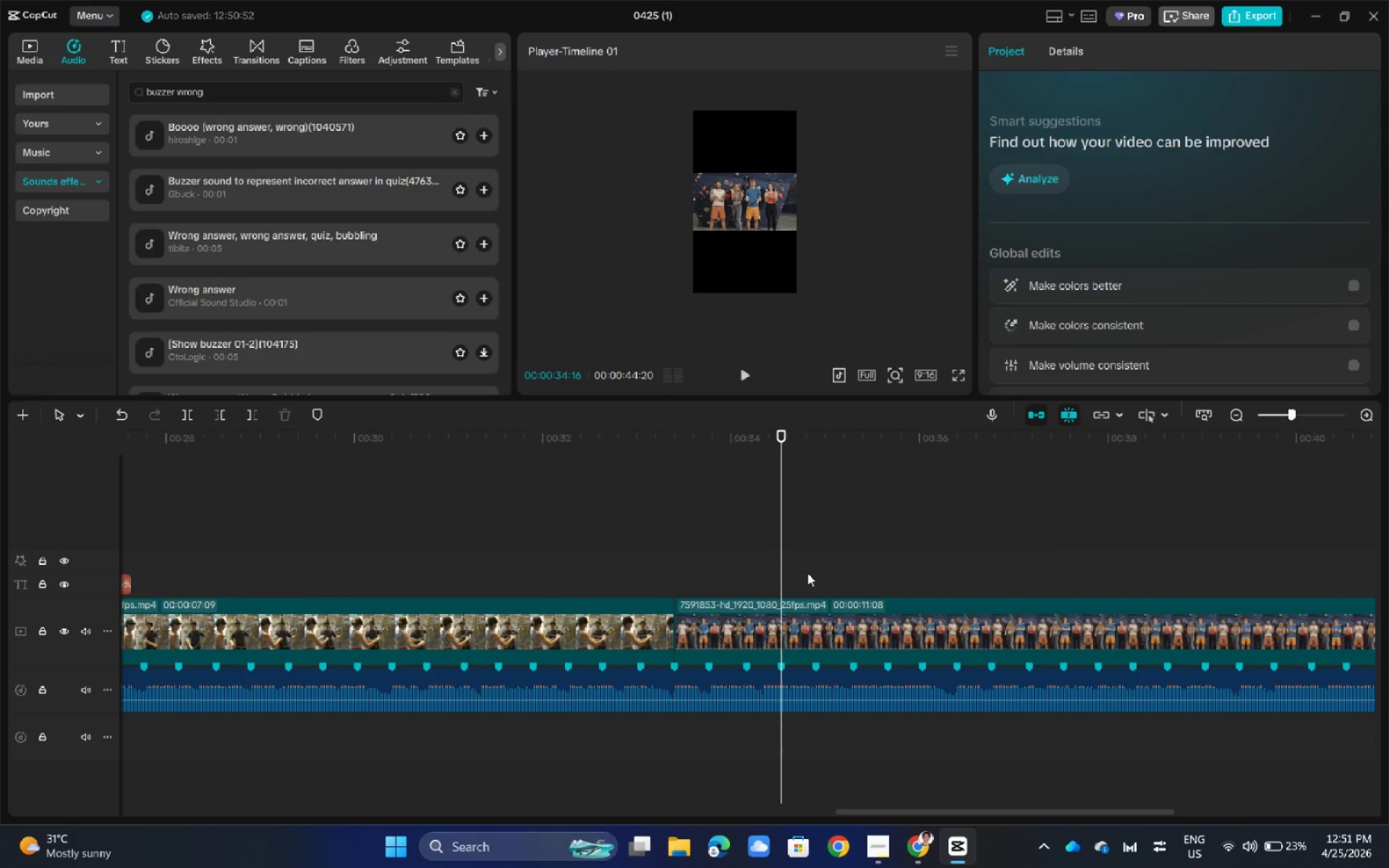 
left_click([748, 192])
 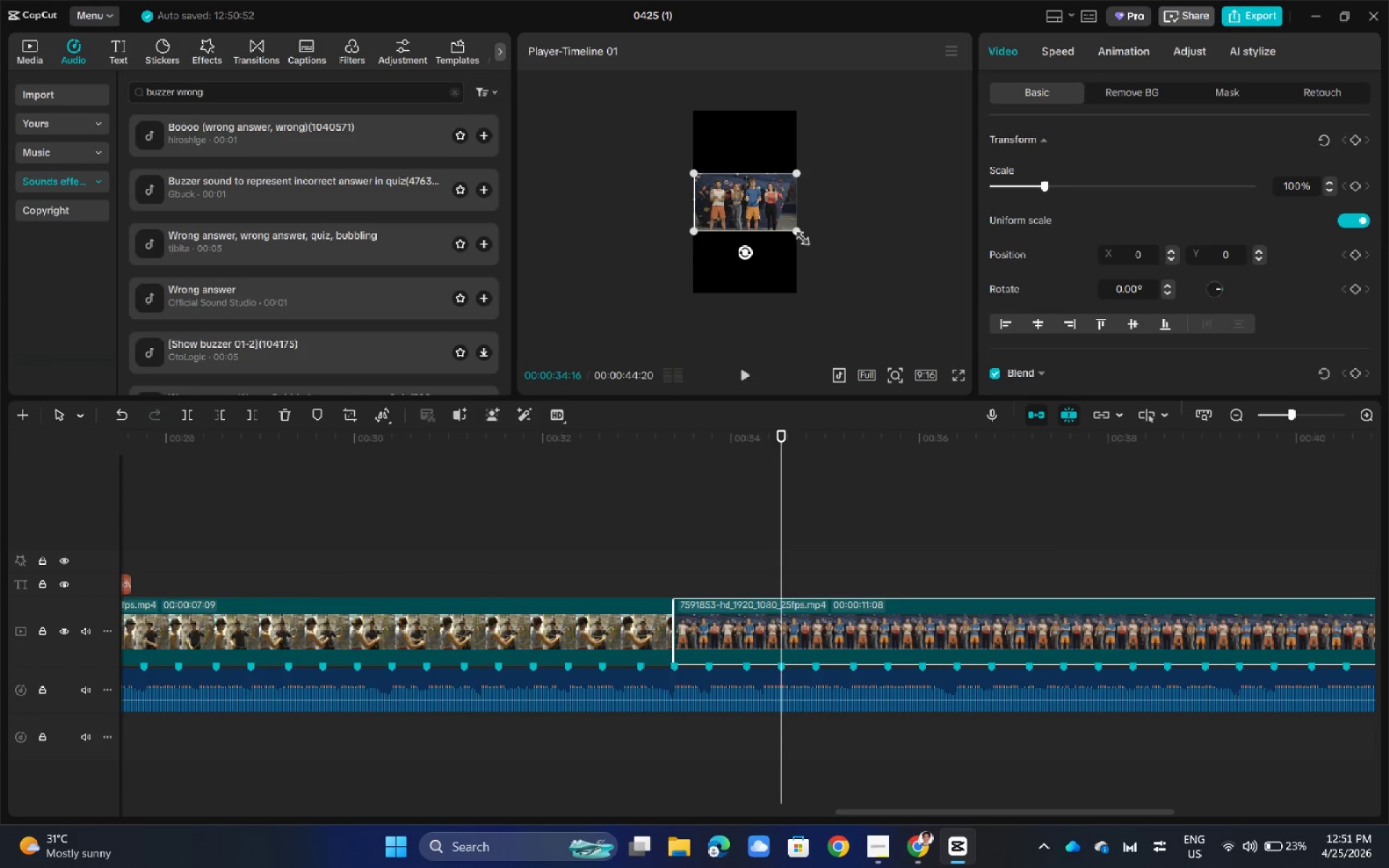 
left_click_drag(start_coordinate=[792, 231], to_coordinate=[893, 416])
 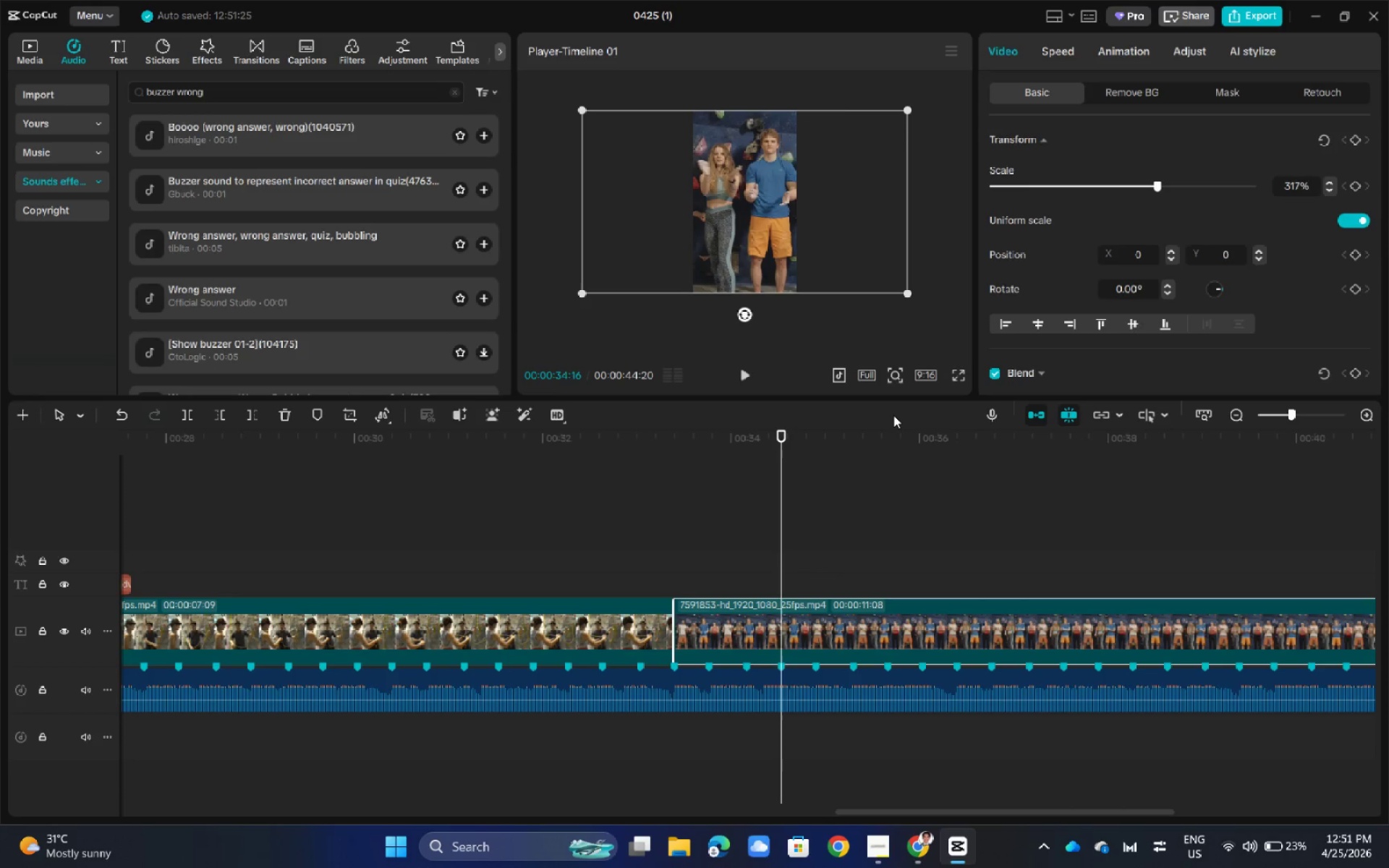 
key(Space)
 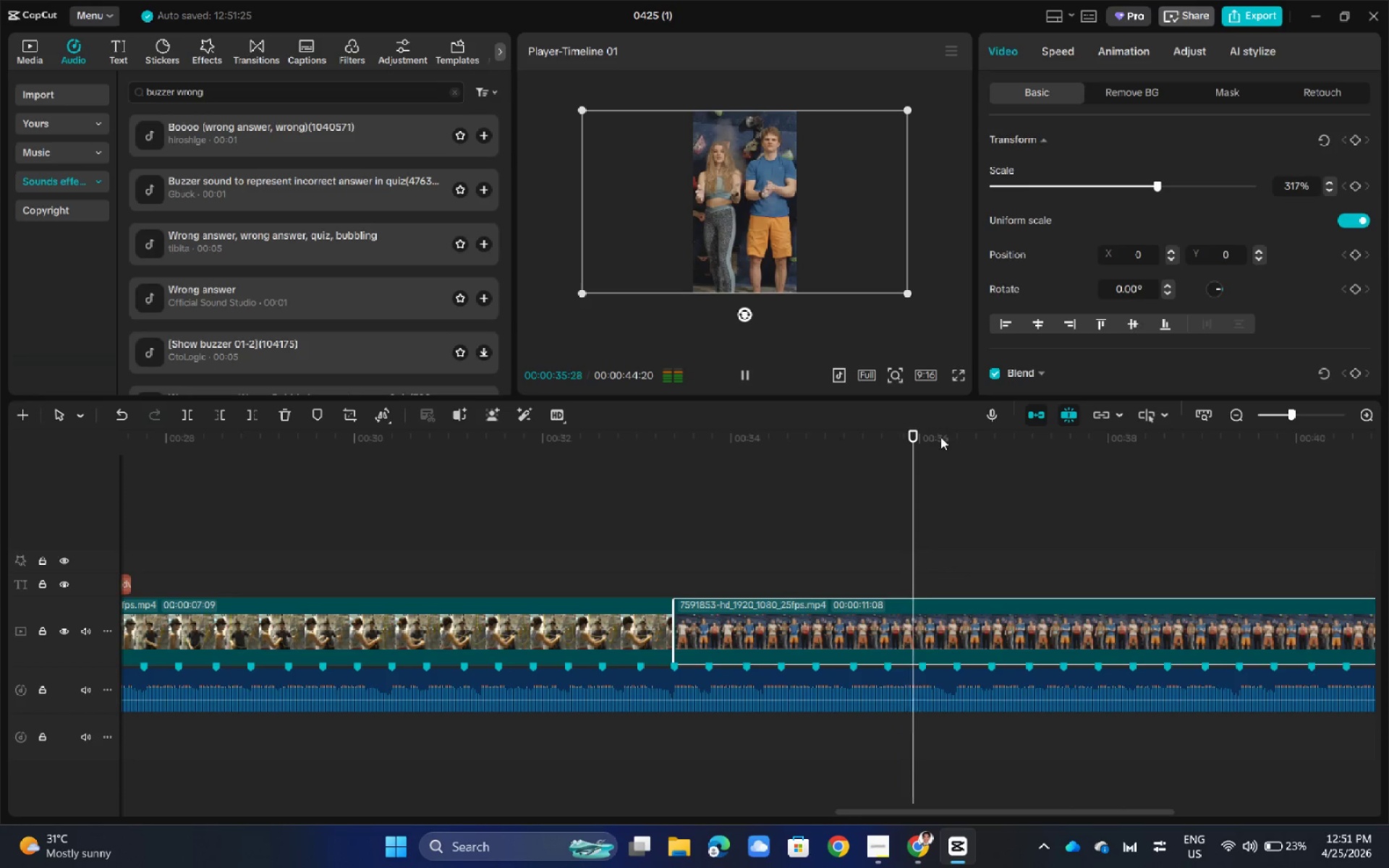 
left_click_drag(start_coordinate=[947, 437], to_coordinate=[672, 503])
 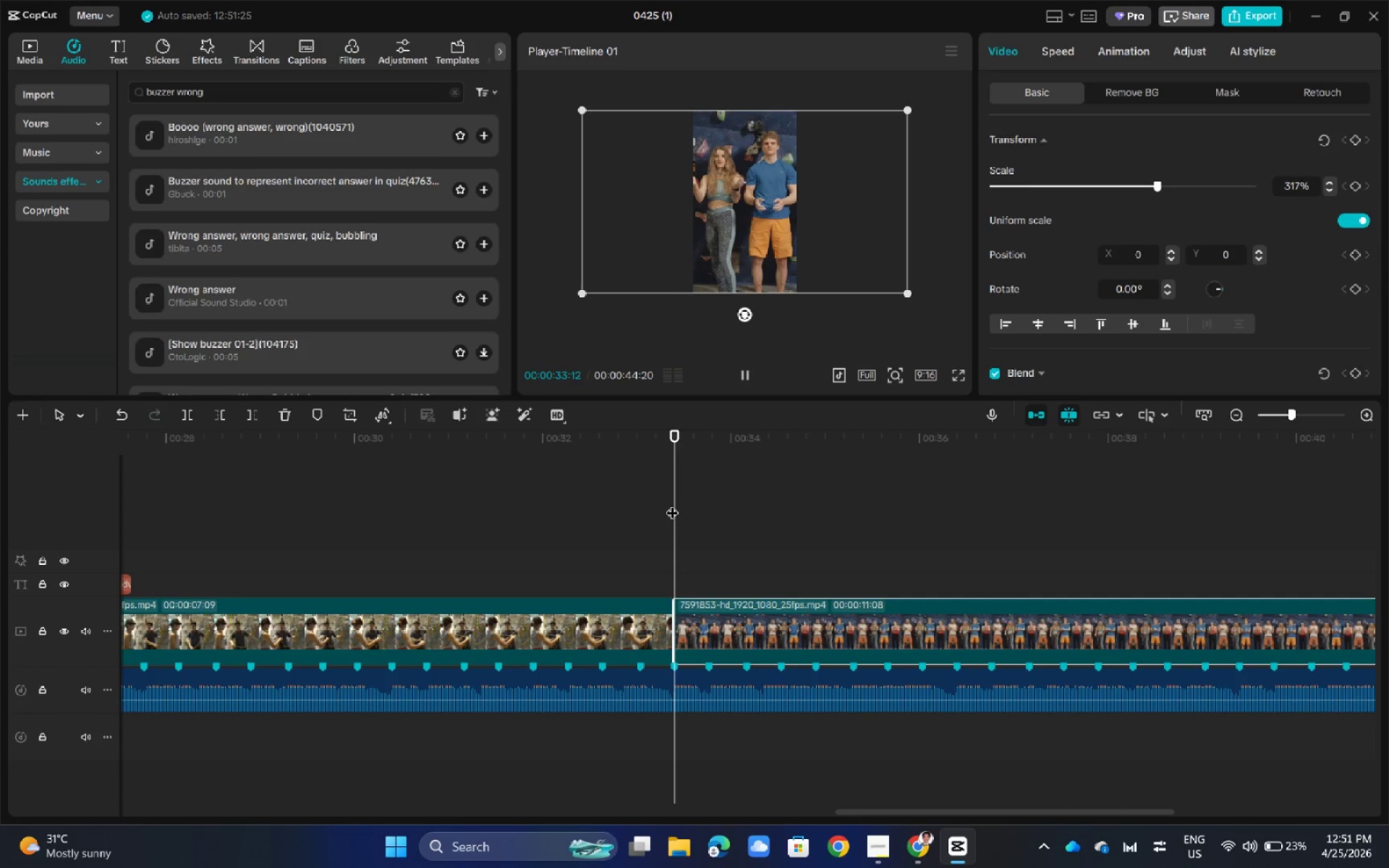 
key(Space)
 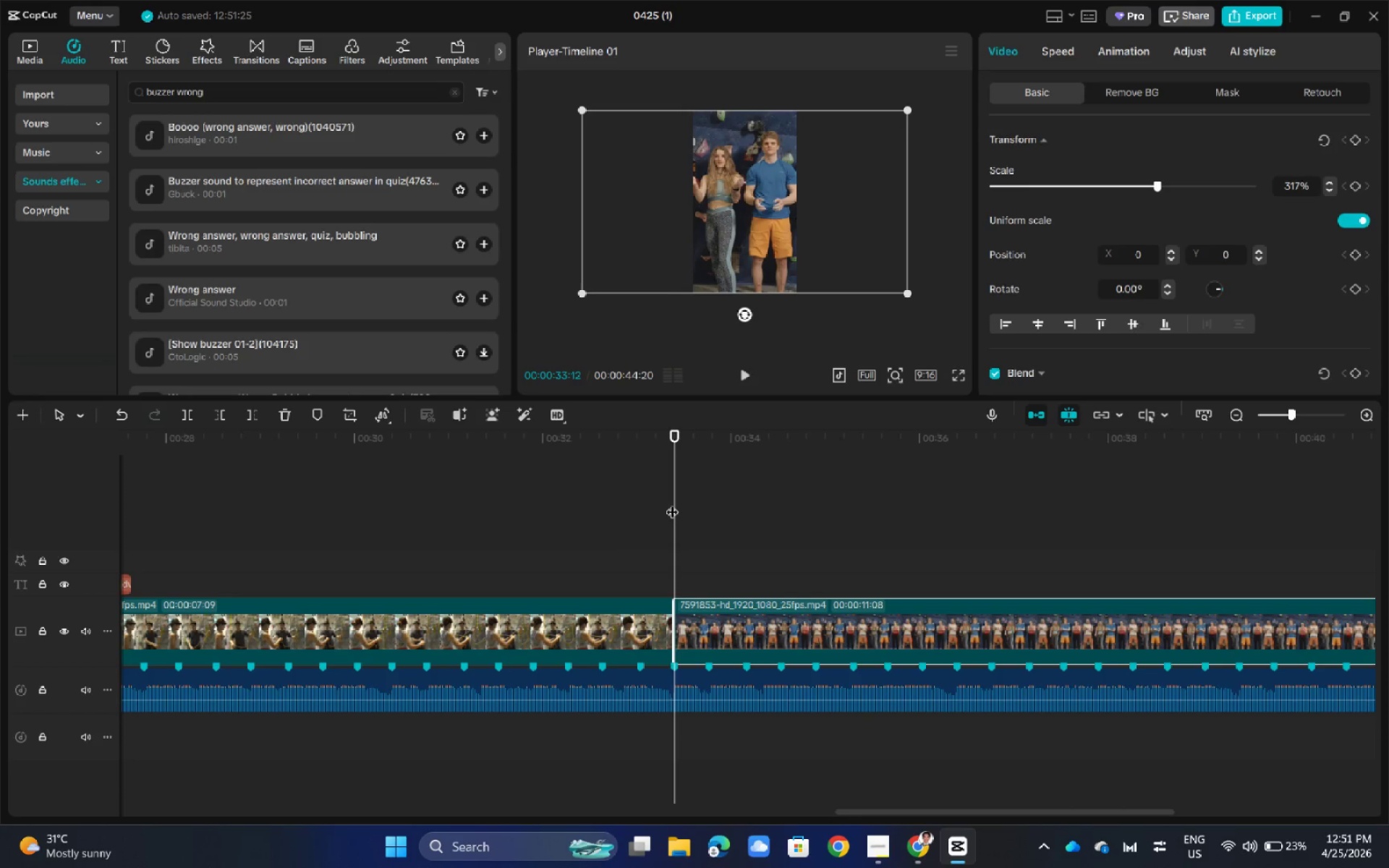 
key(Space)
 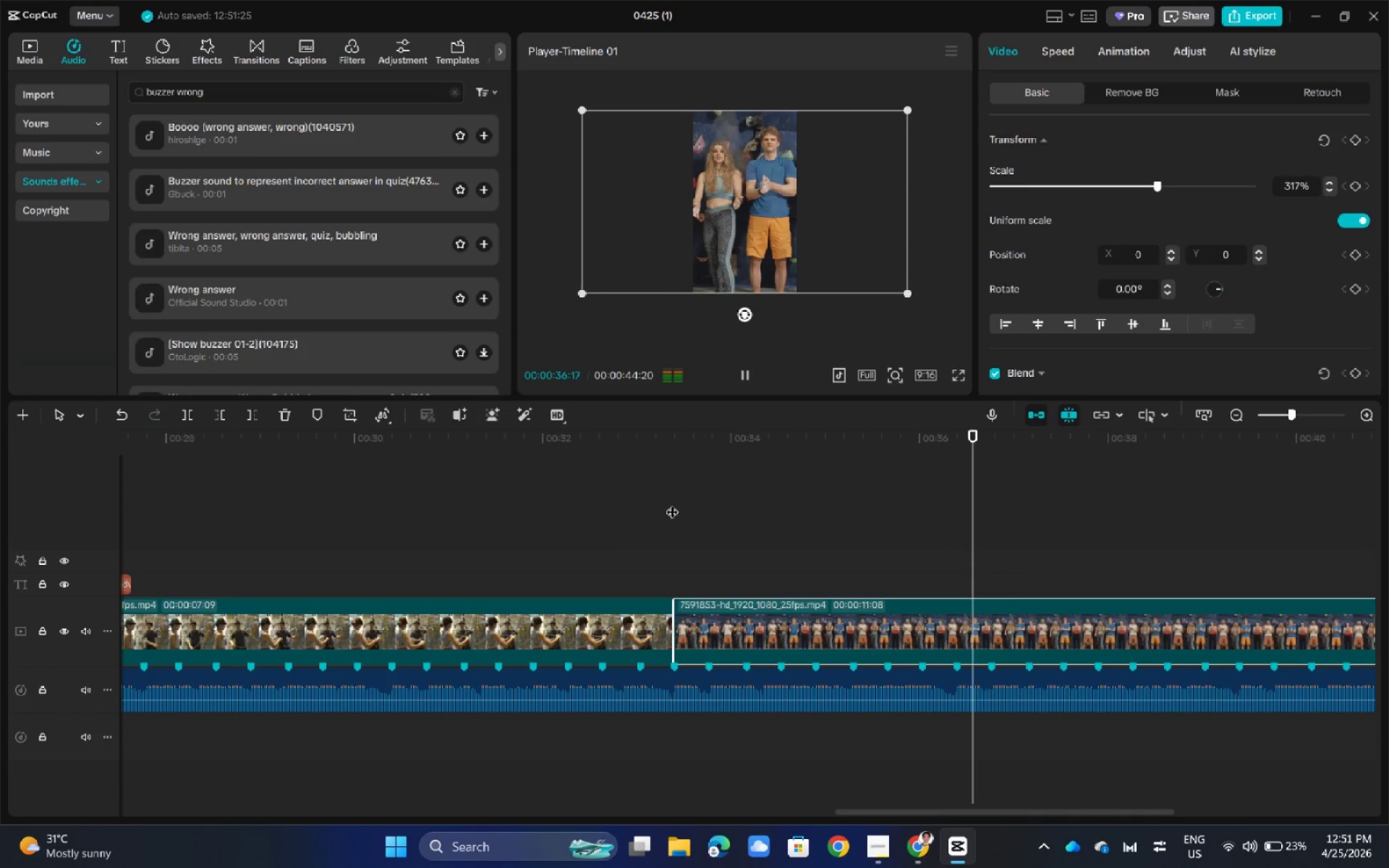 
left_click_drag(start_coordinate=[1006, 813], to_coordinate=[1177, 813])
 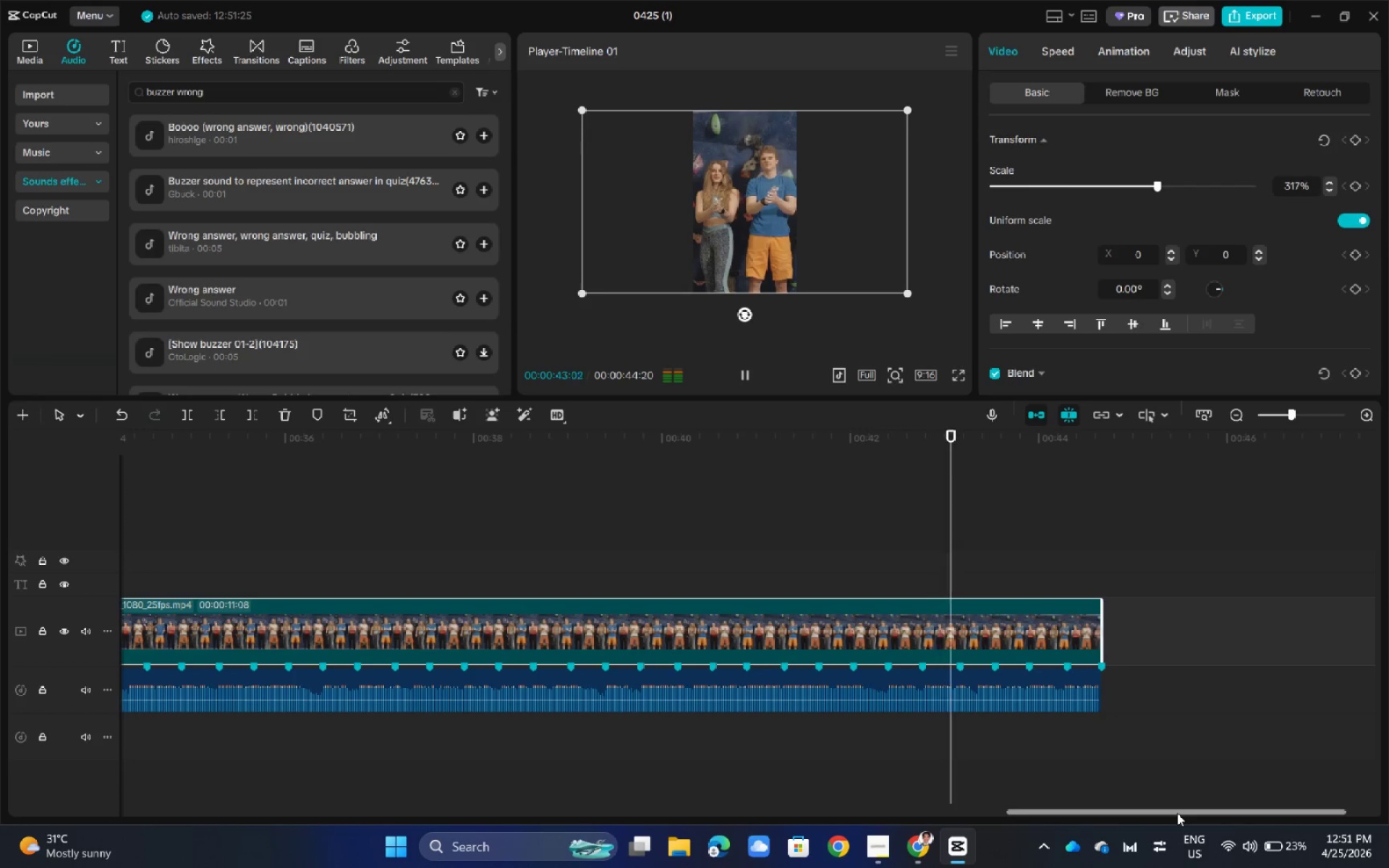 
left_click([773, 516])
 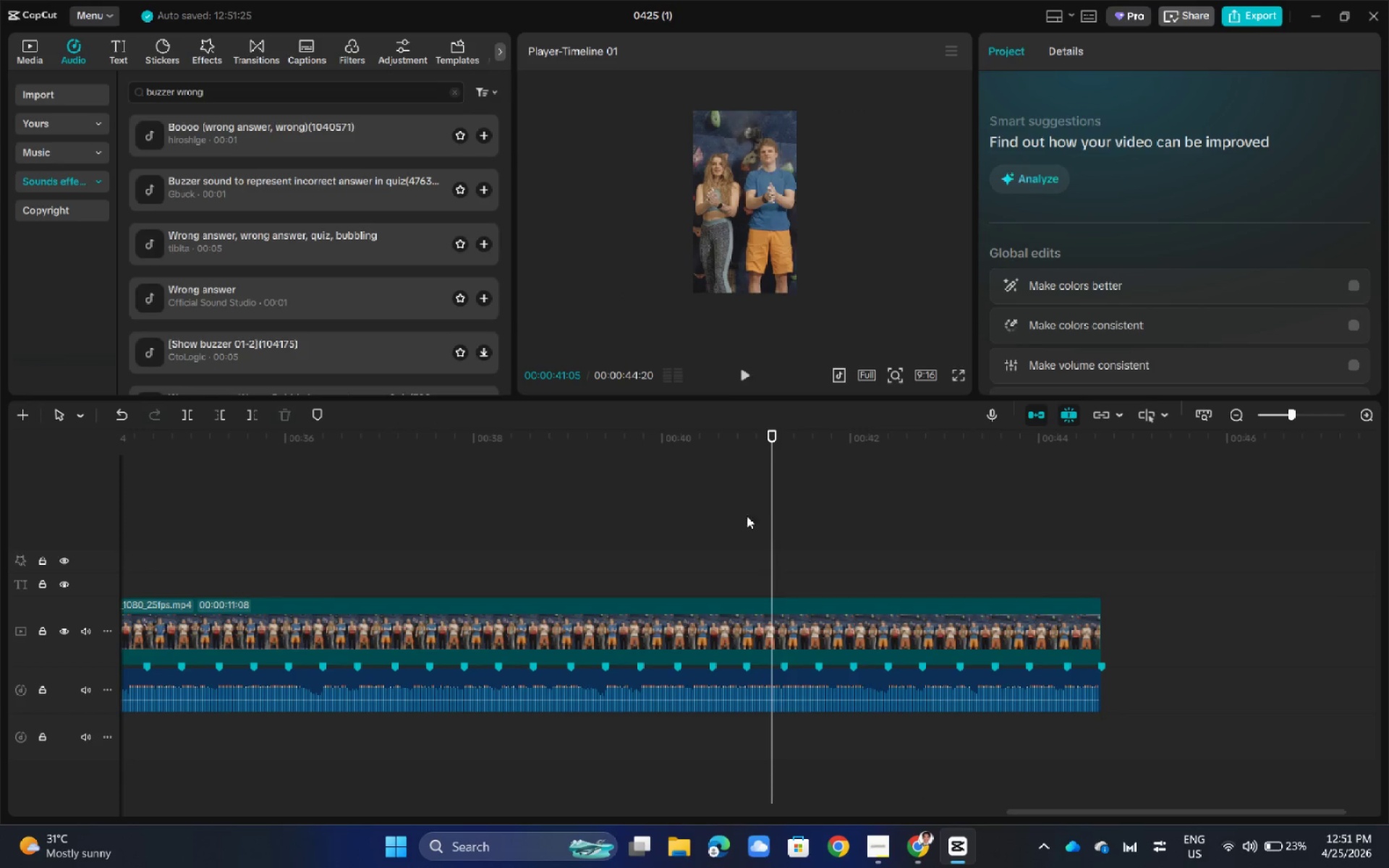 
left_click([609, 511])
 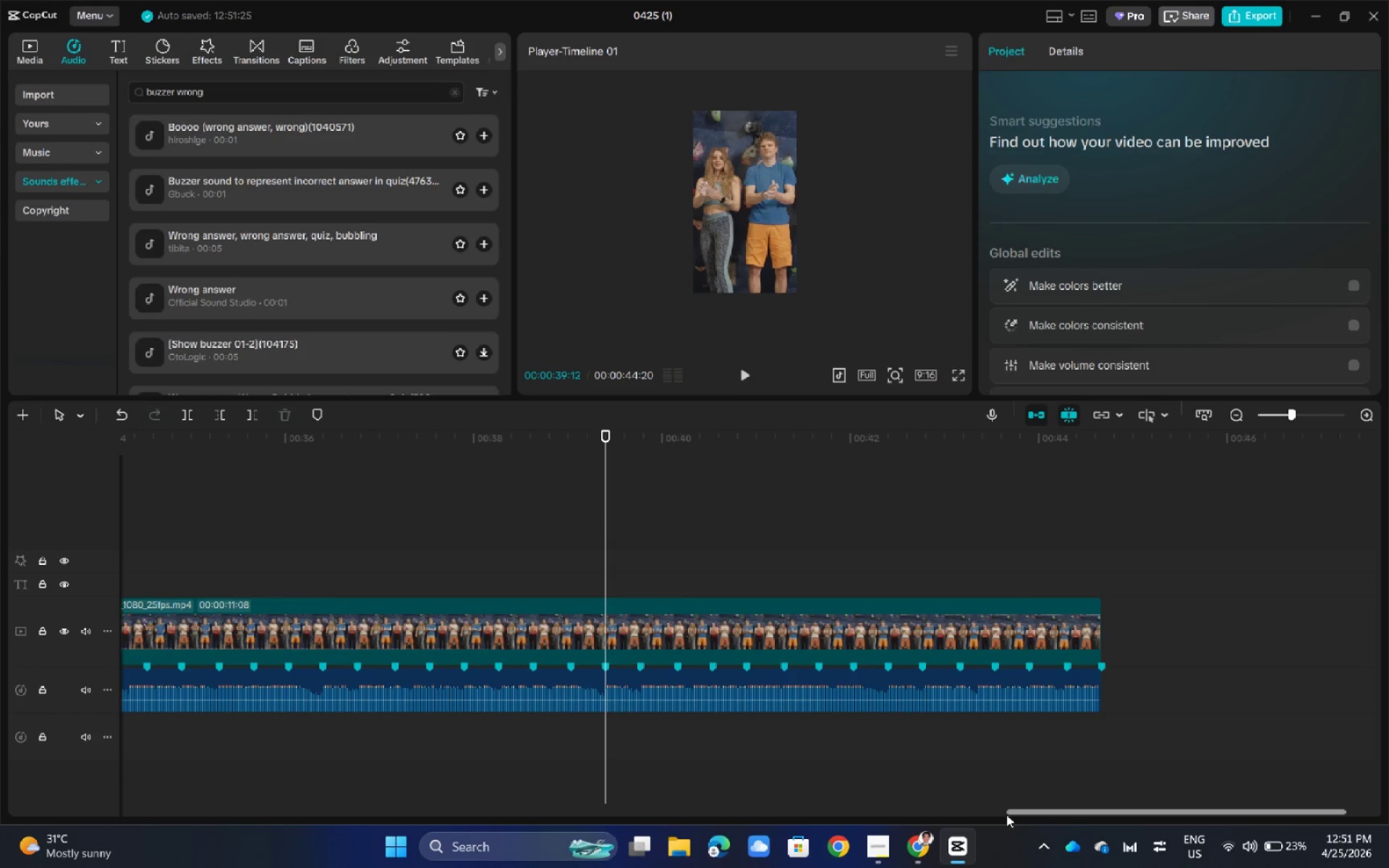 
left_click_drag(start_coordinate=[1013, 813], to_coordinate=[964, 813])
 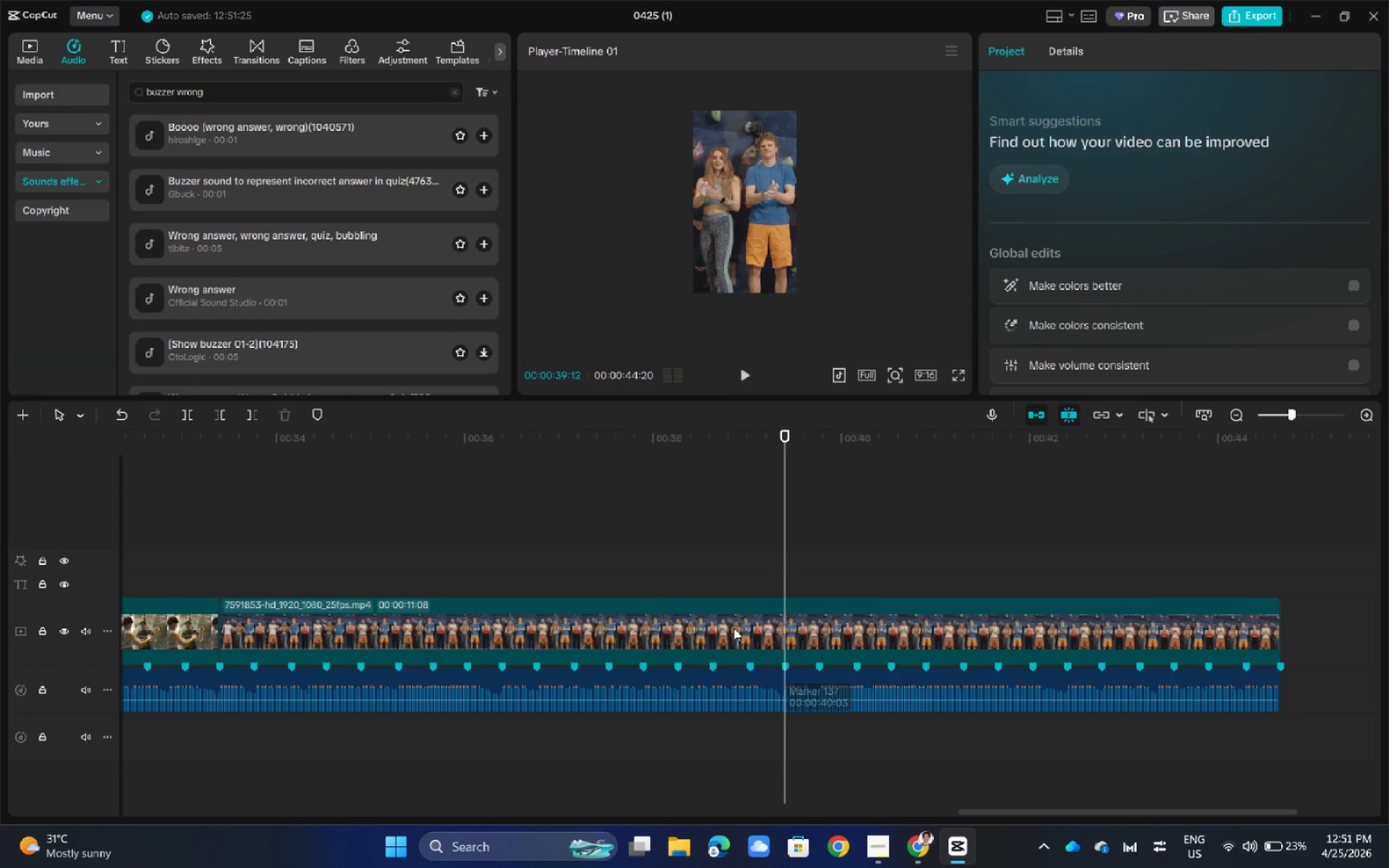 
left_click([710, 624])
 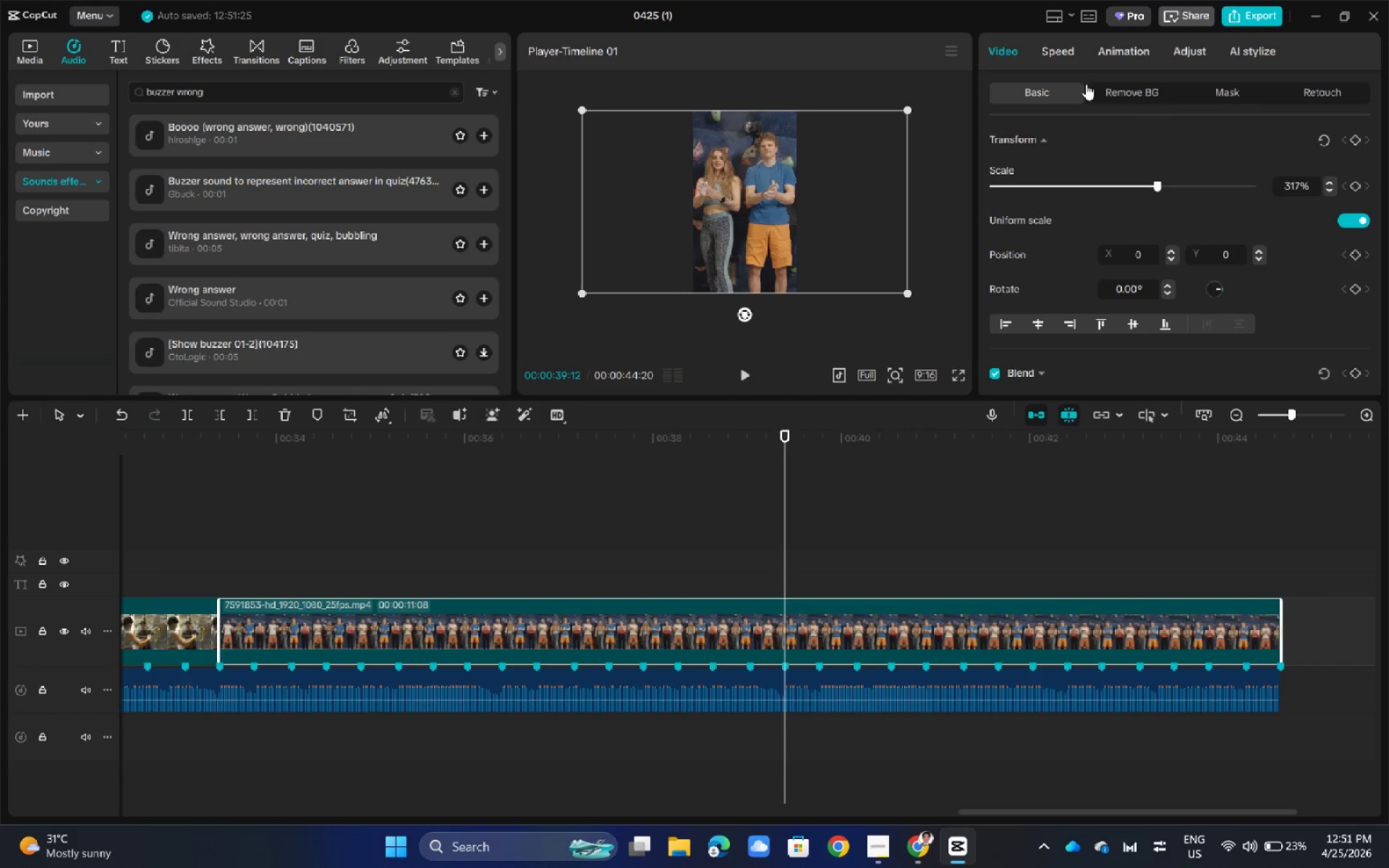 
left_click([1065, 49])
 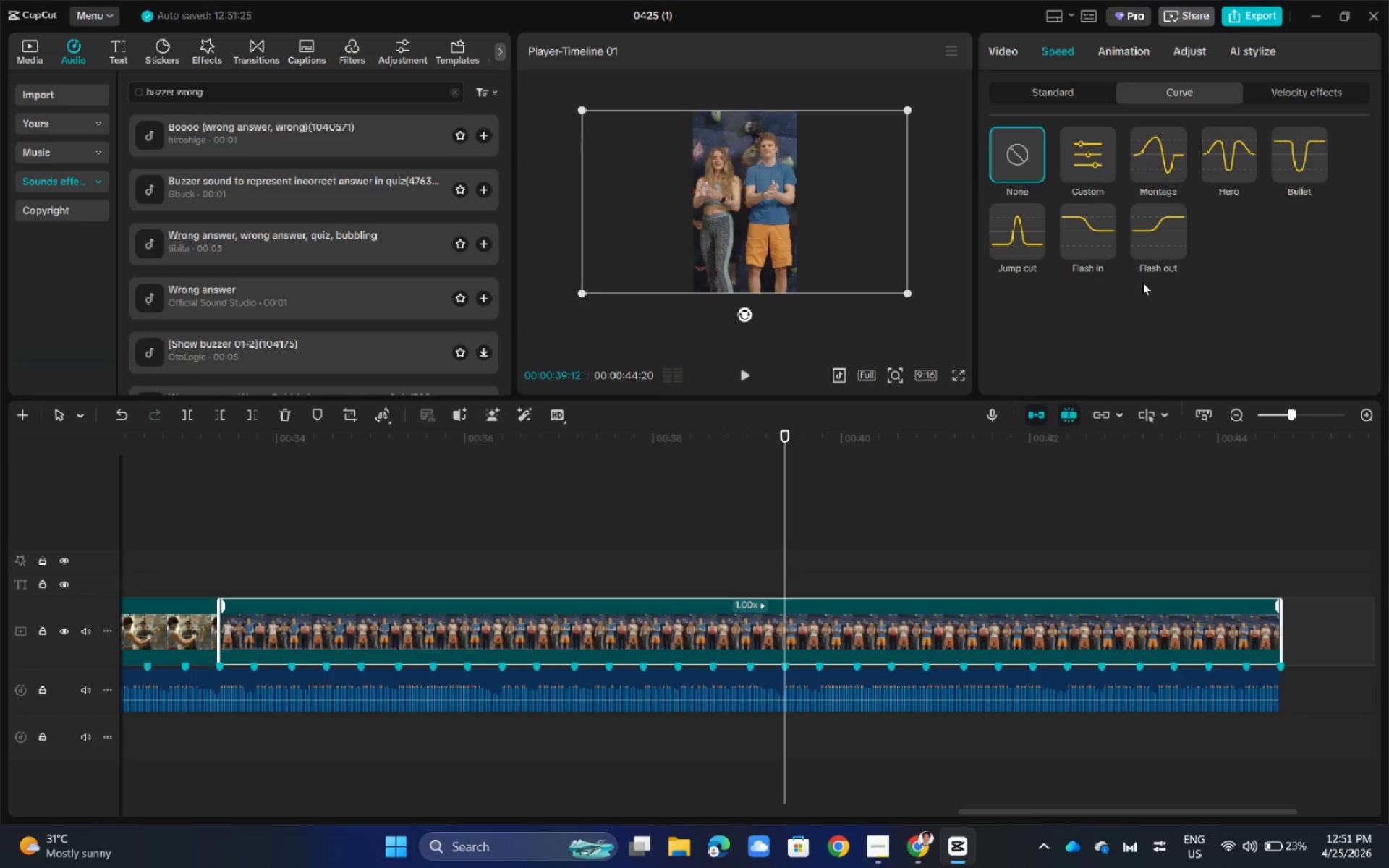 
left_click([1168, 236])
 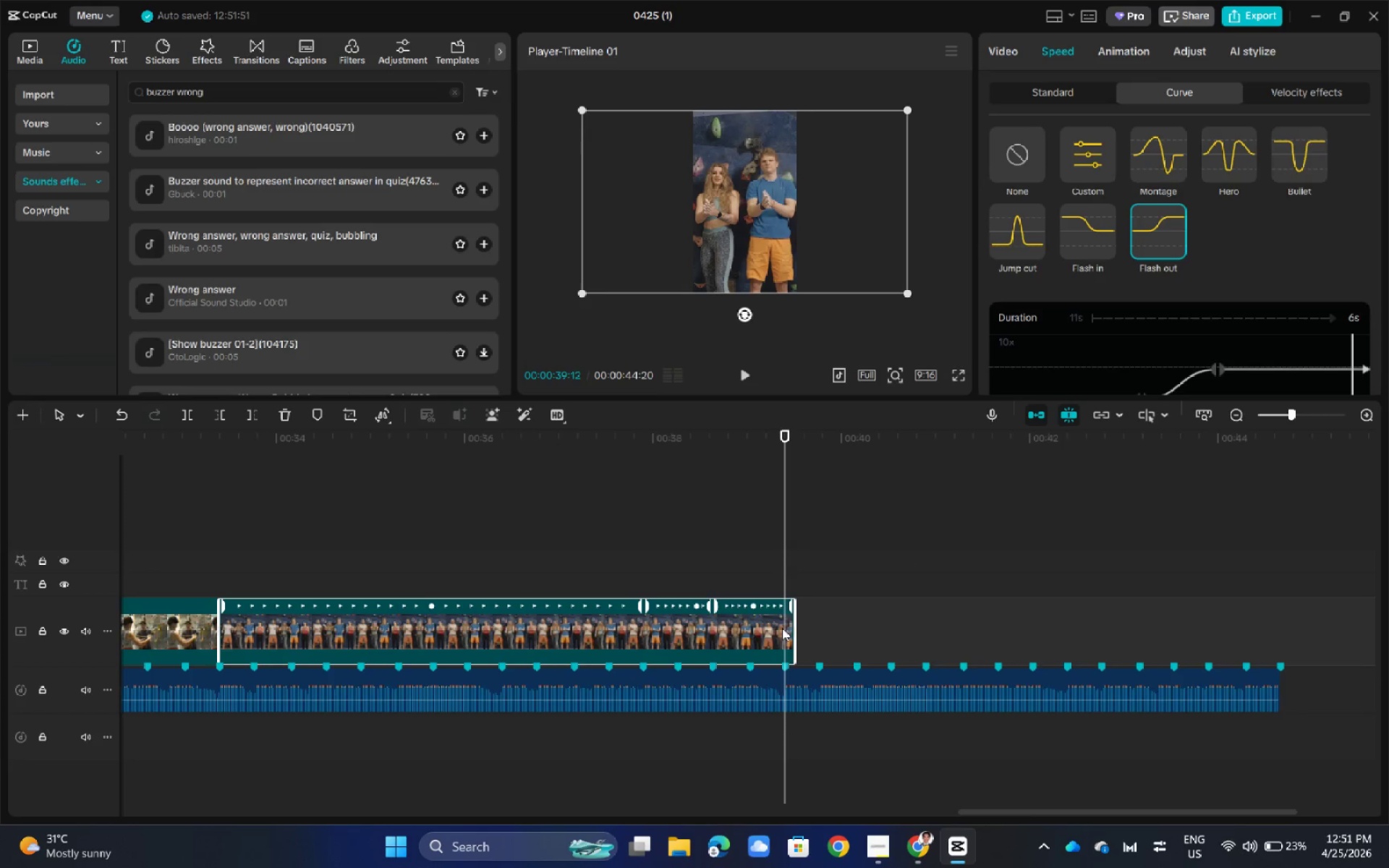 
left_click_drag(start_coordinate=[792, 629], to_coordinate=[1251, 635])
 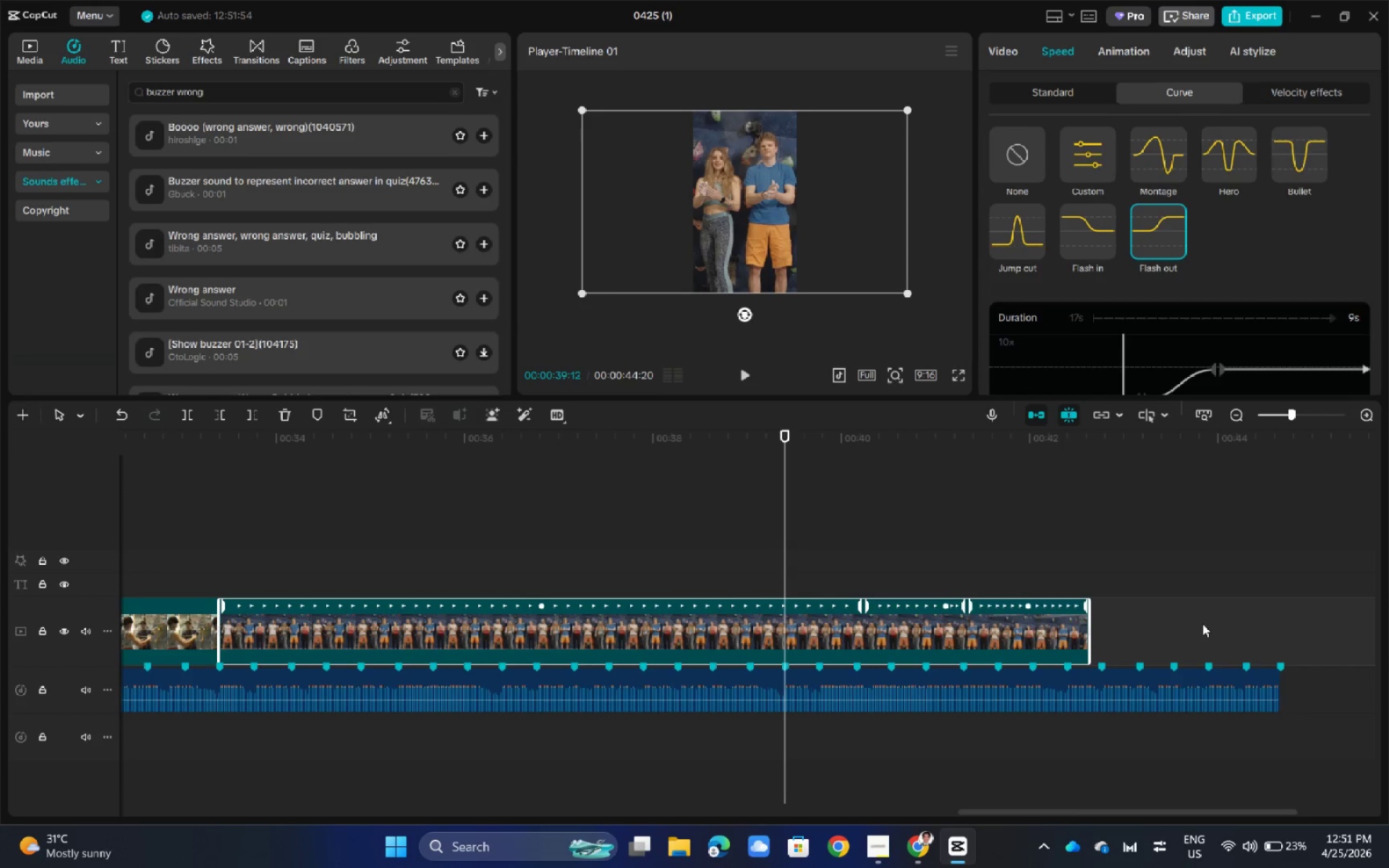 
left_click_drag(start_coordinate=[782, 431], to_coordinate=[224, 537])
 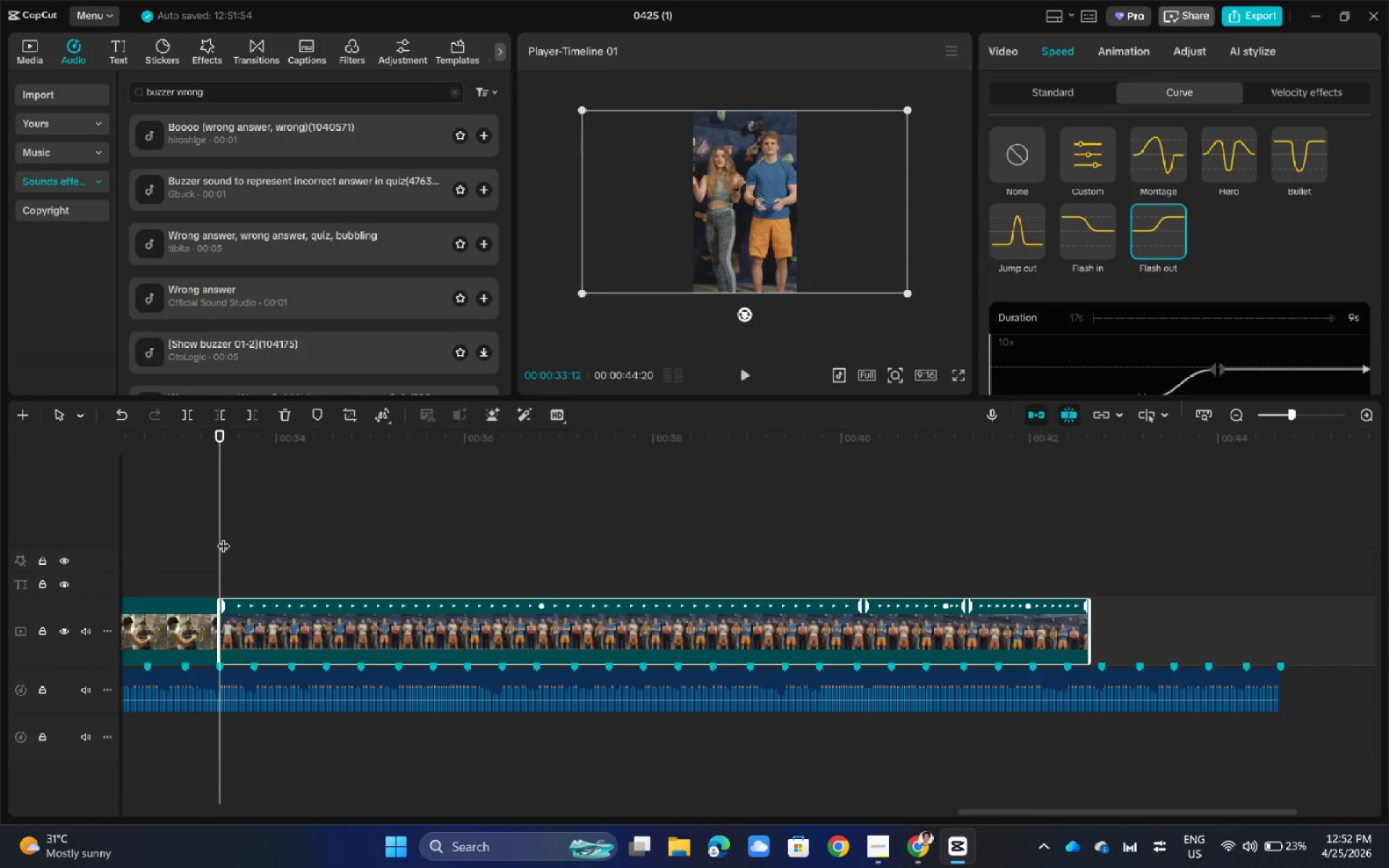 
key(Space)
 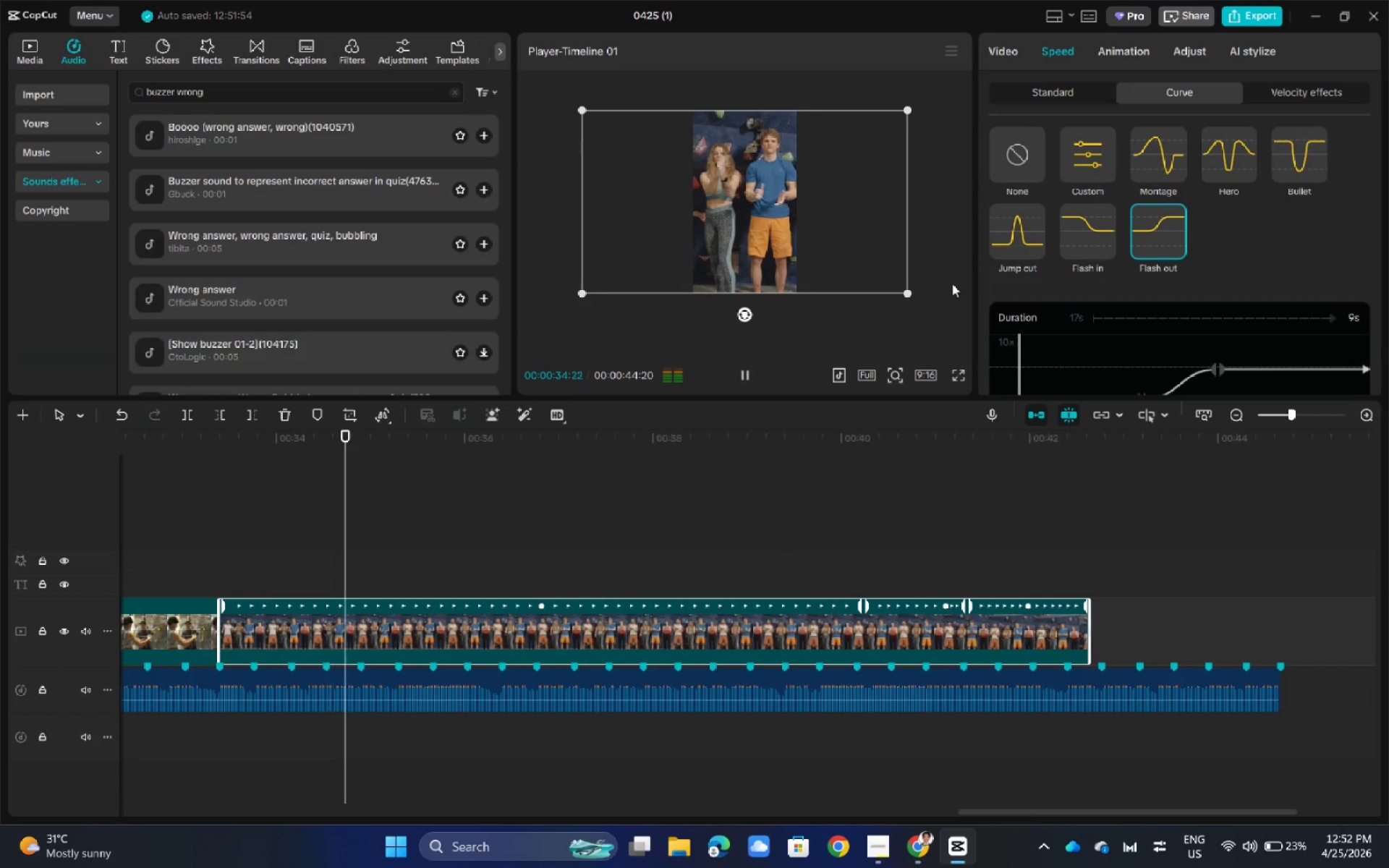 
left_click([956, 264])
 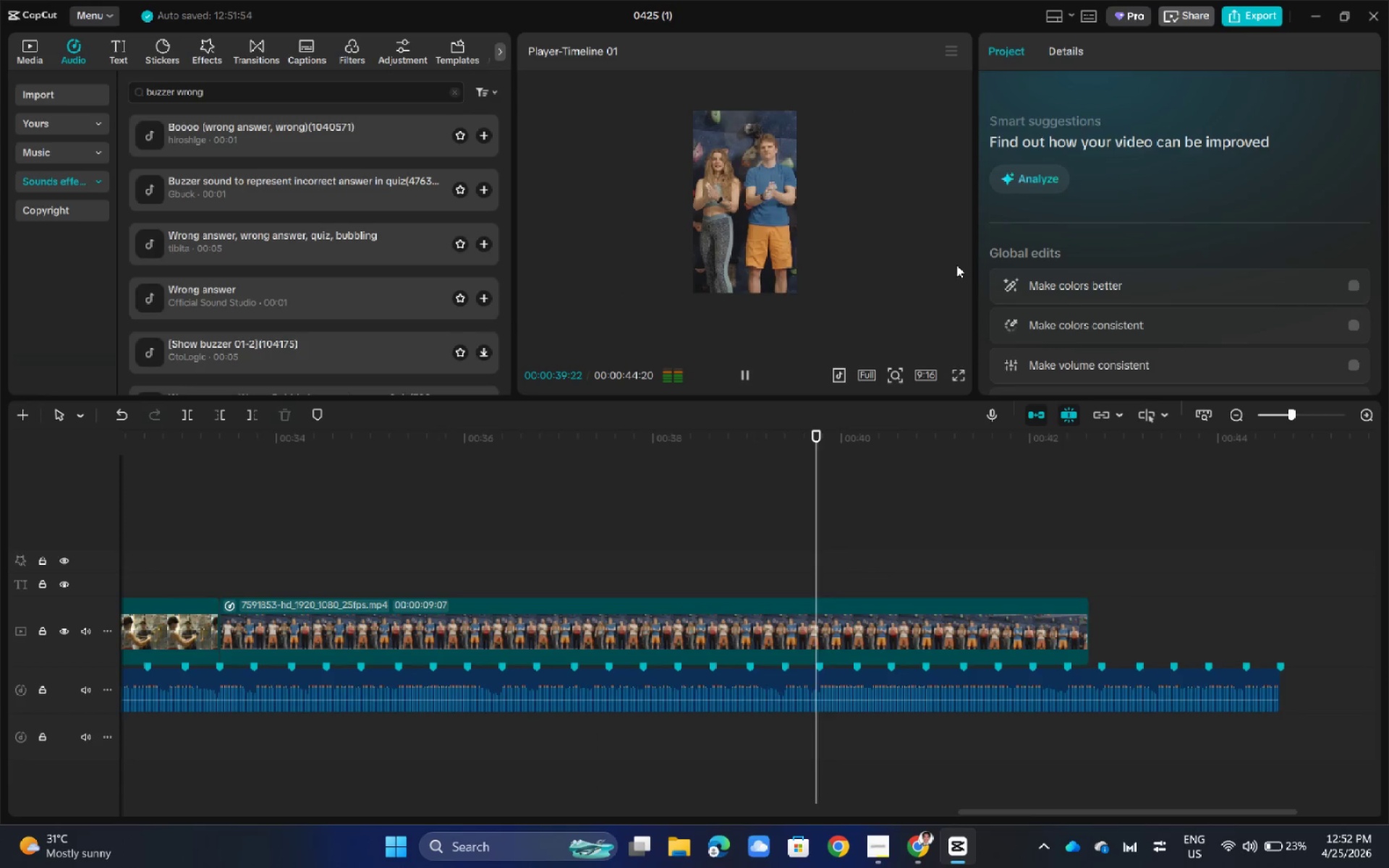 
wait(9.66)
 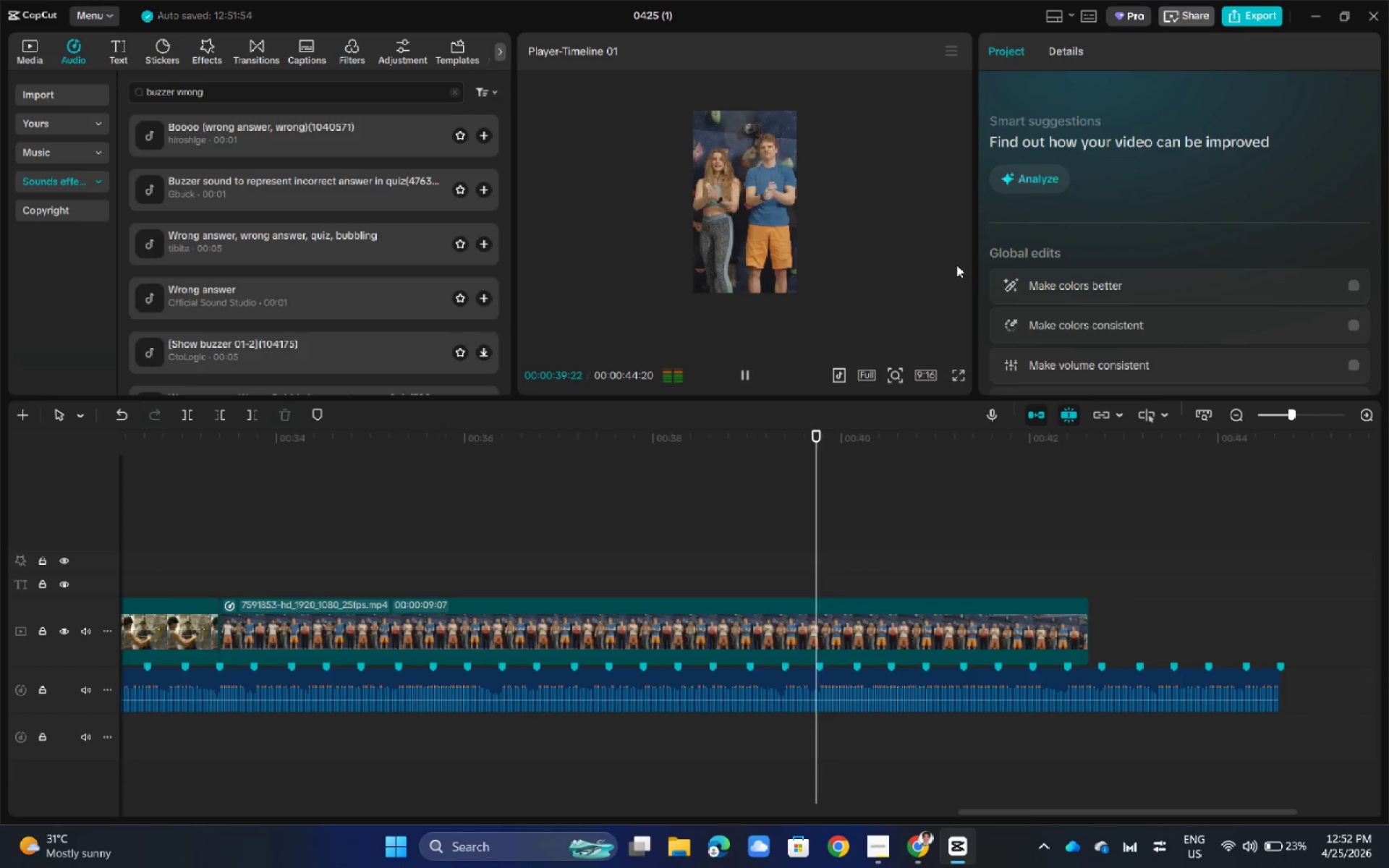 
key(Space)
 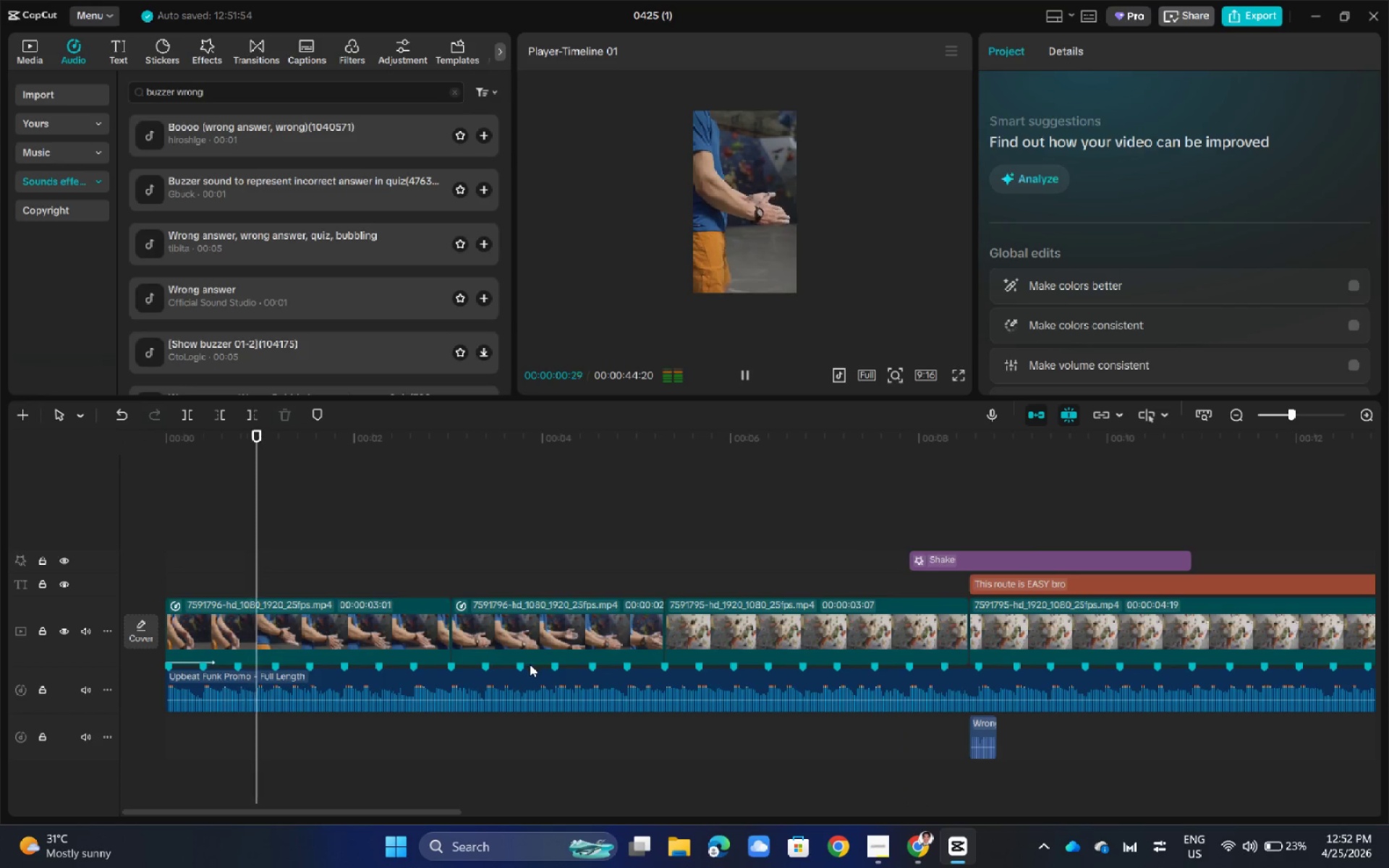 
key(Space)
 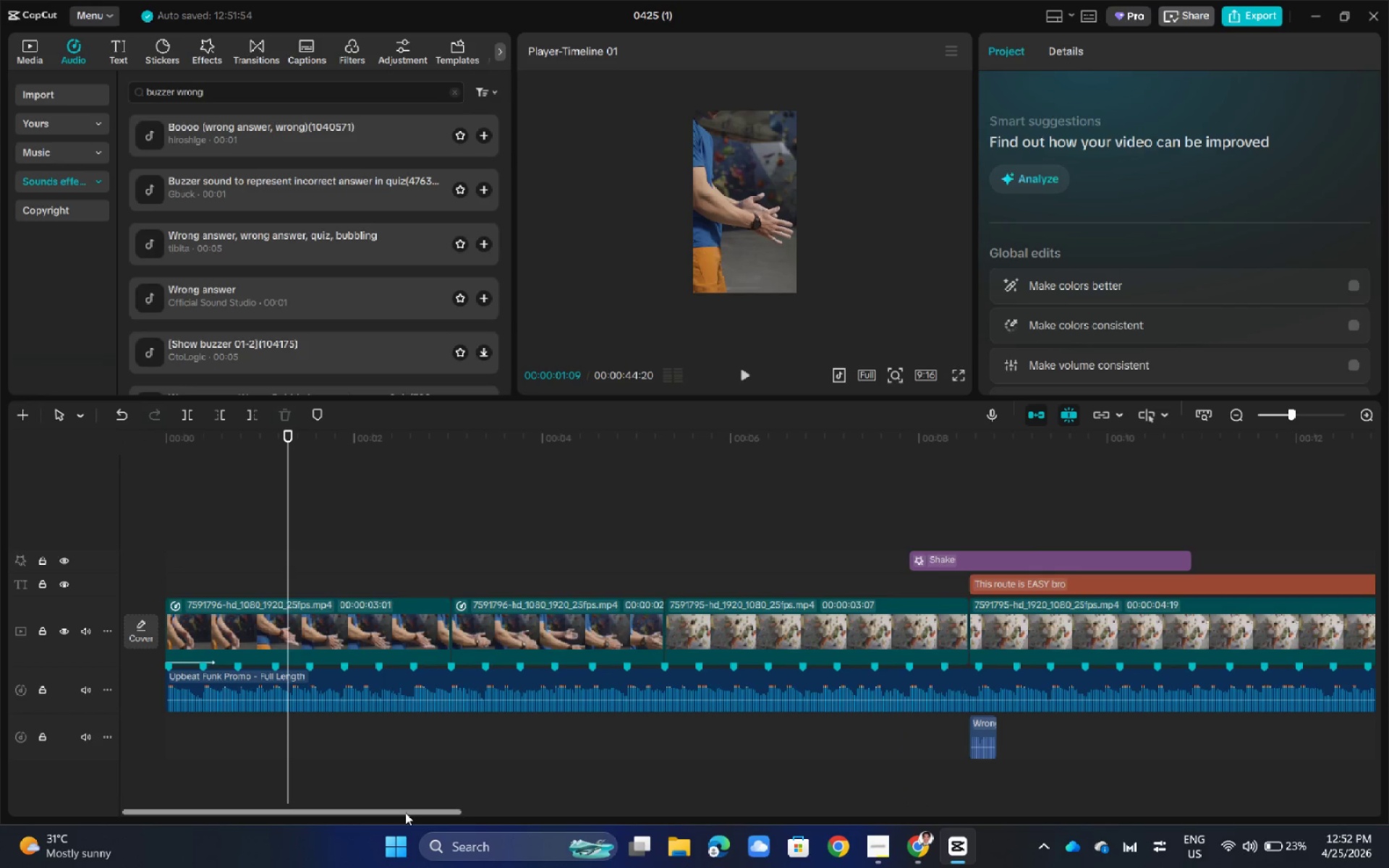 
left_click_drag(start_coordinate=[405, 812], to_coordinate=[1150, 814])
 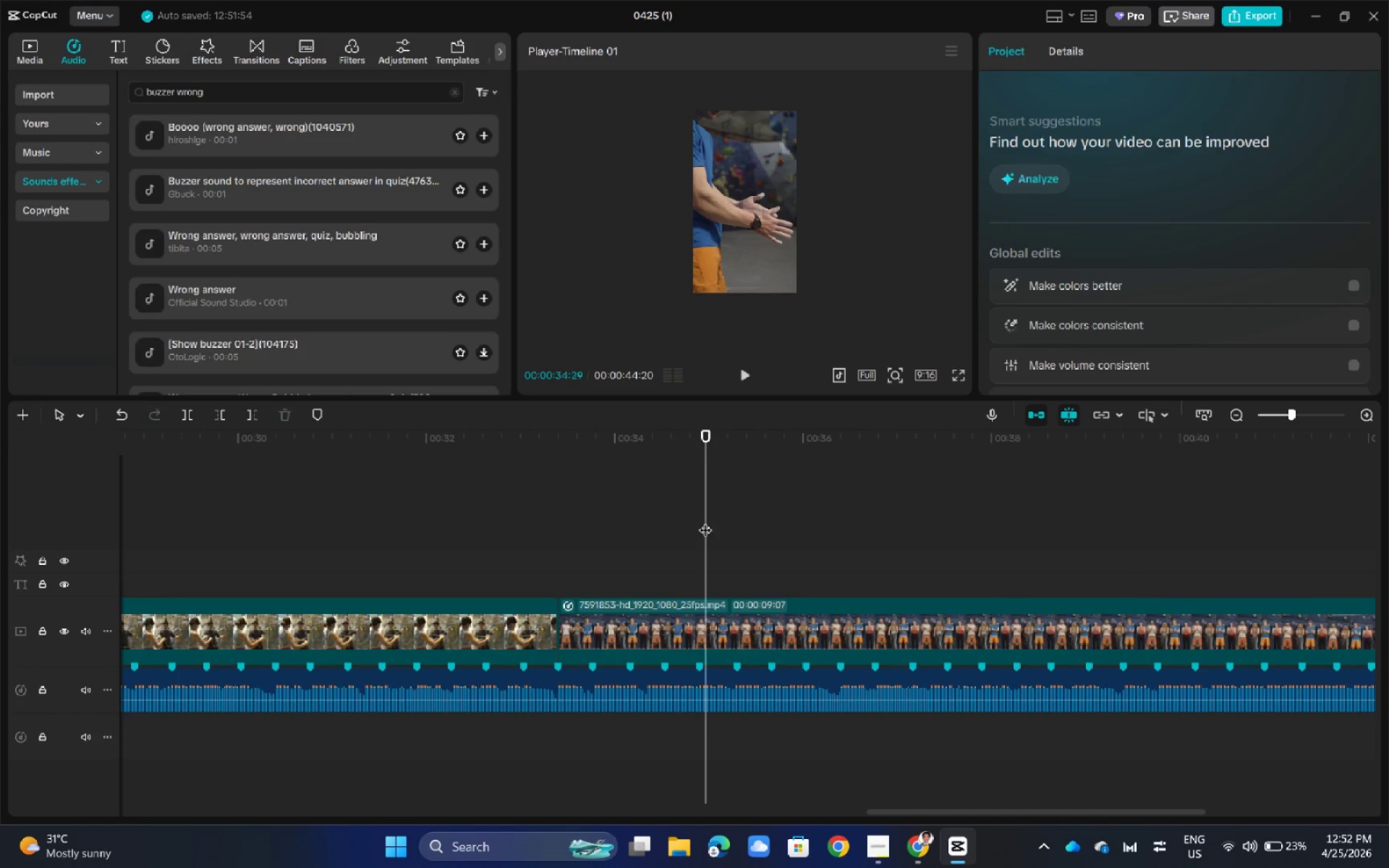 
double_click([705, 521])
 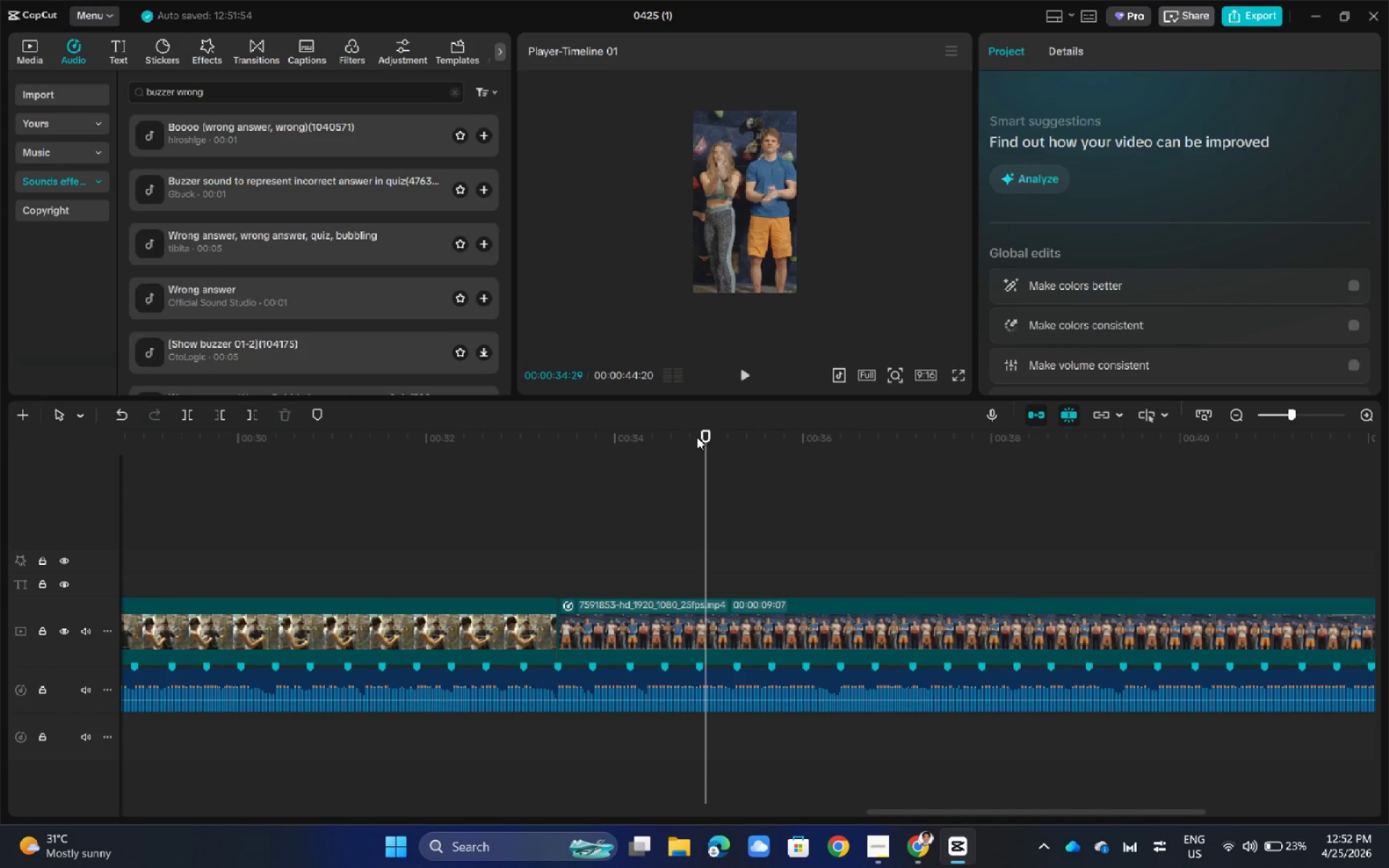 
left_click_drag(start_coordinate=[697, 437], to_coordinate=[558, 455])
 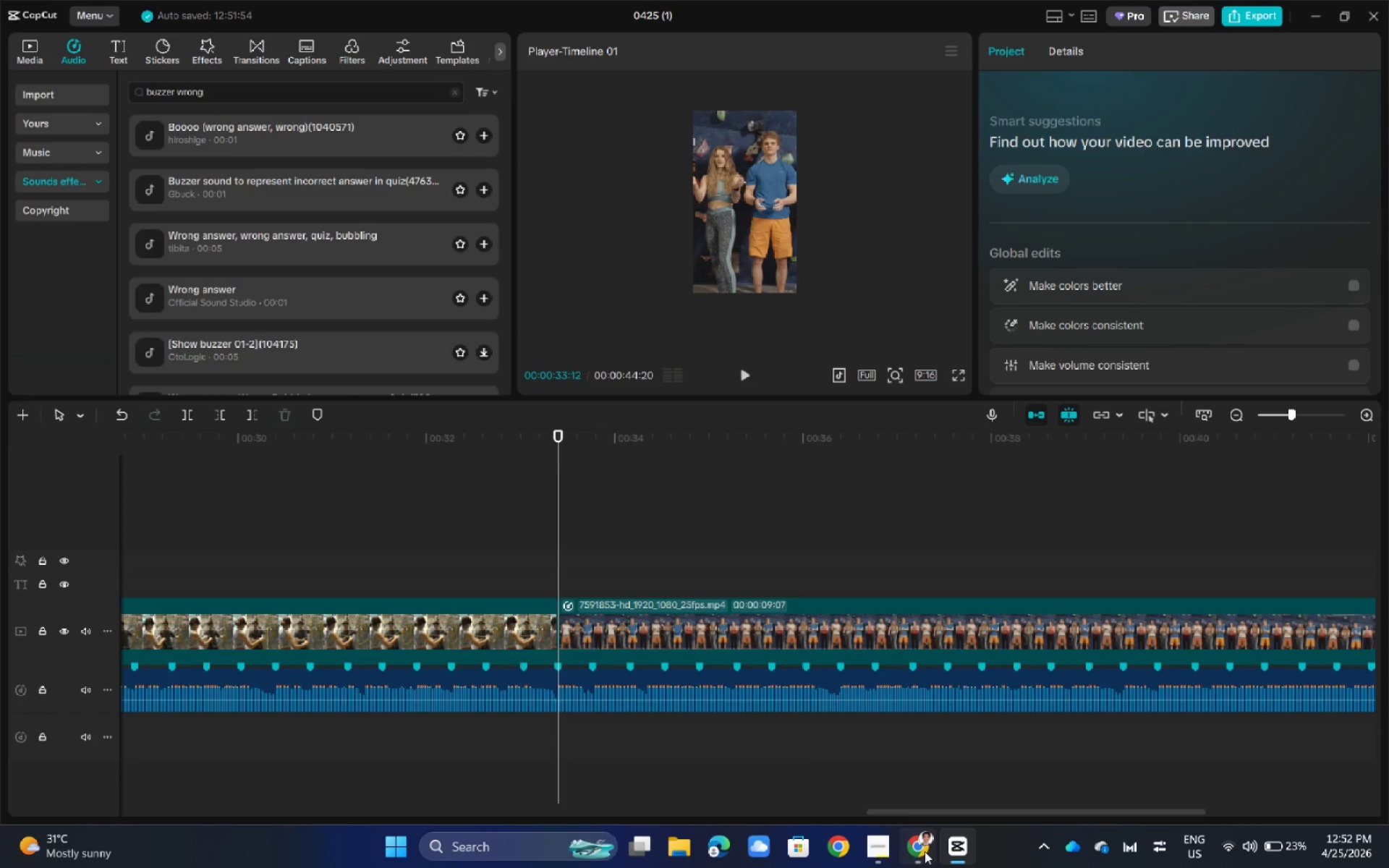 
left_click([922, 853])
 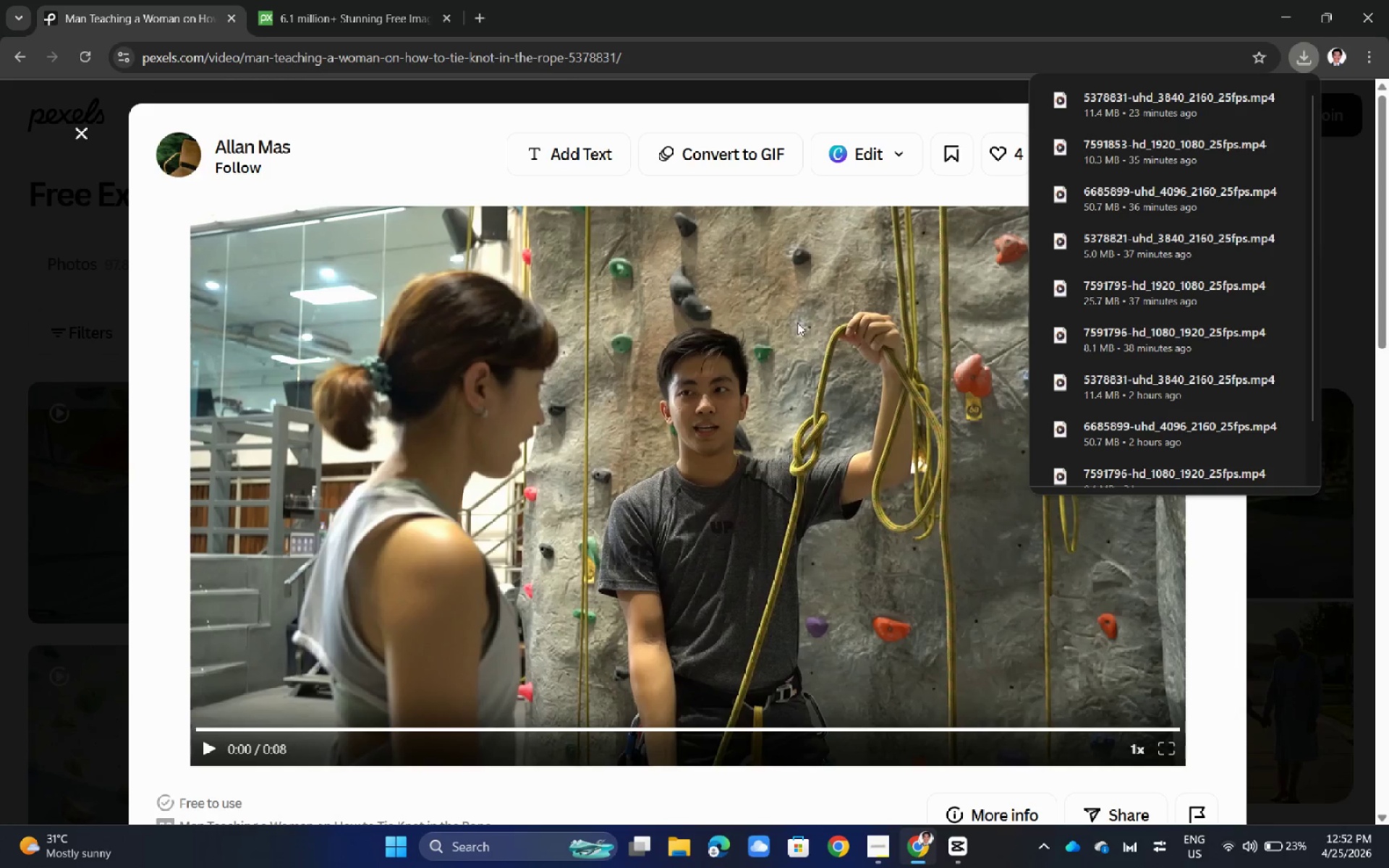 
left_click([0, 450])
 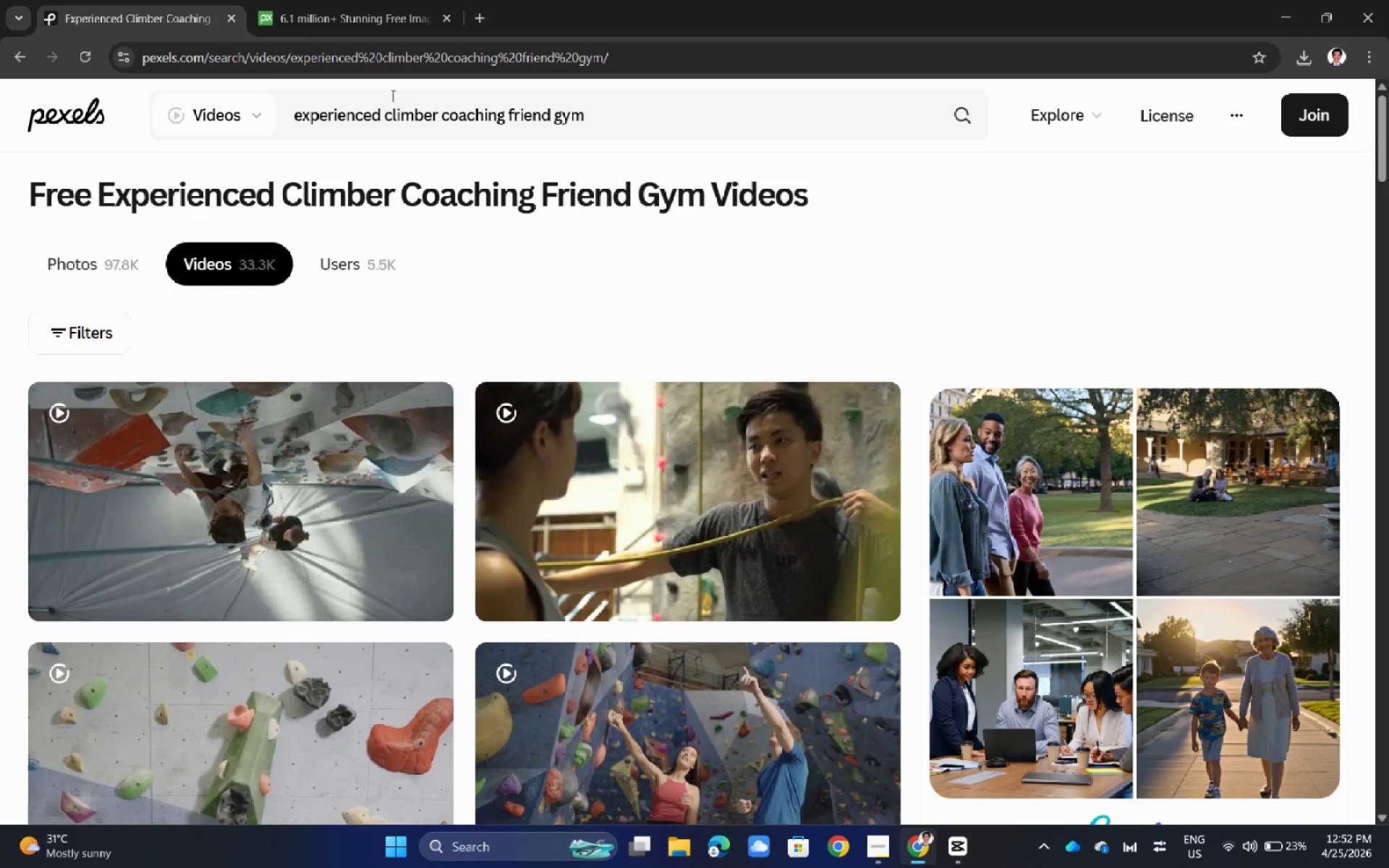 
double_click([394, 119])
 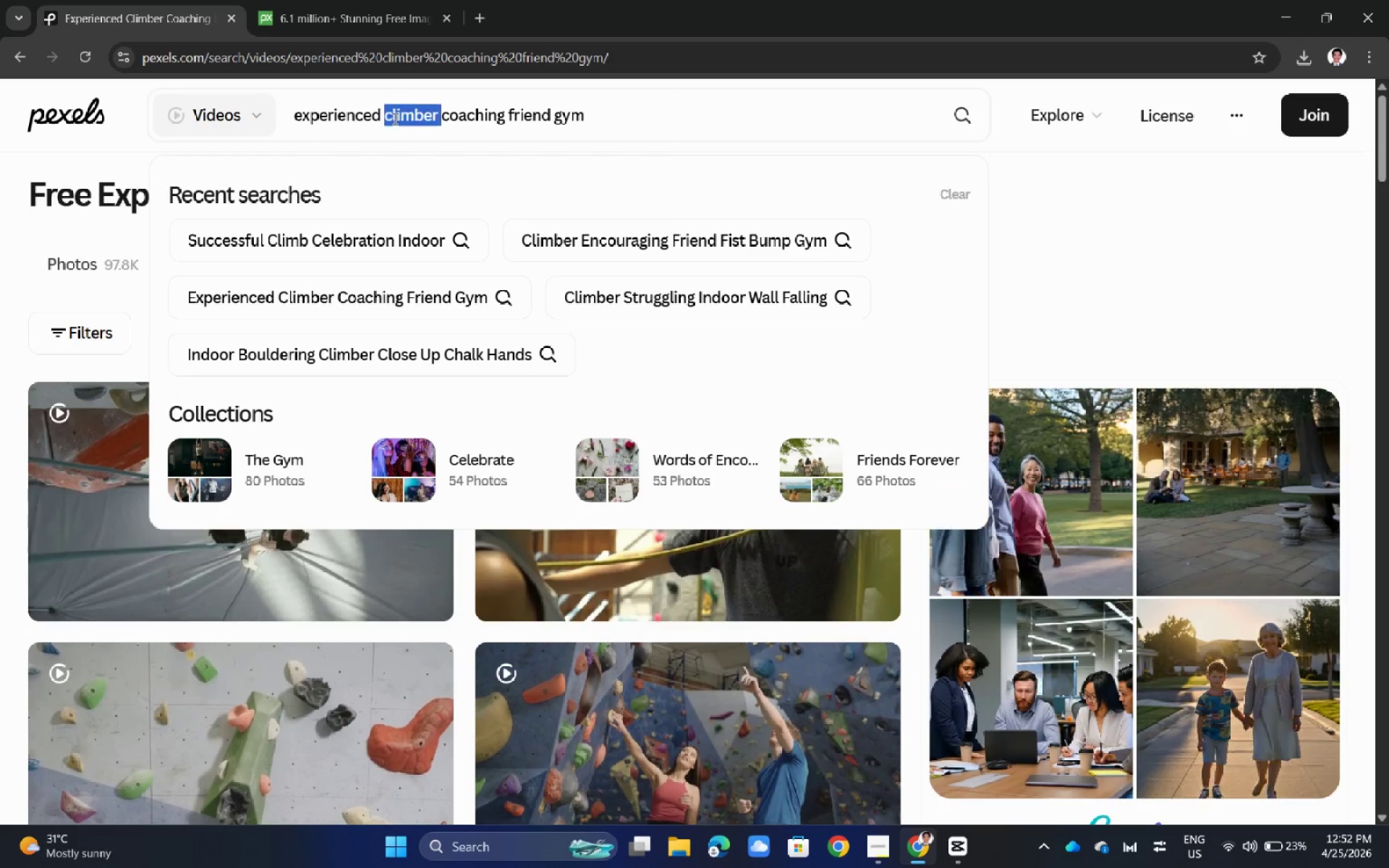 
triple_click([394, 119])
 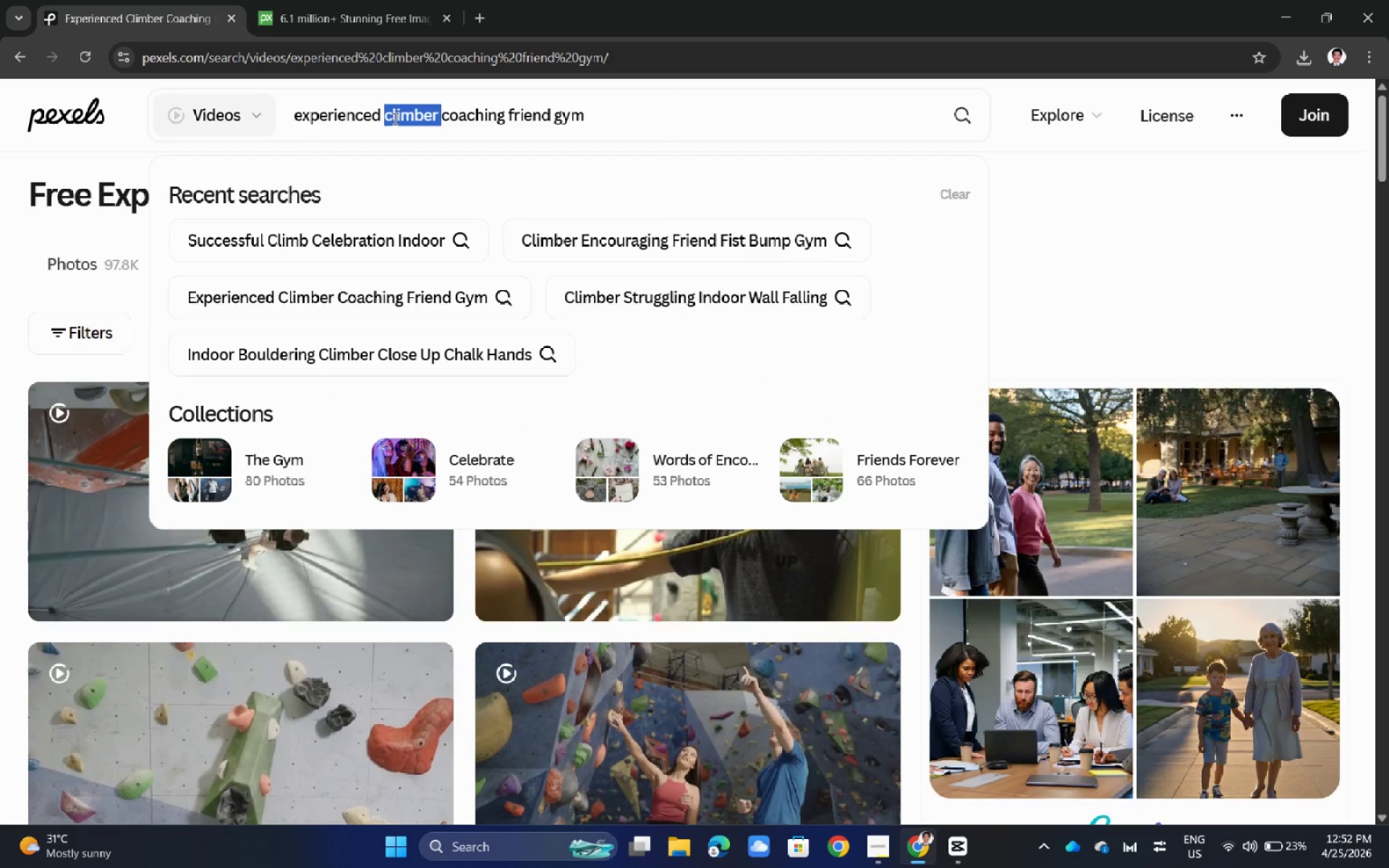 
triple_click([394, 119])
 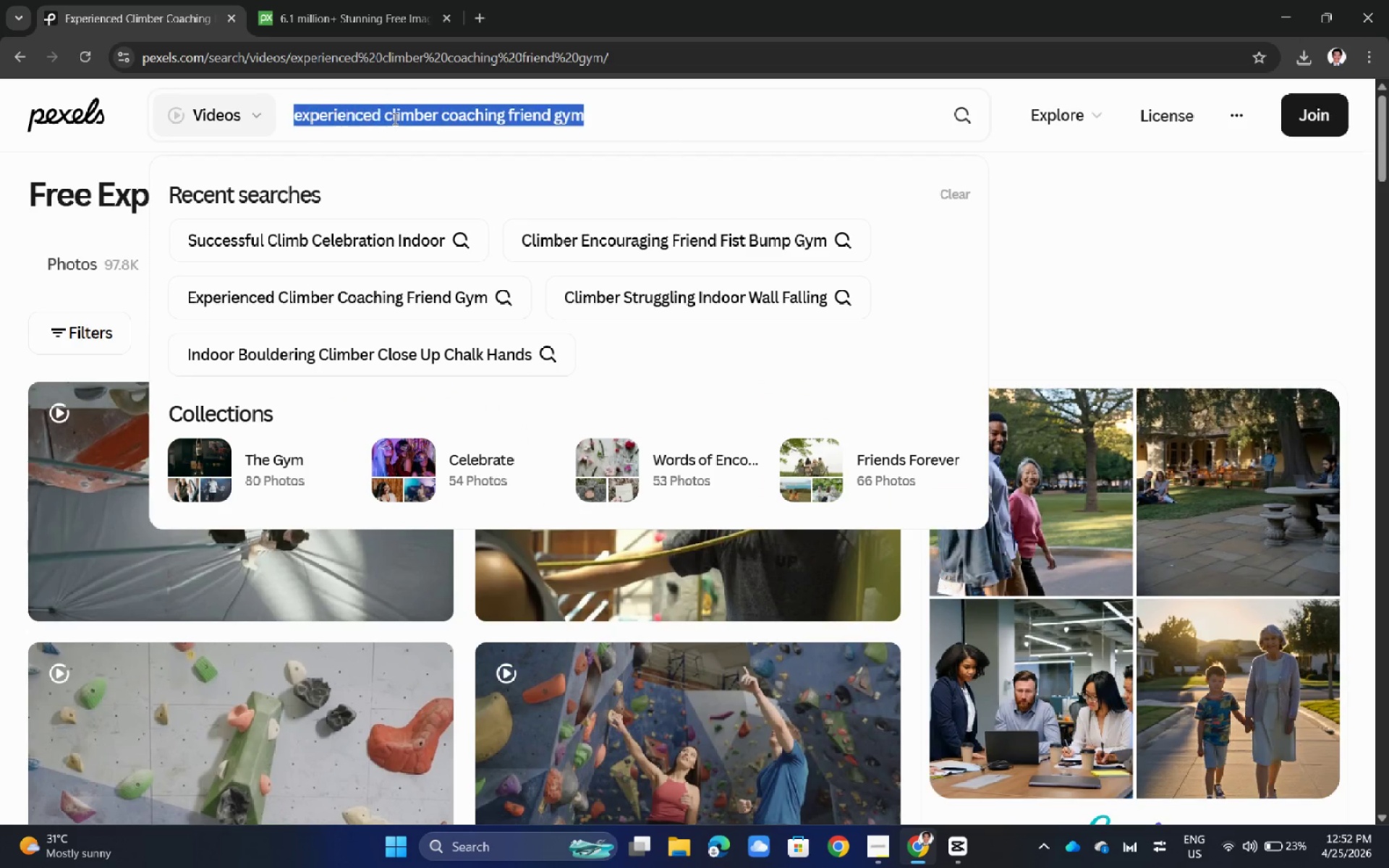 
triple_click([394, 119])
 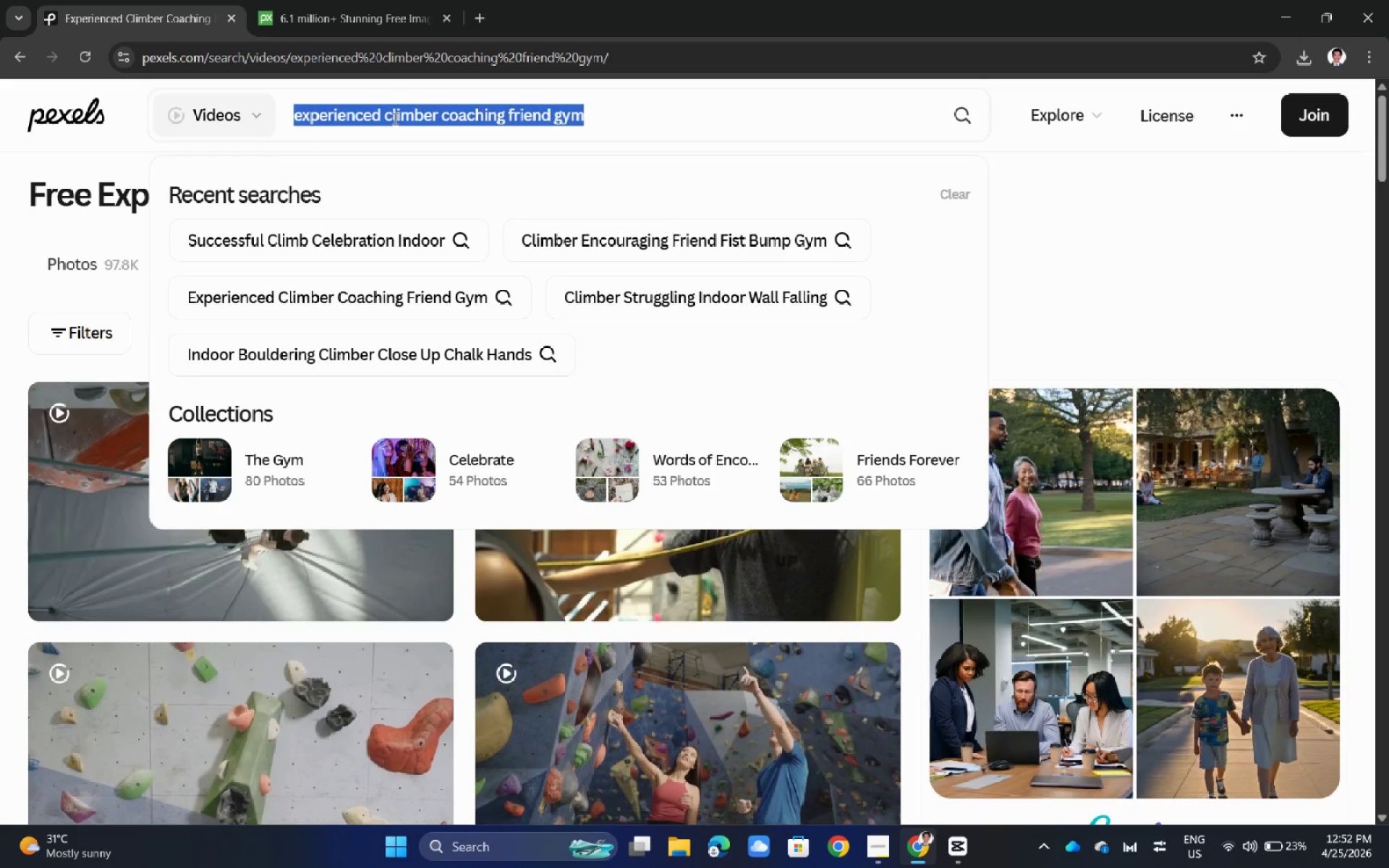 
triple_click([394, 119])
 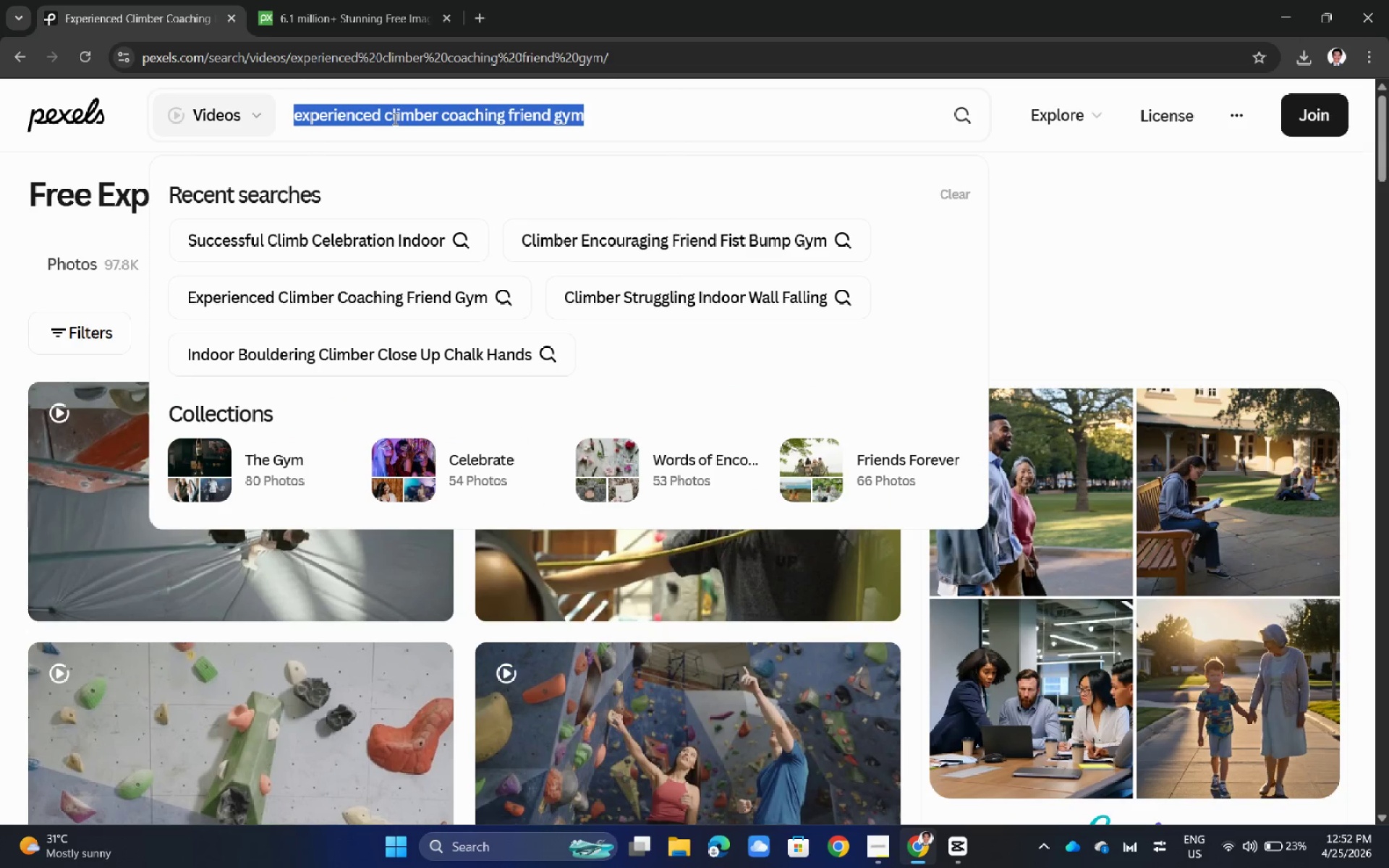 
key(Backspace)
 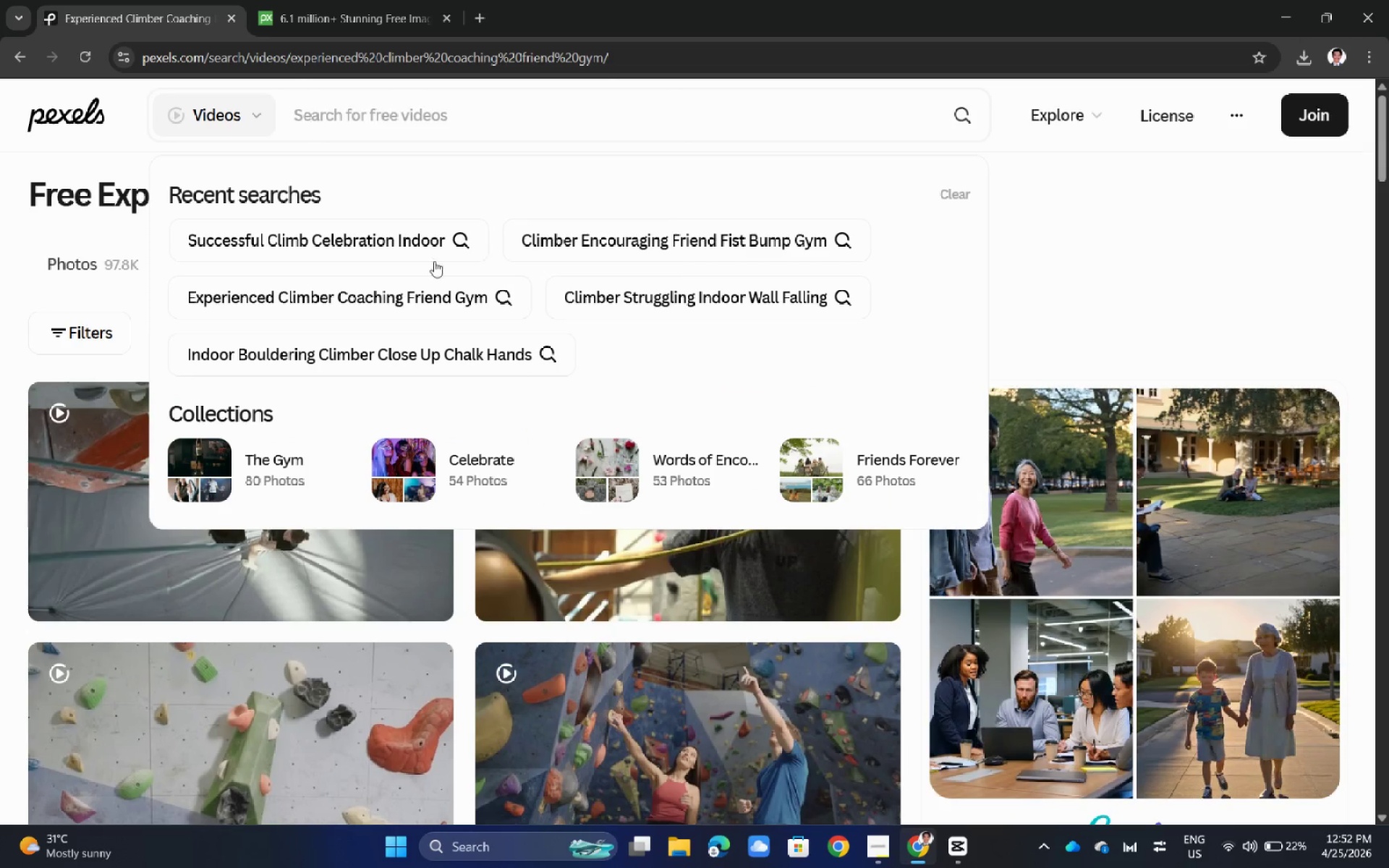 
left_click([350, 253])
 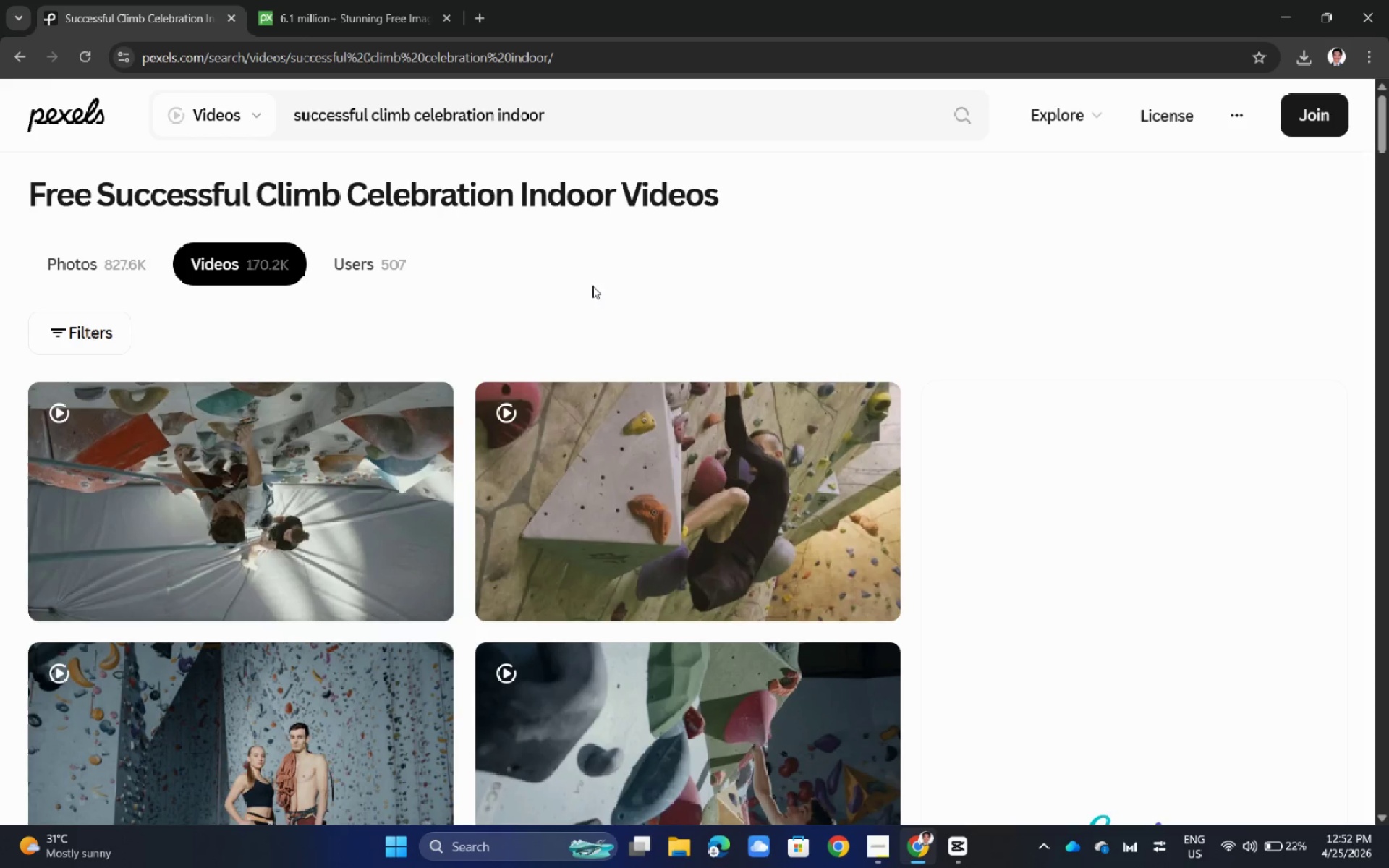 
scroll: coordinate [618, 533], scroll_direction: down, amount: 10.0
 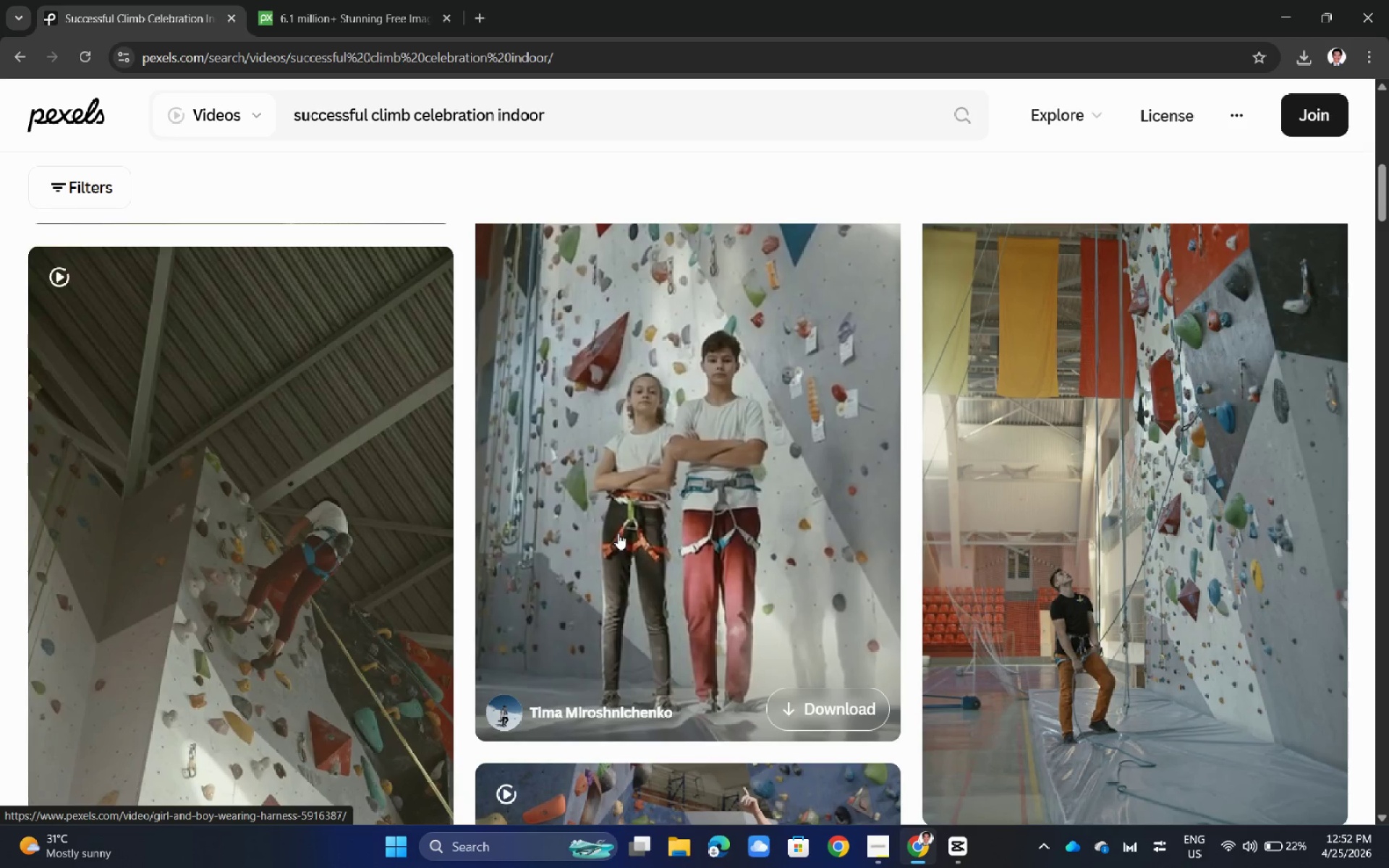 
scroll: coordinate [517, 506], scroll_direction: up, amount: 6.0
 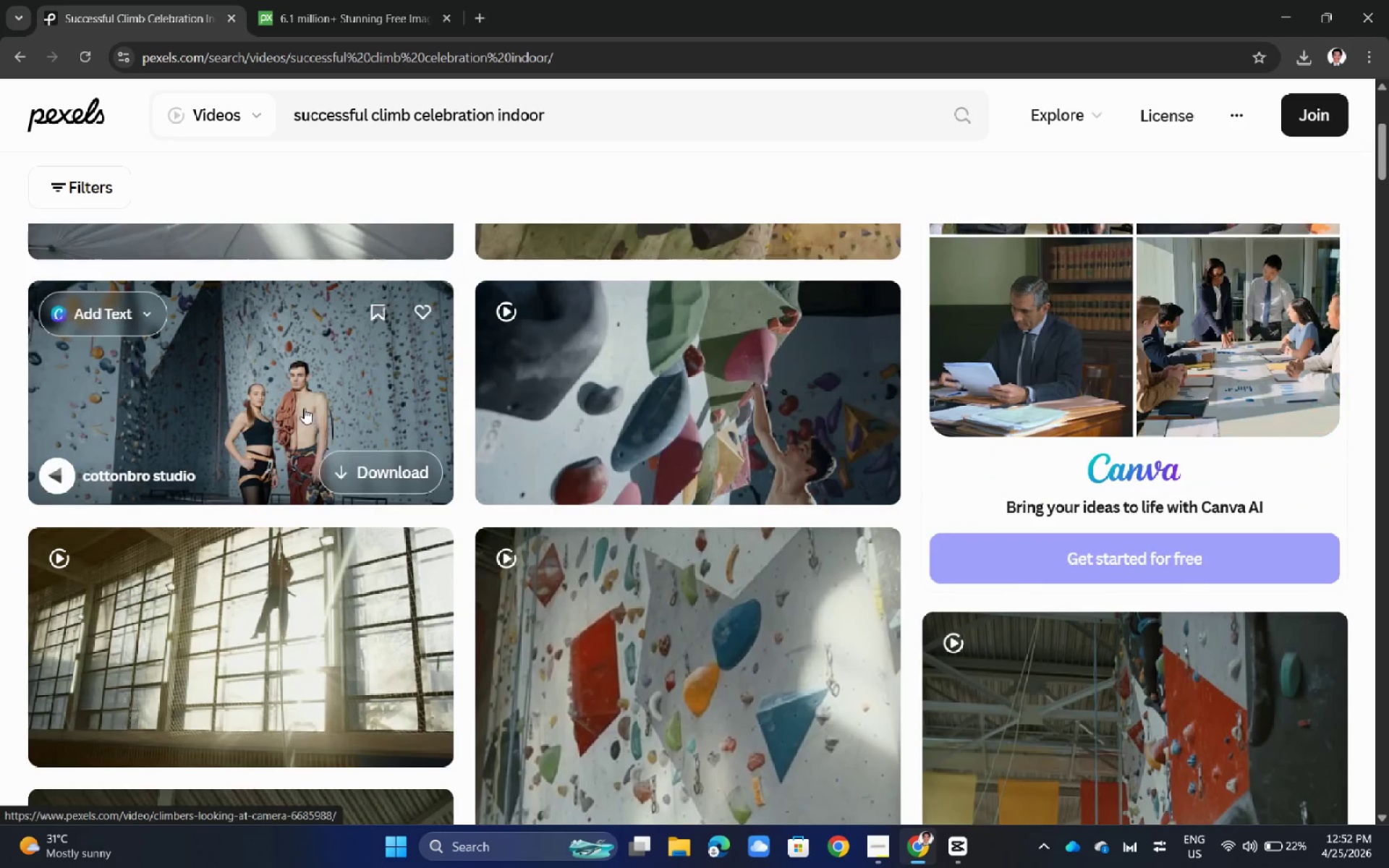 
left_click([299, 403])
 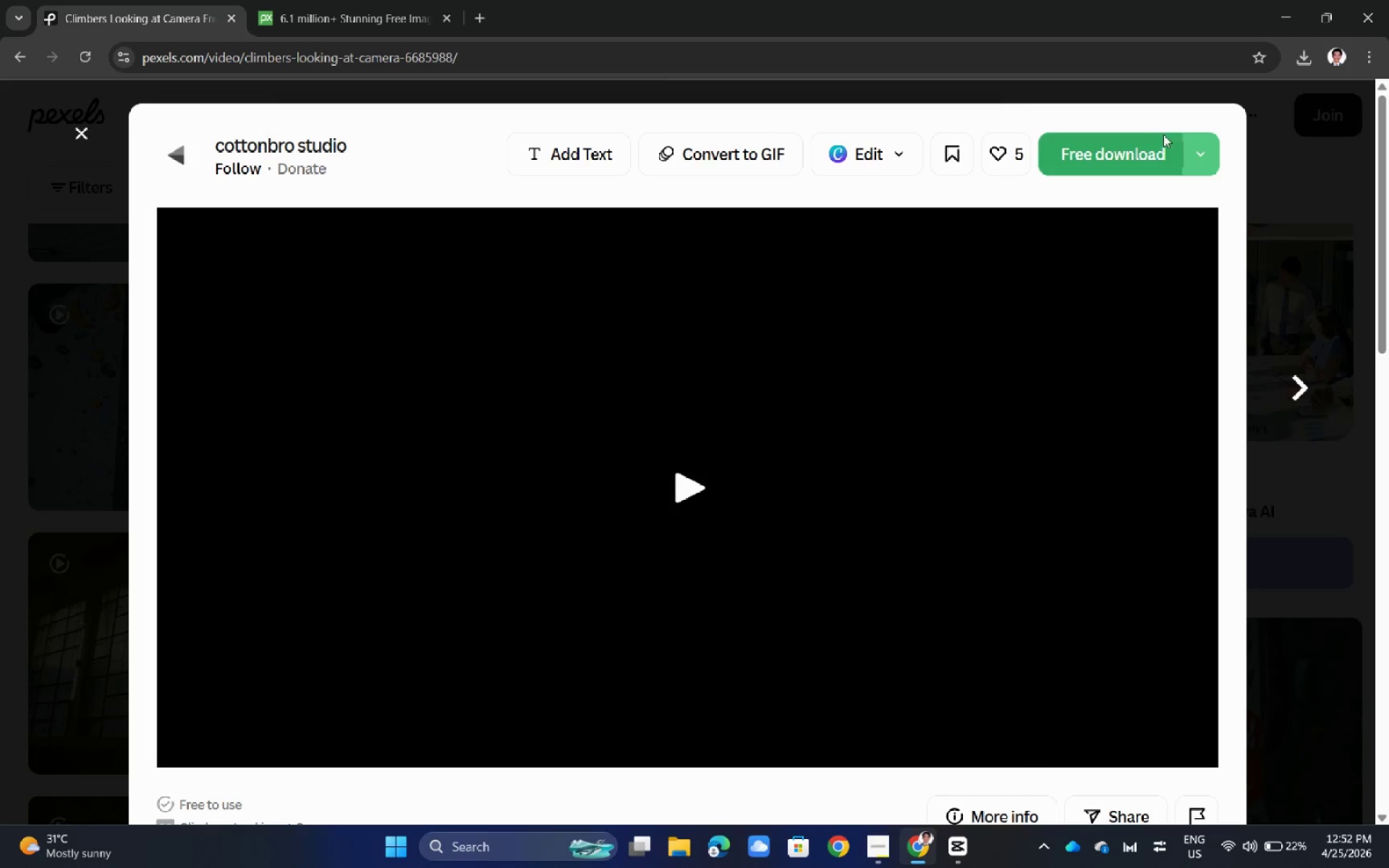 
left_click([1140, 150])
 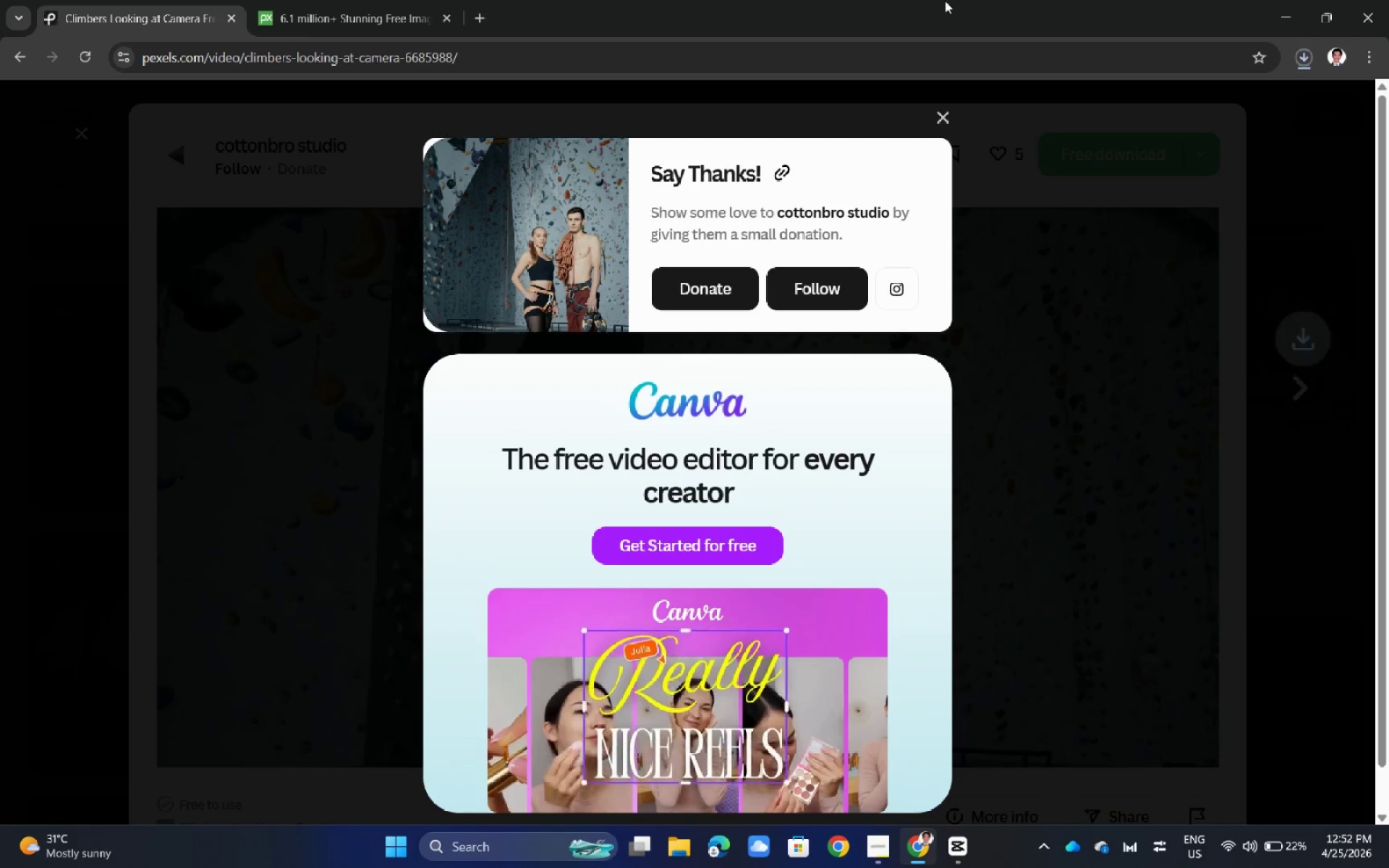 
left_click([941, 115])
 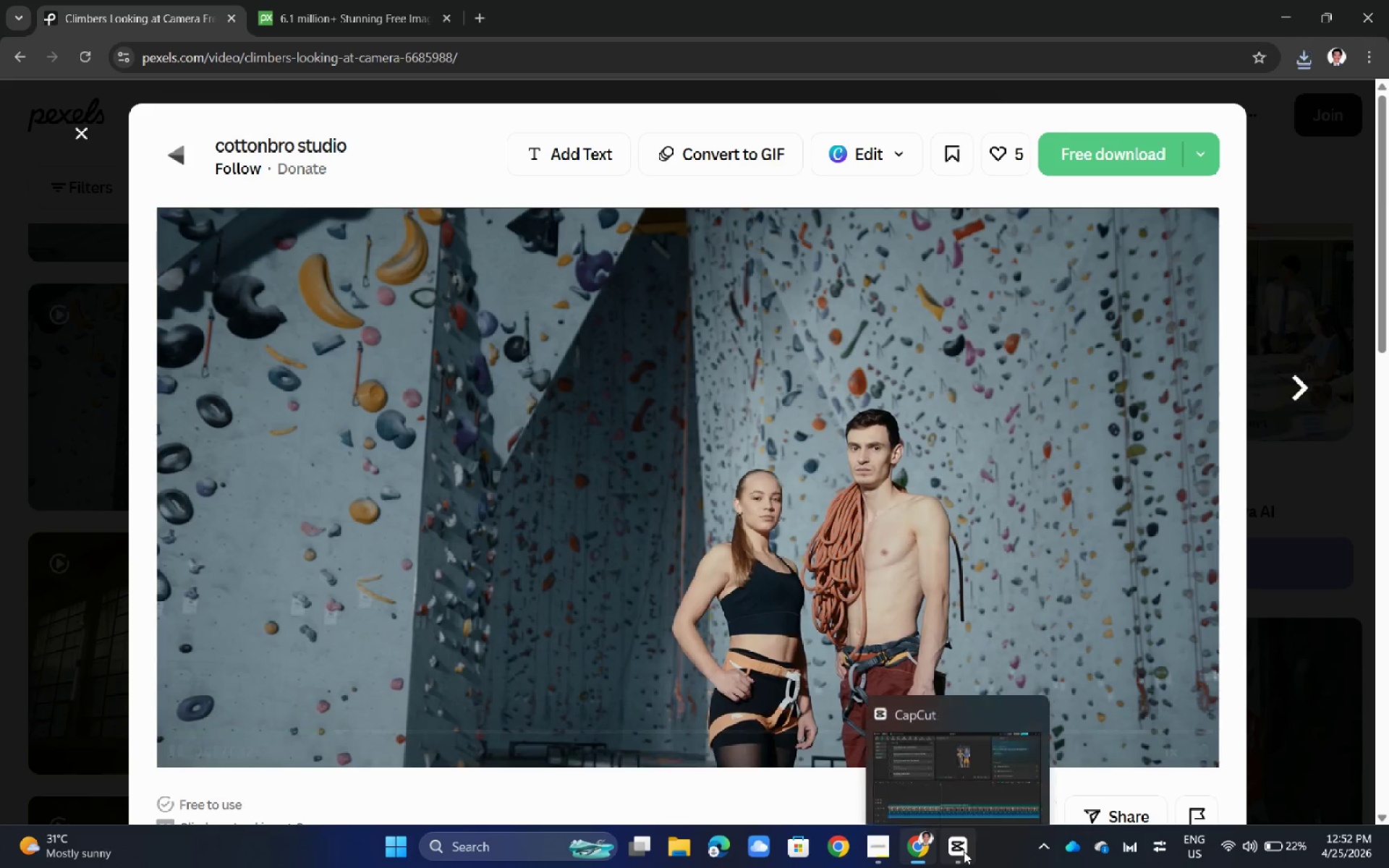 
left_click([964, 851])
 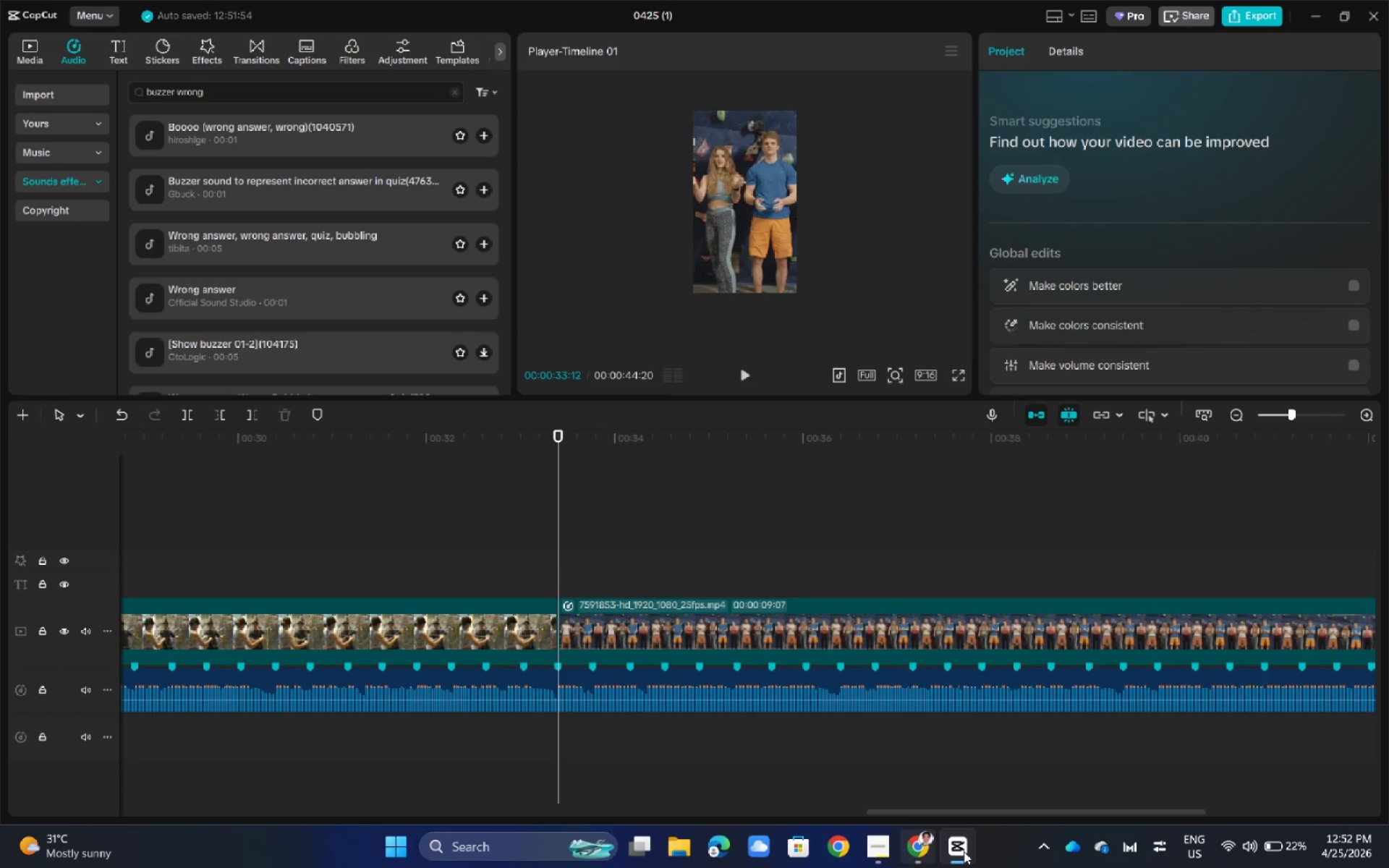 
left_click([749, 631])
 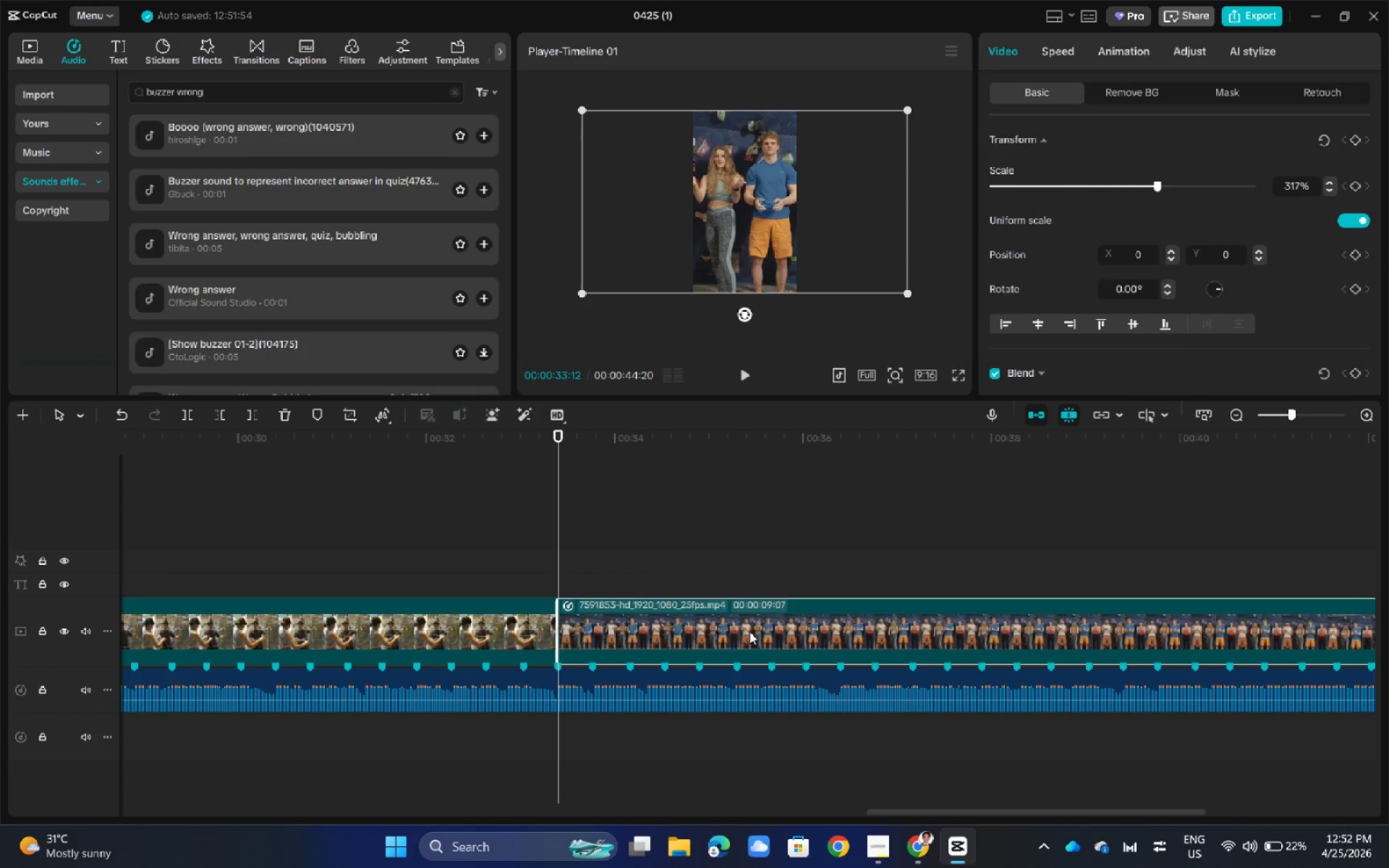 
key(Delete)
 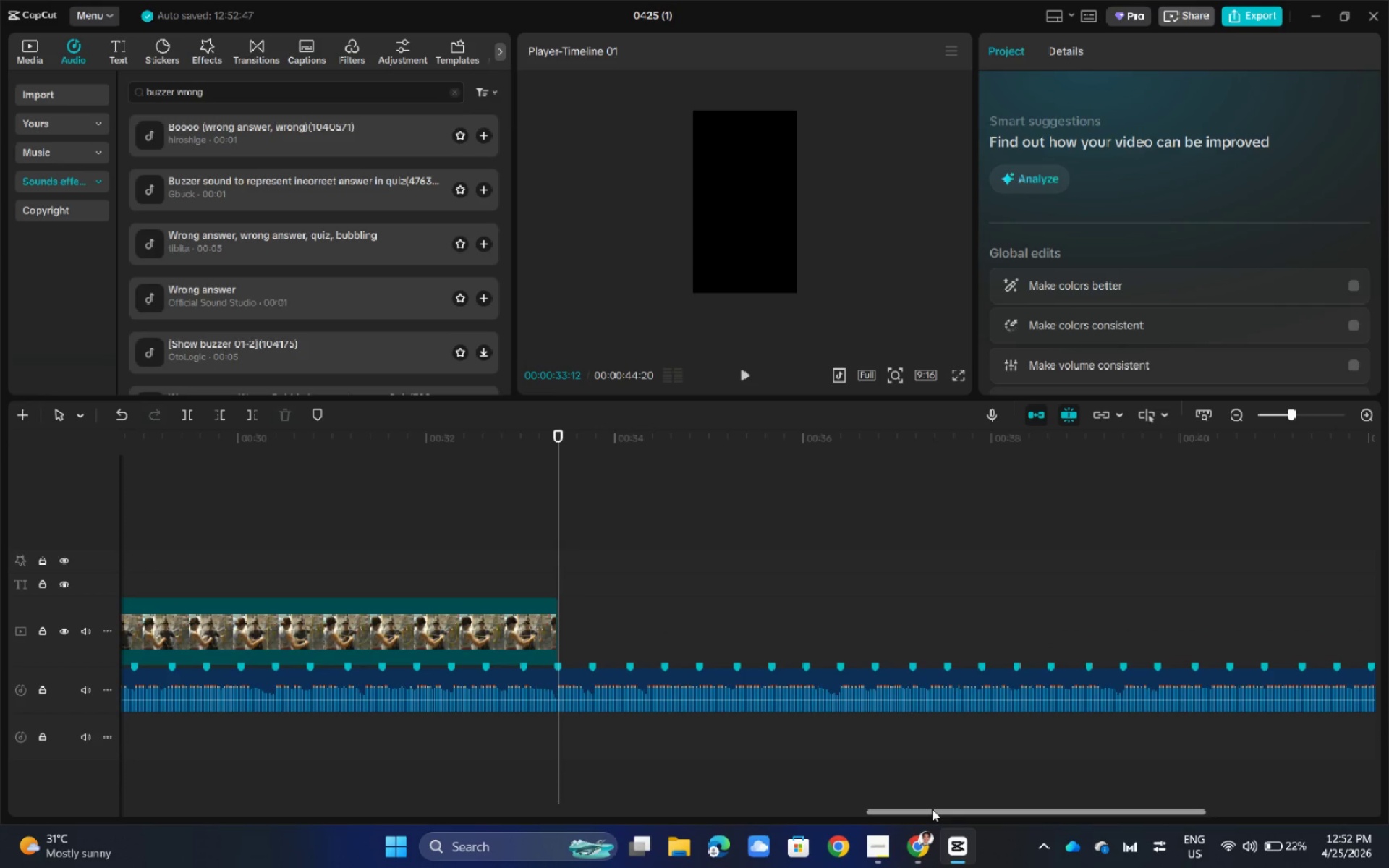 
left_click_drag(start_coordinate=[933, 809], to_coordinate=[974, 799])
 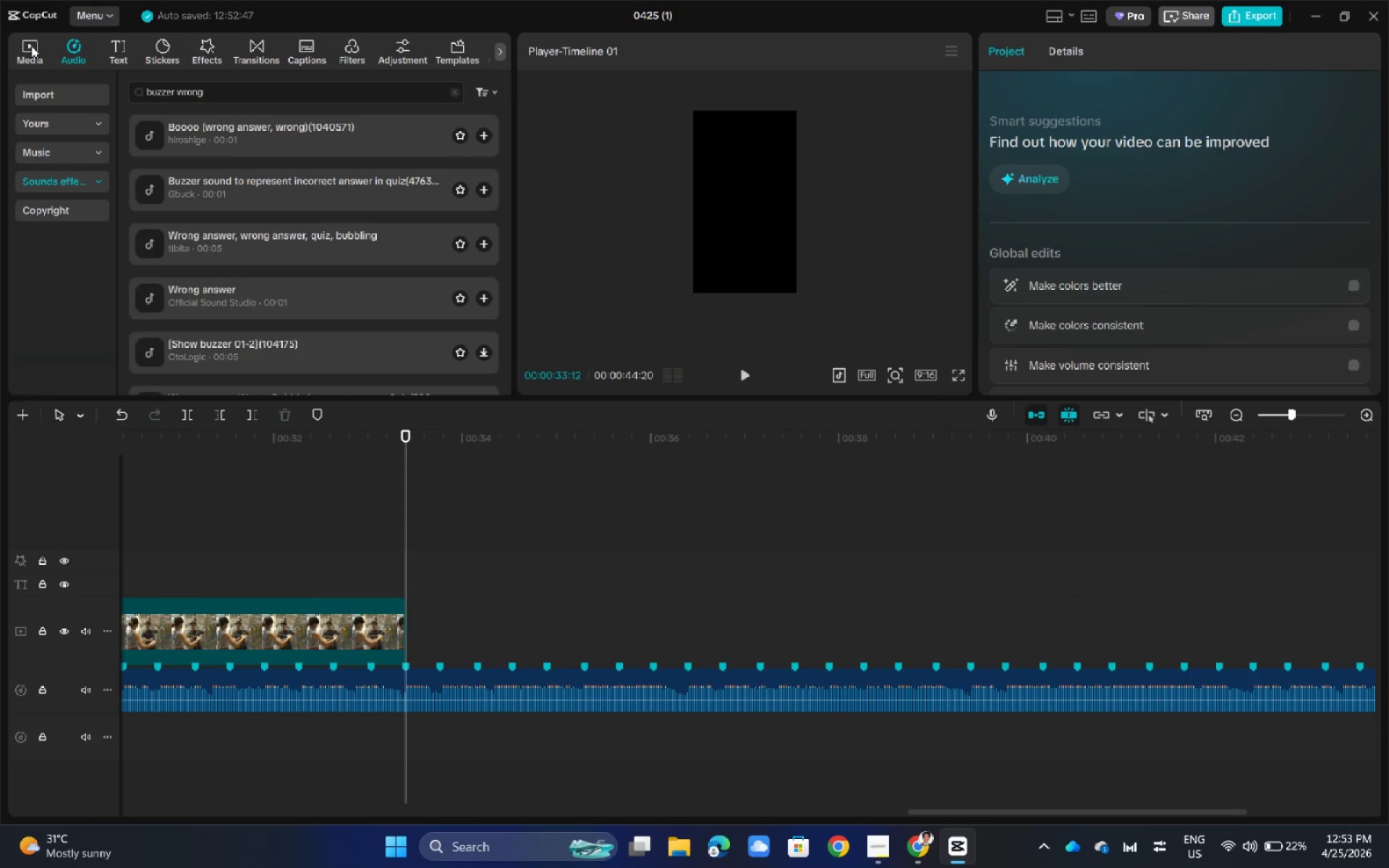 
left_click([33, 46])
 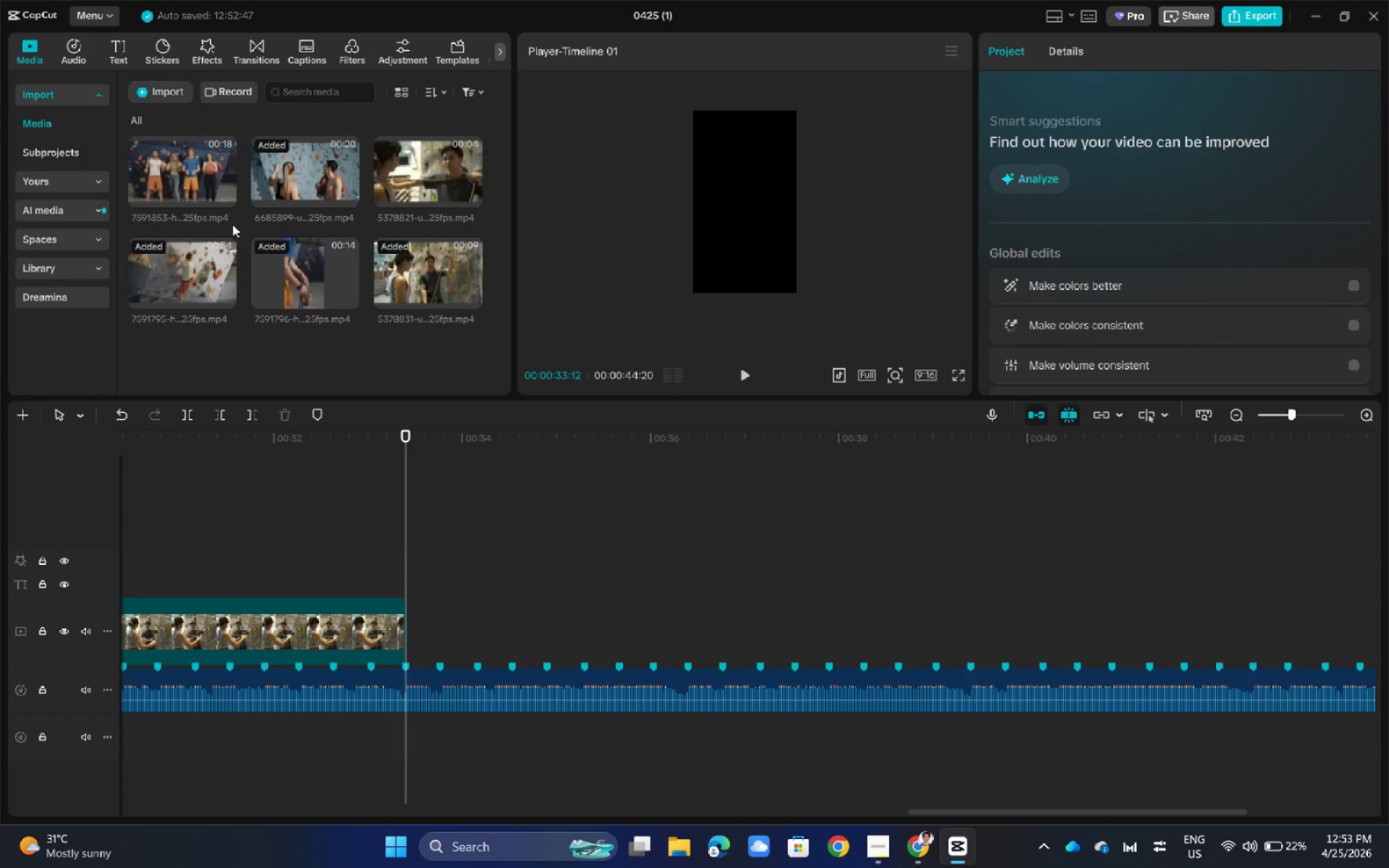 
left_click_drag(start_coordinate=[189, 157], to_coordinate=[436, 627])
 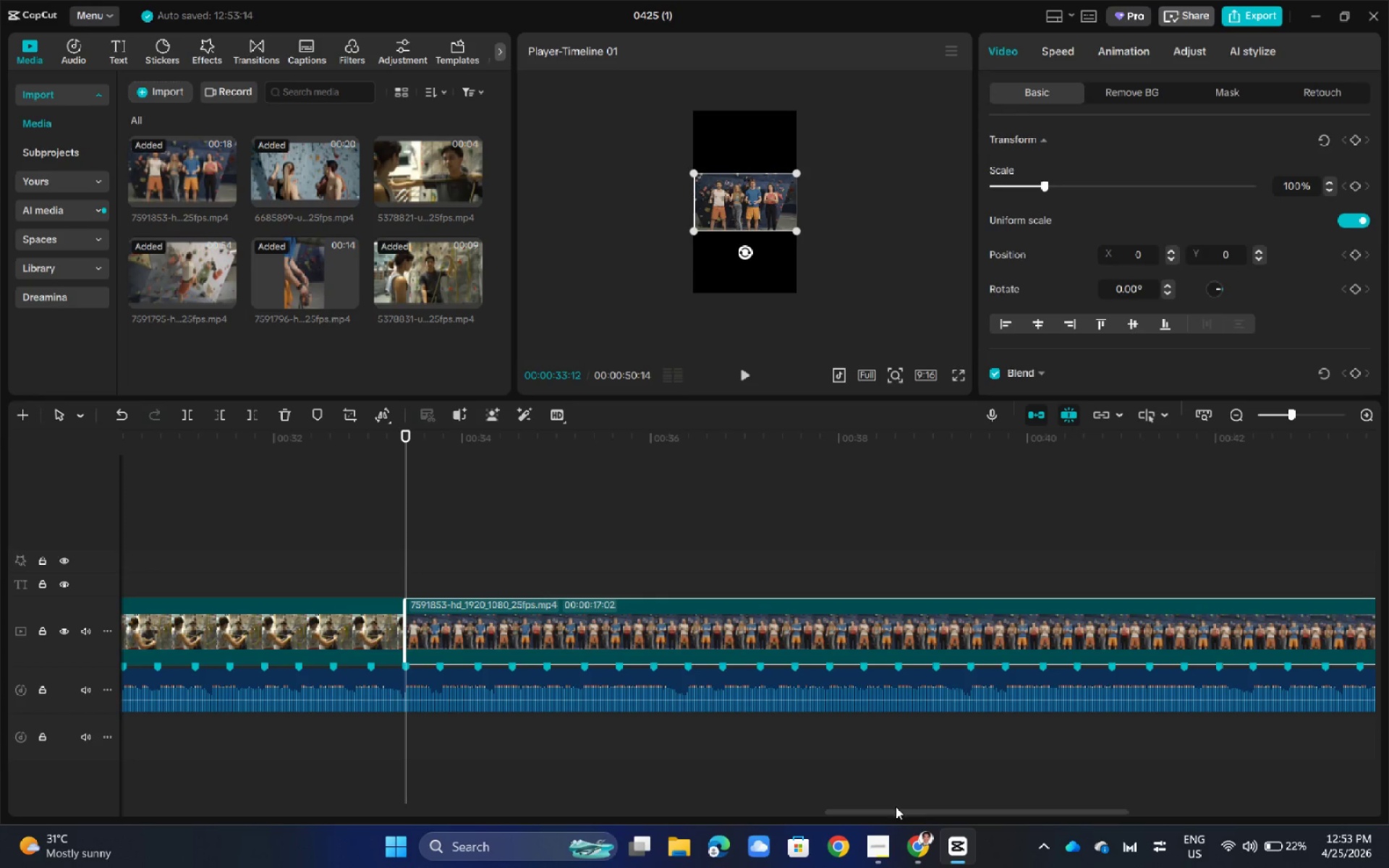 
left_click_drag(start_coordinate=[897, 812], to_coordinate=[927, 809])
 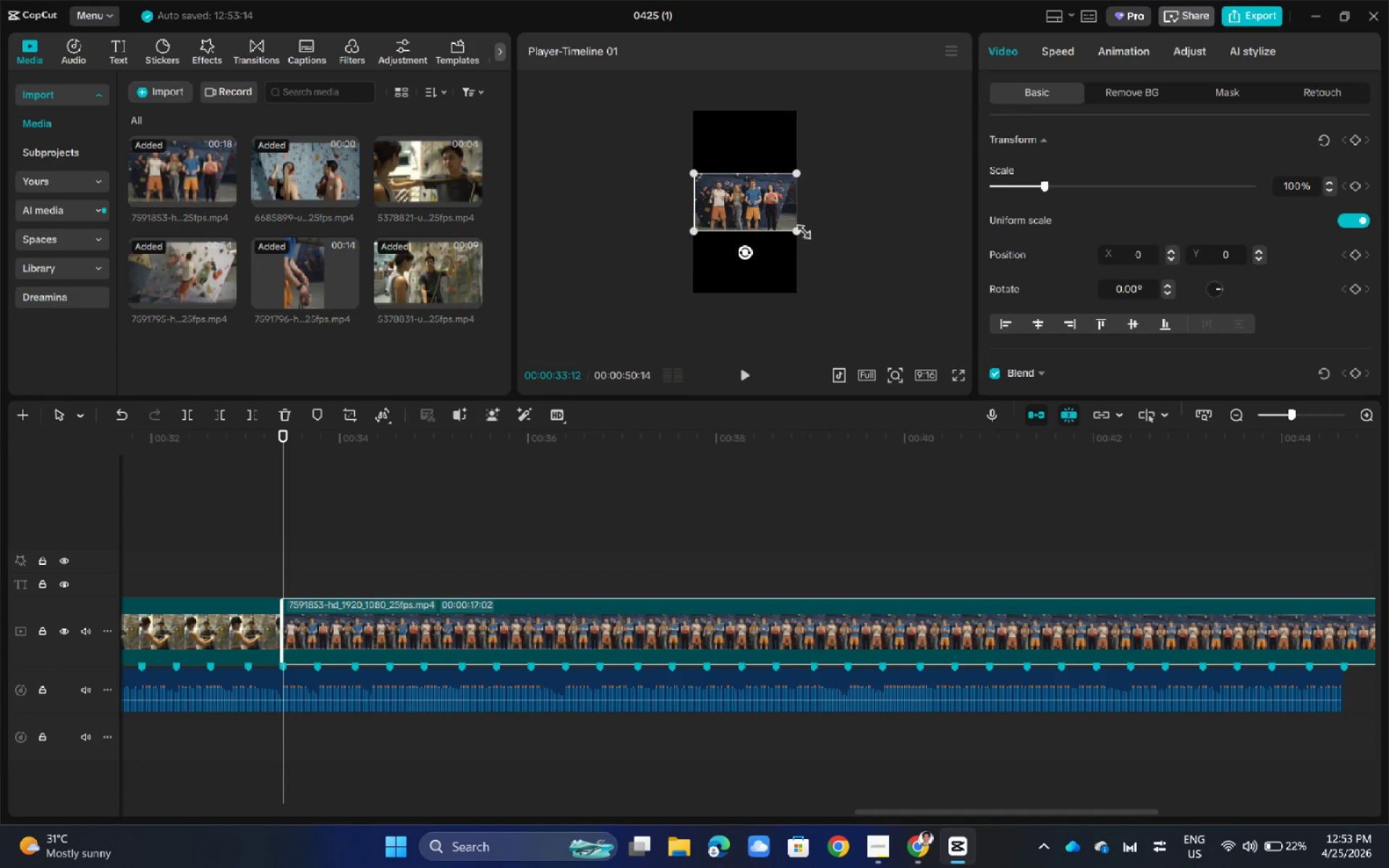 
left_click_drag(start_coordinate=[798, 229], to_coordinate=[887, 406])
 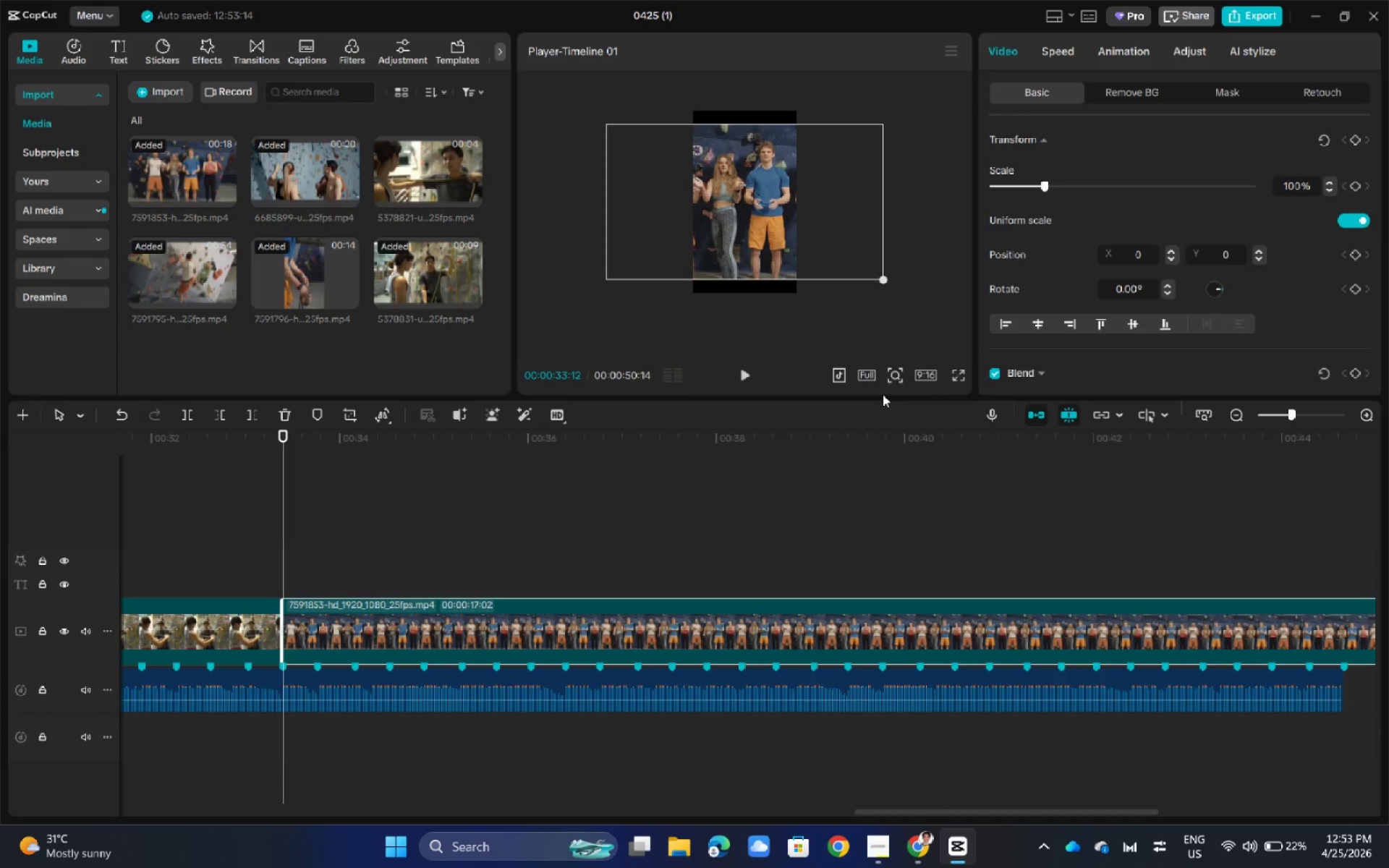 
left_click_drag(start_coordinate=[891, 281], to_coordinate=[914, 326])
 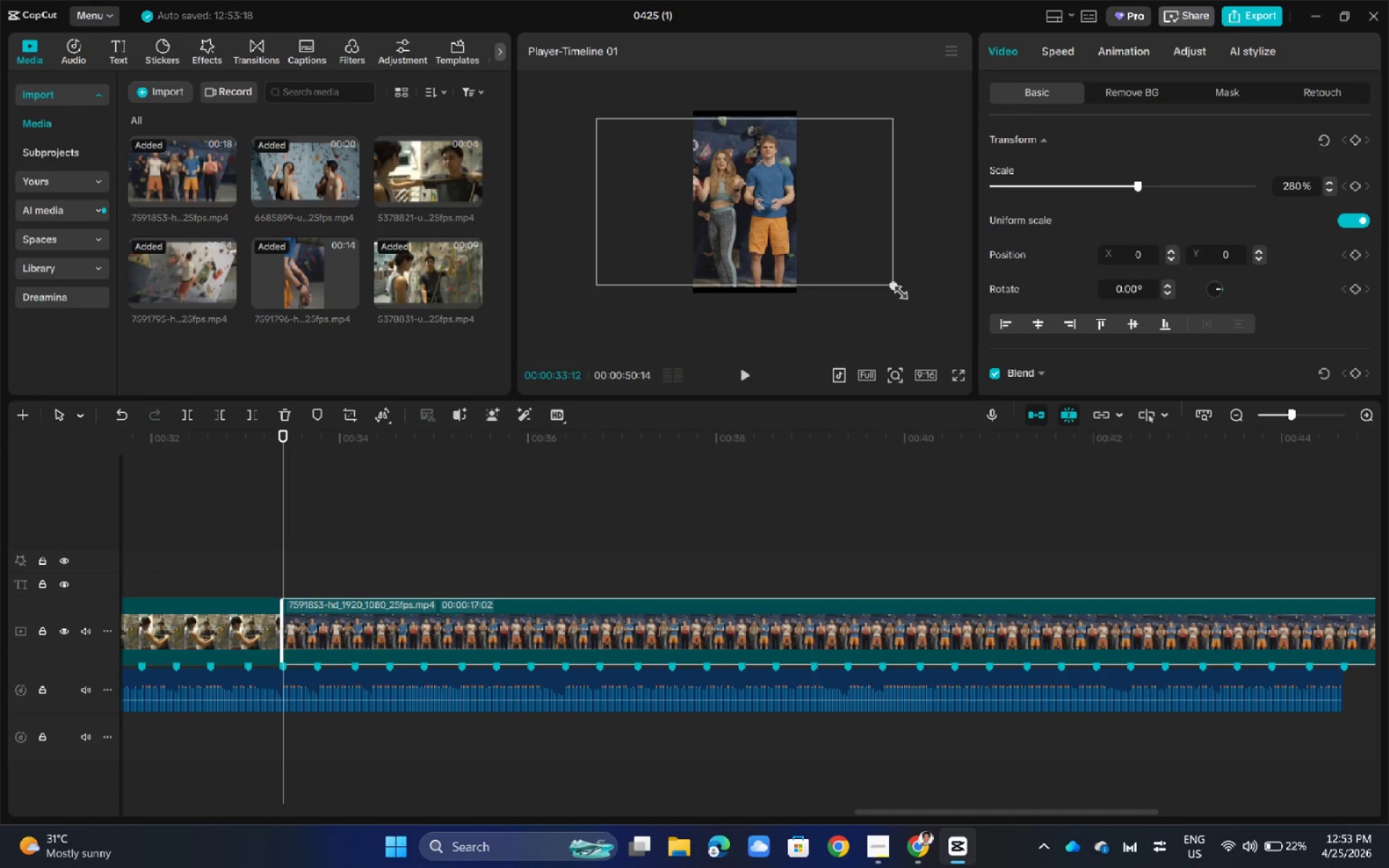 
left_click_drag(start_coordinate=[874, 812], to_coordinate=[792, 812])
 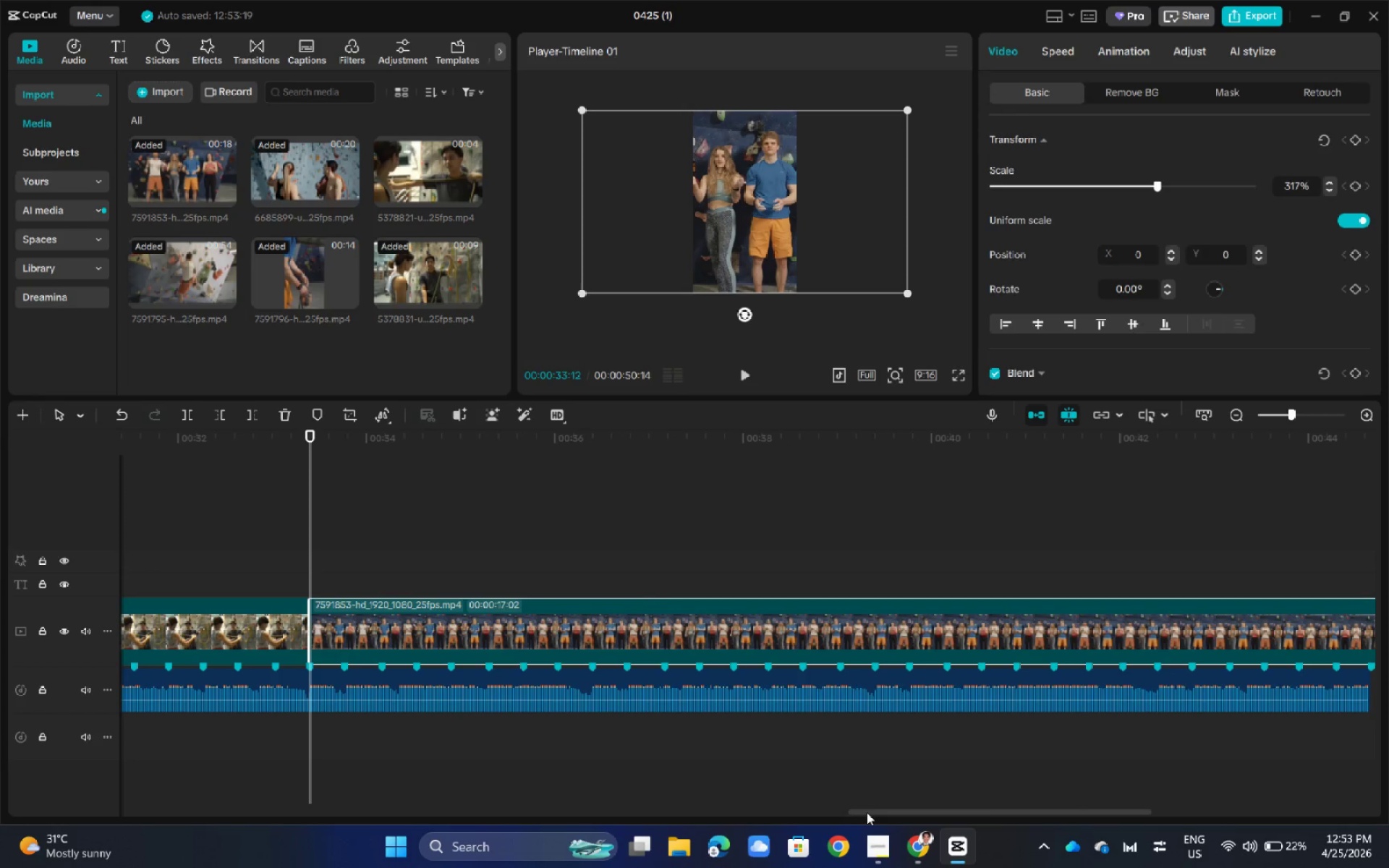 
key(Space)
 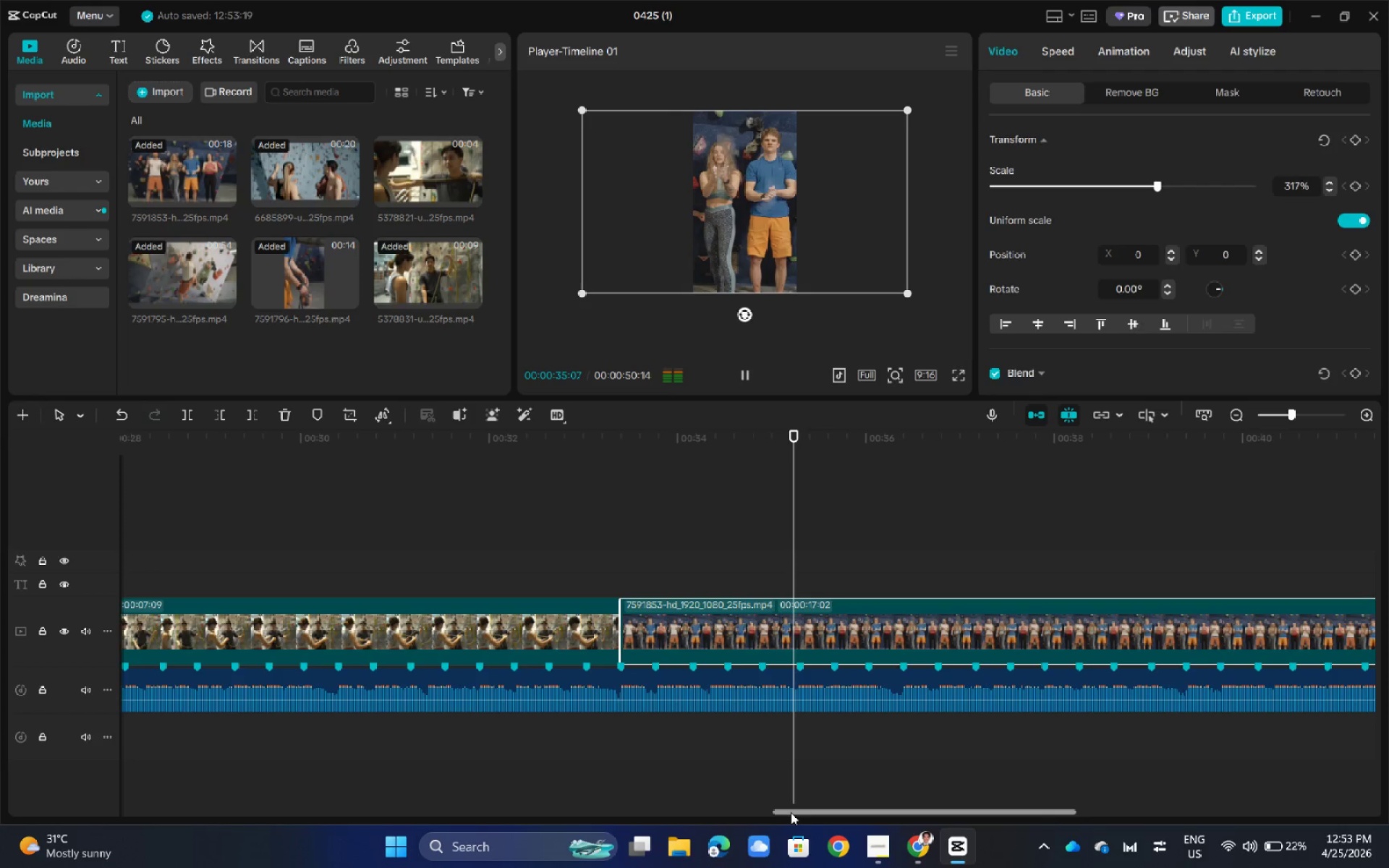 
left_click_drag(start_coordinate=[820, 816], to_coordinate=[937, 815])
 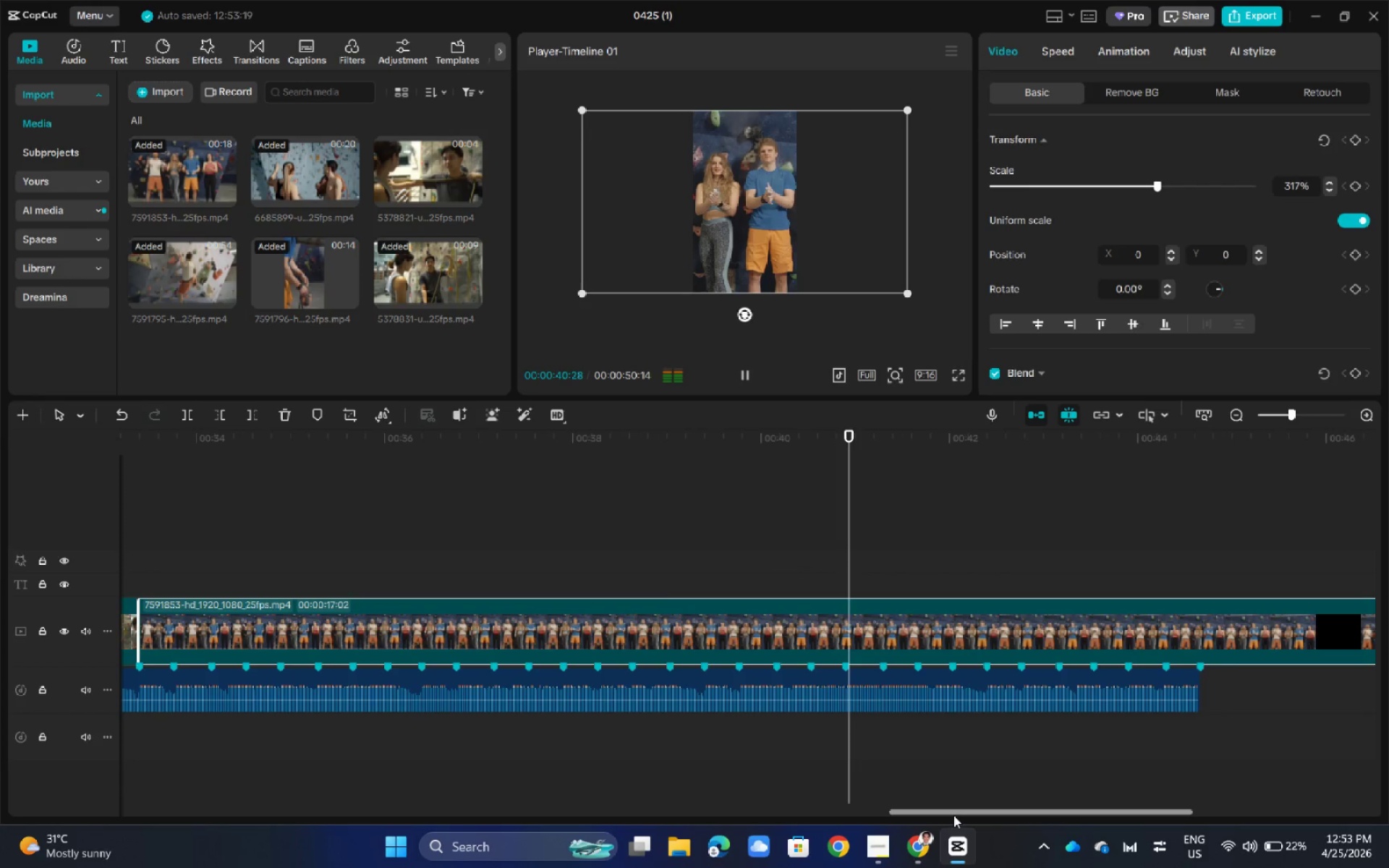 
key(Space)
 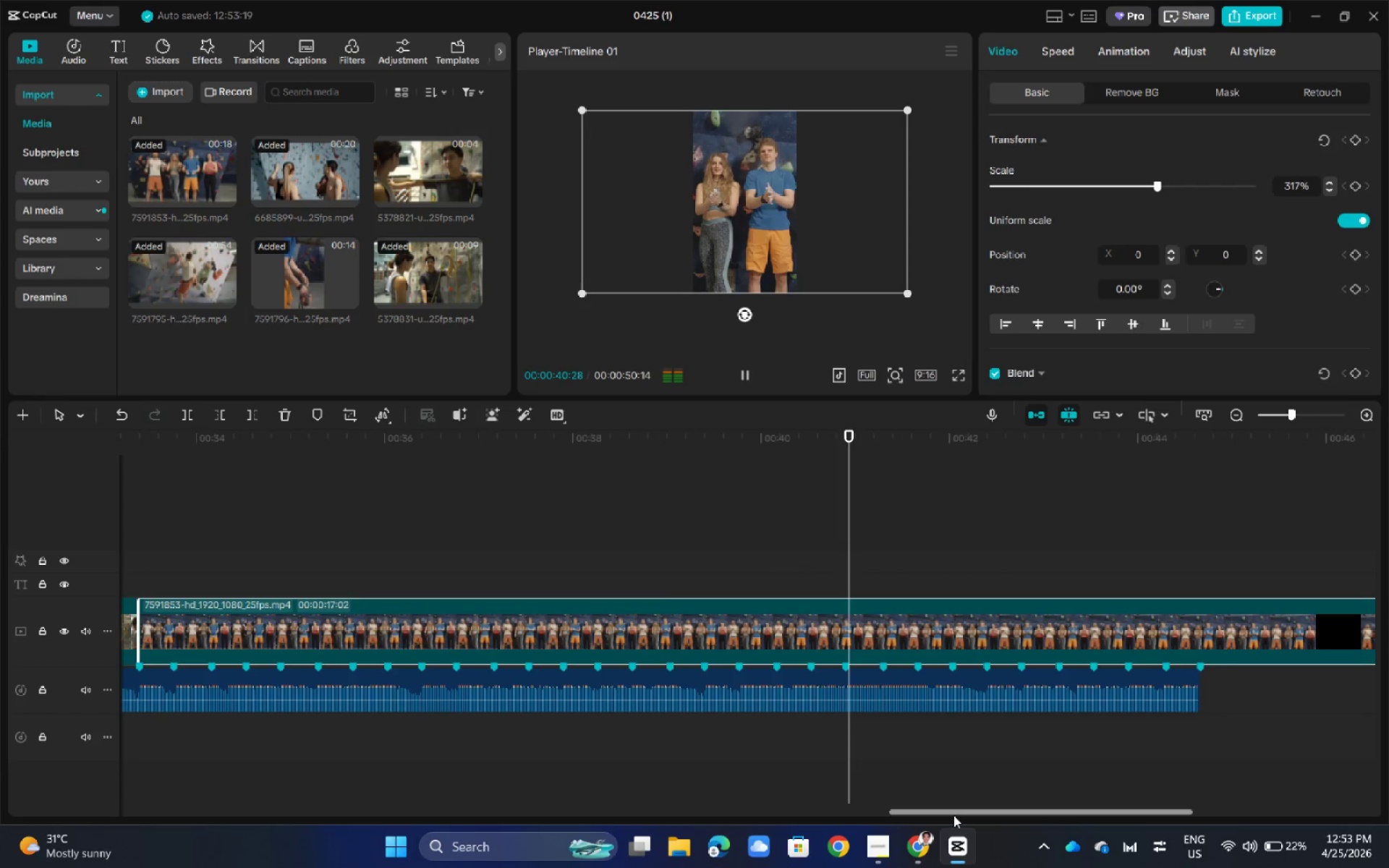 
key(Space)
 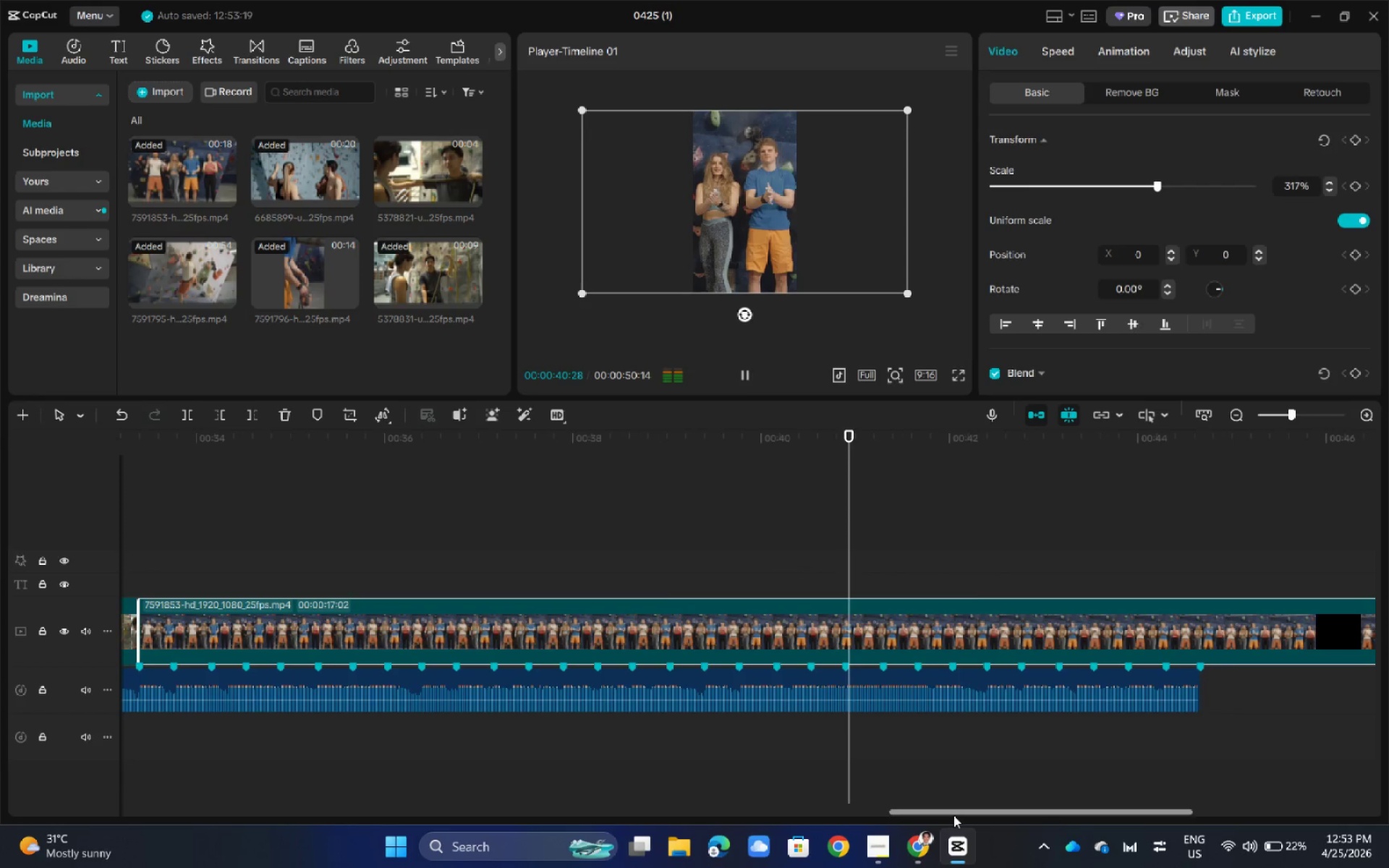 
key(Space)
 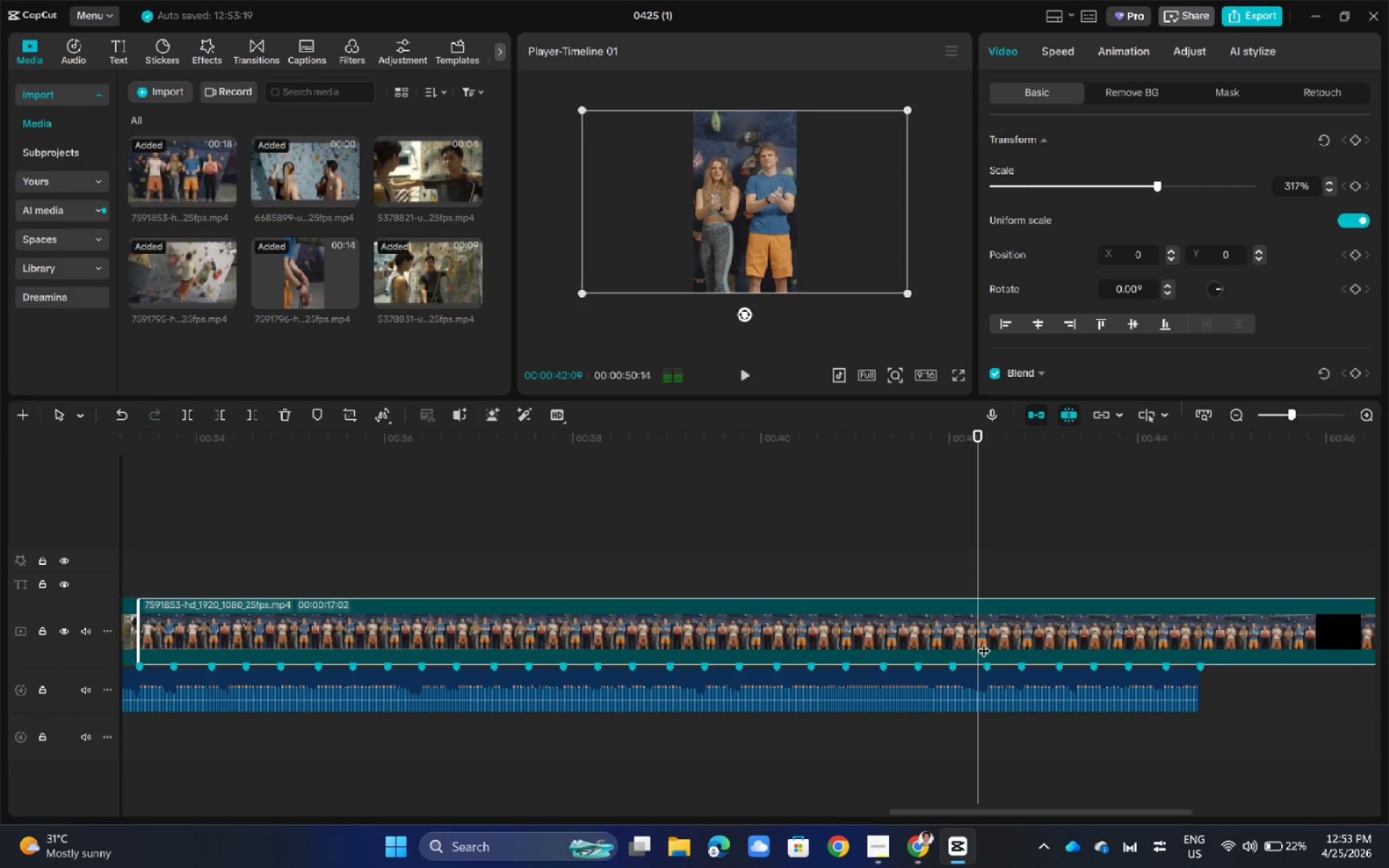 
left_click_drag(start_coordinate=[1014, 434], to_coordinate=[698, 504])
 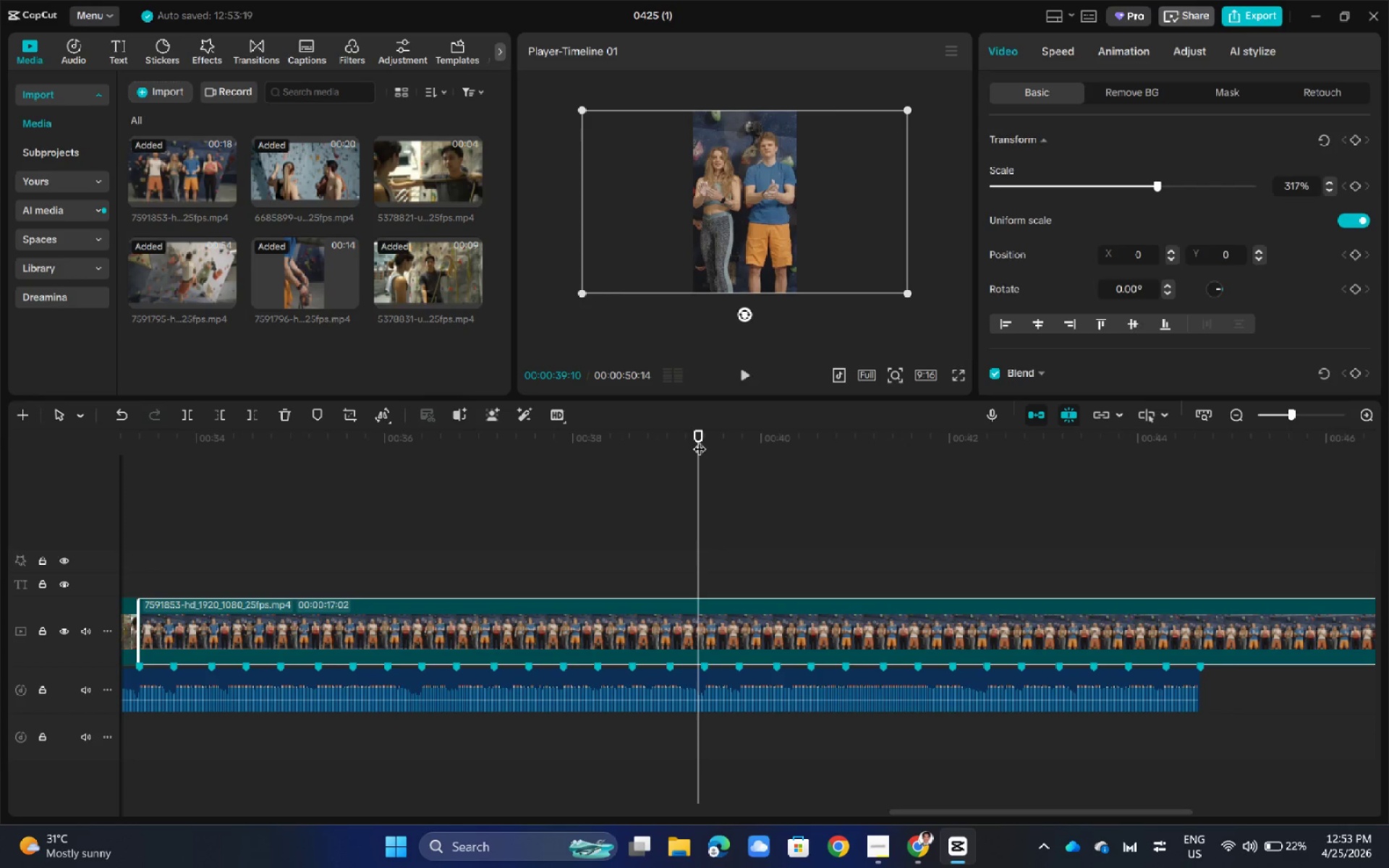 
left_click_drag(start_coordinate=[699, 435], to_coordinate=[649, 441])
 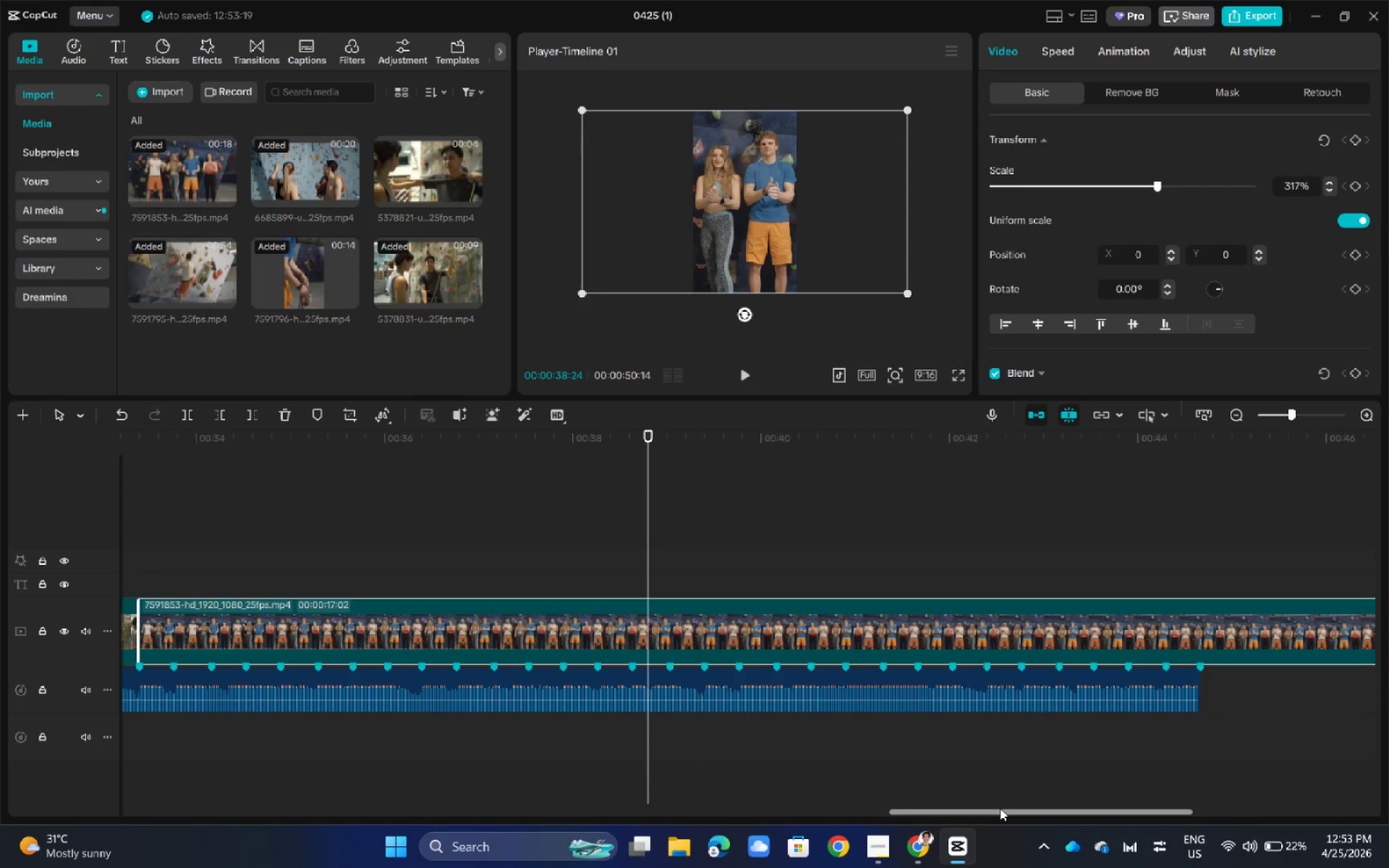 
left_click_drag(start_coordinate=[1000, 808], to_coordinate=[970, 808])
 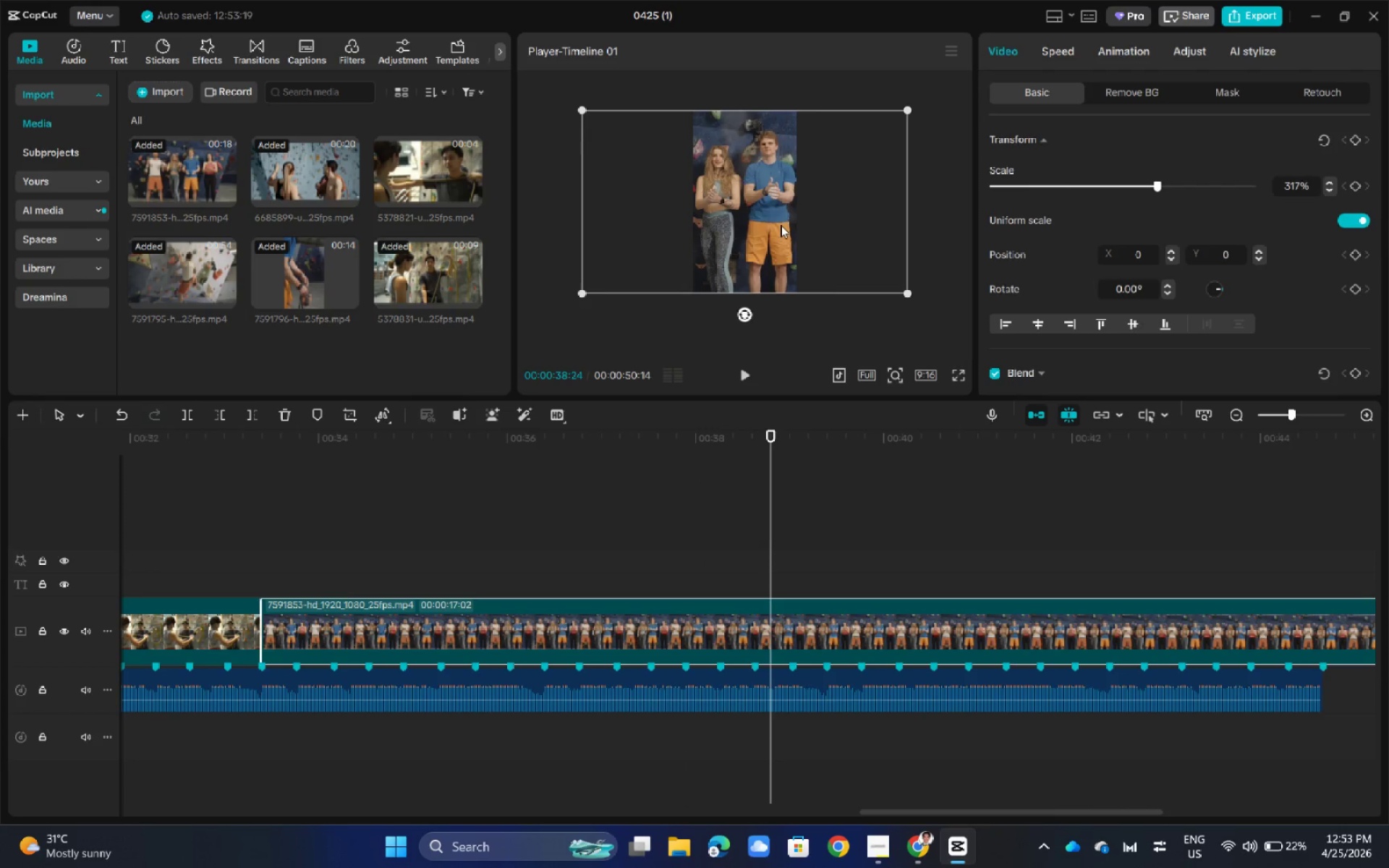 
left_click_drag(start_coordinate=[768, 222], to_coordinate=[867, 224])
 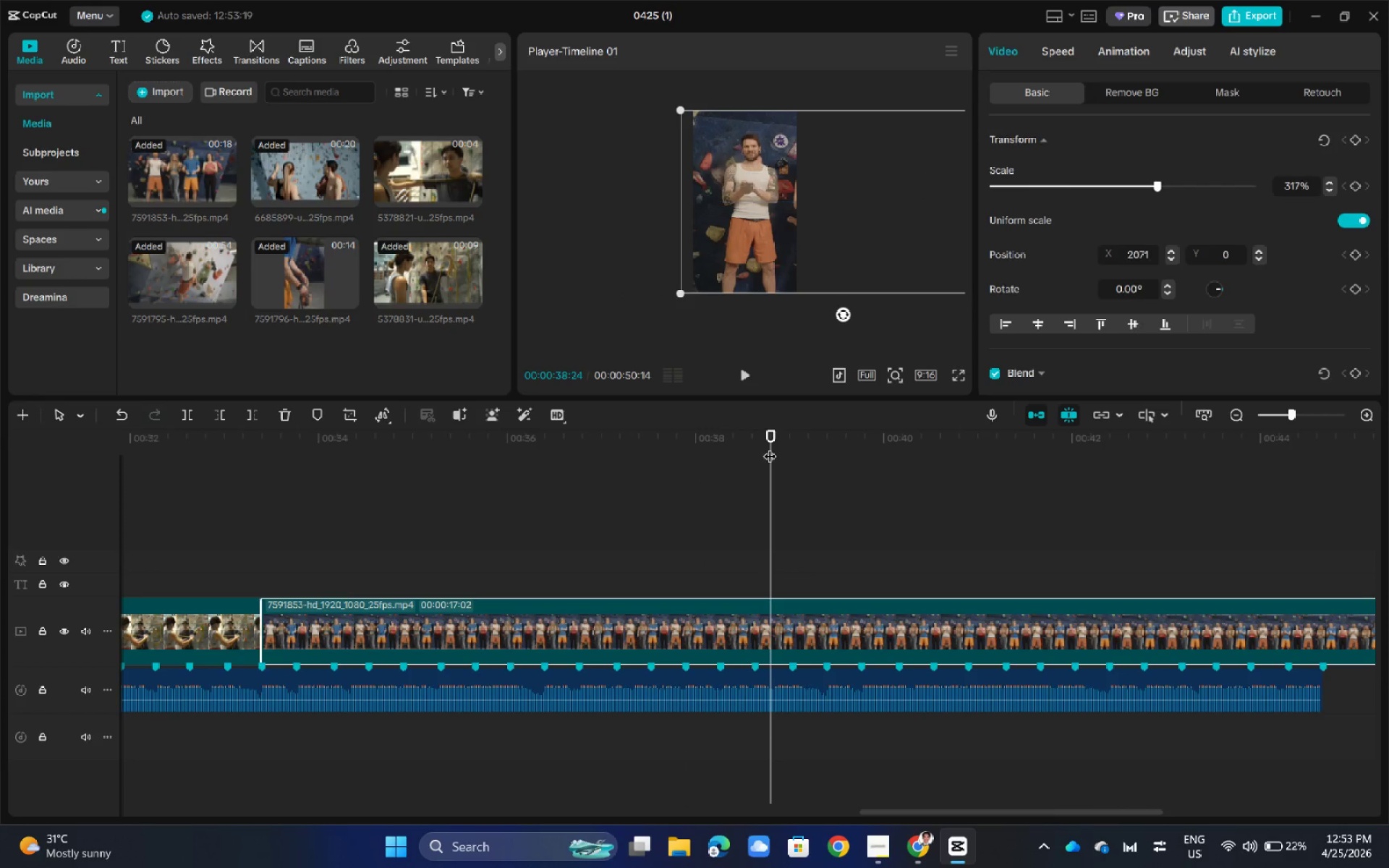 
left_click_drag(start_coordinate=[771, 440], to_coordinate=[968, 466])
 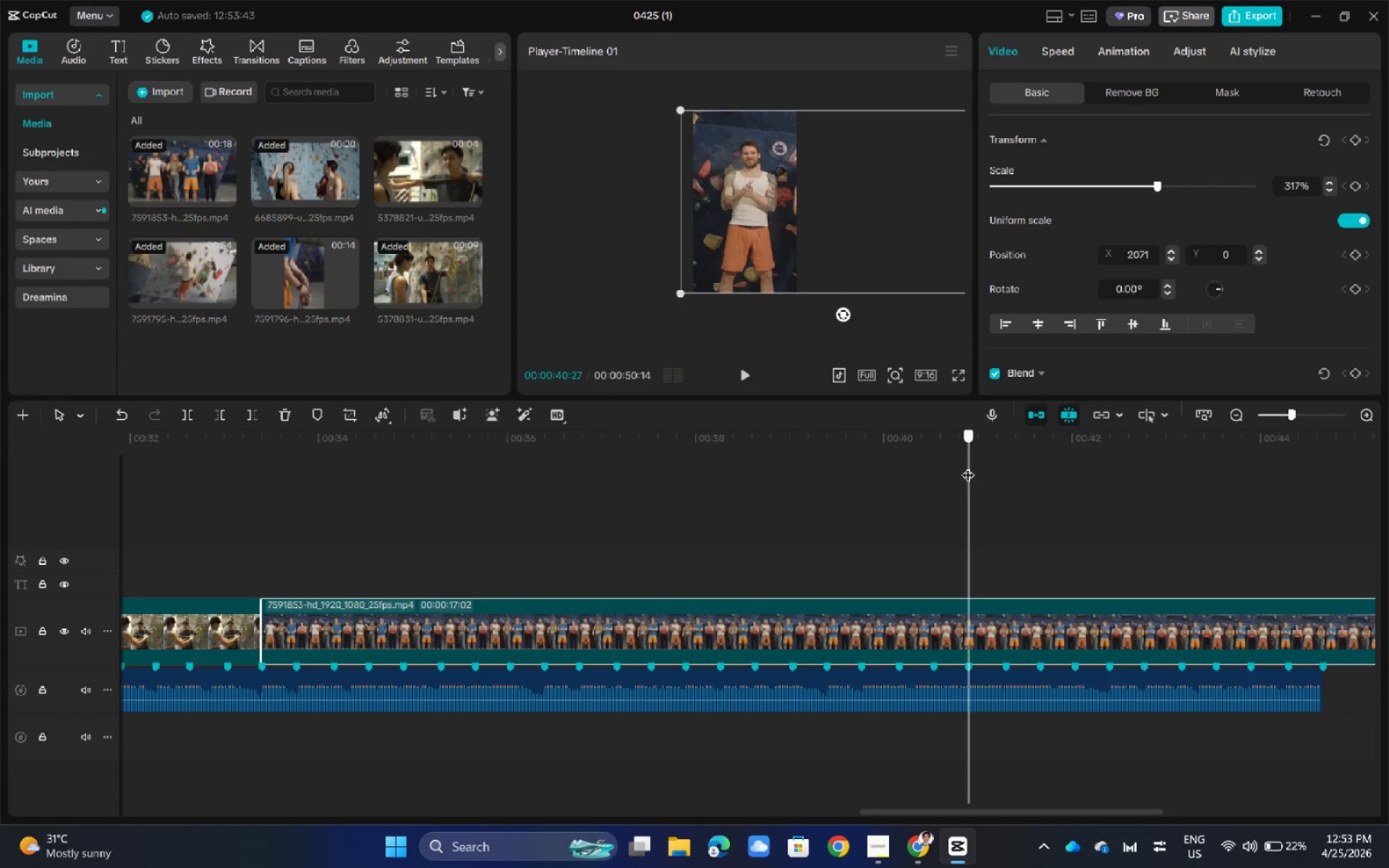 
key(Space)
 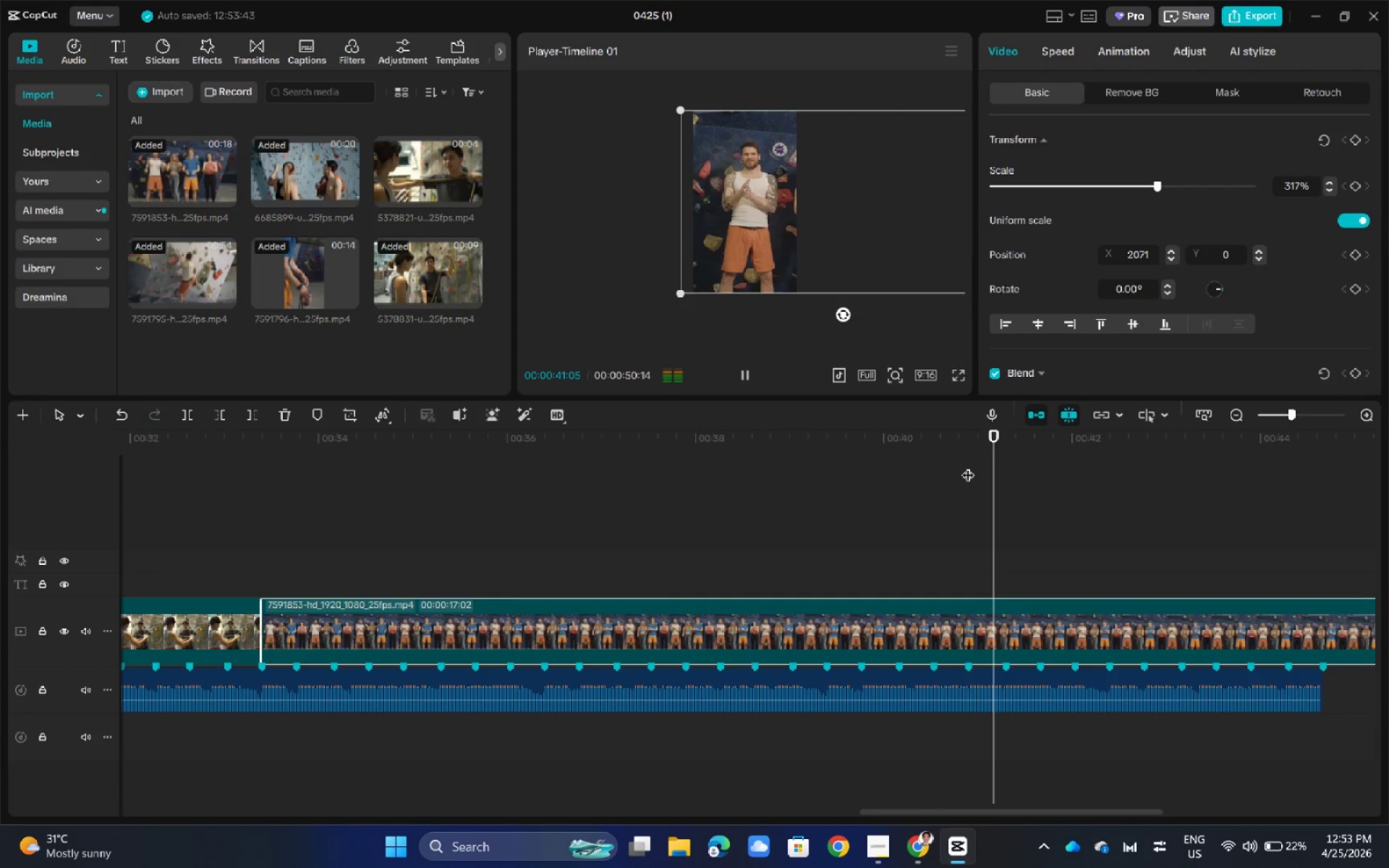 
key(Space)
 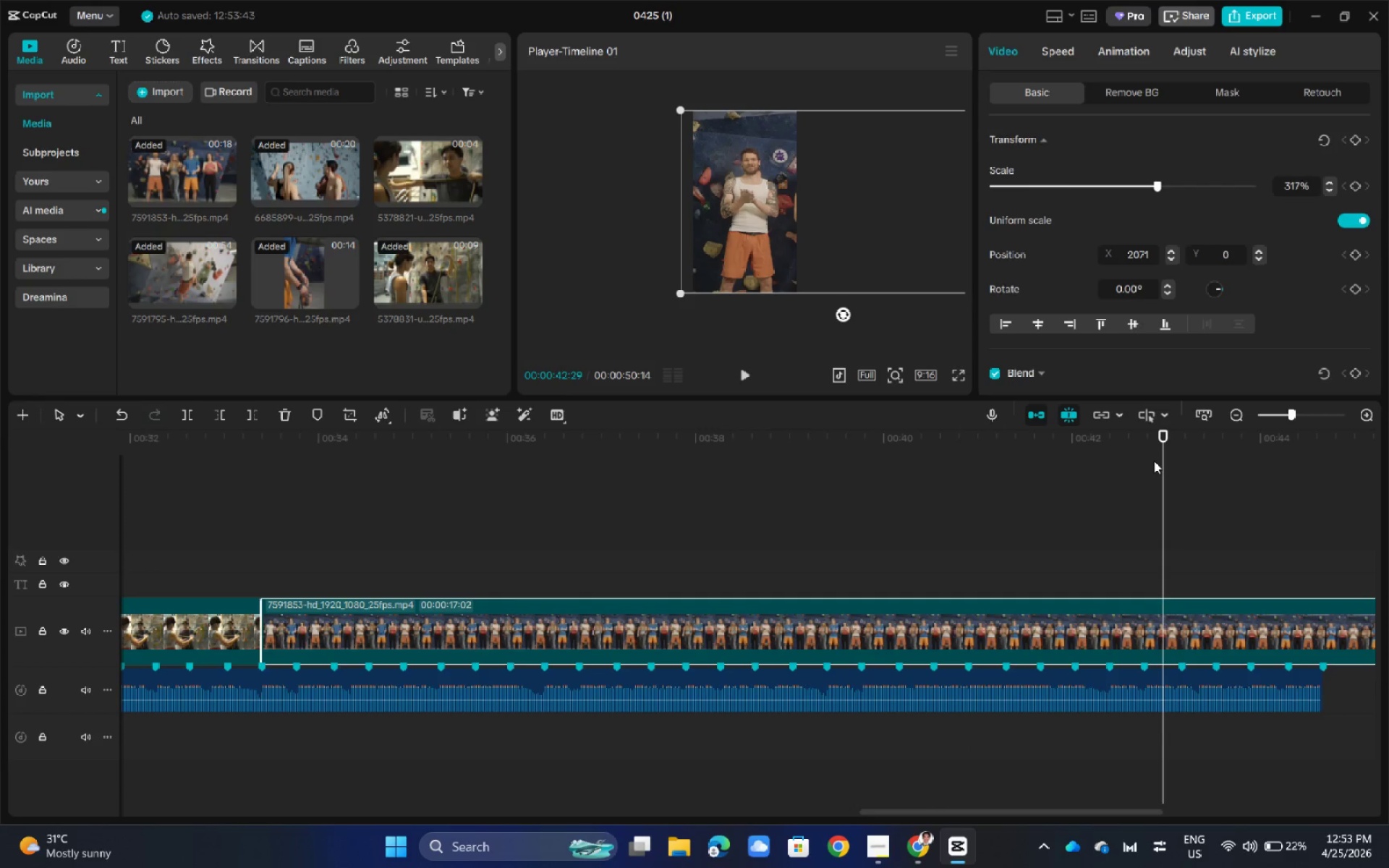 
wait(10.05)
 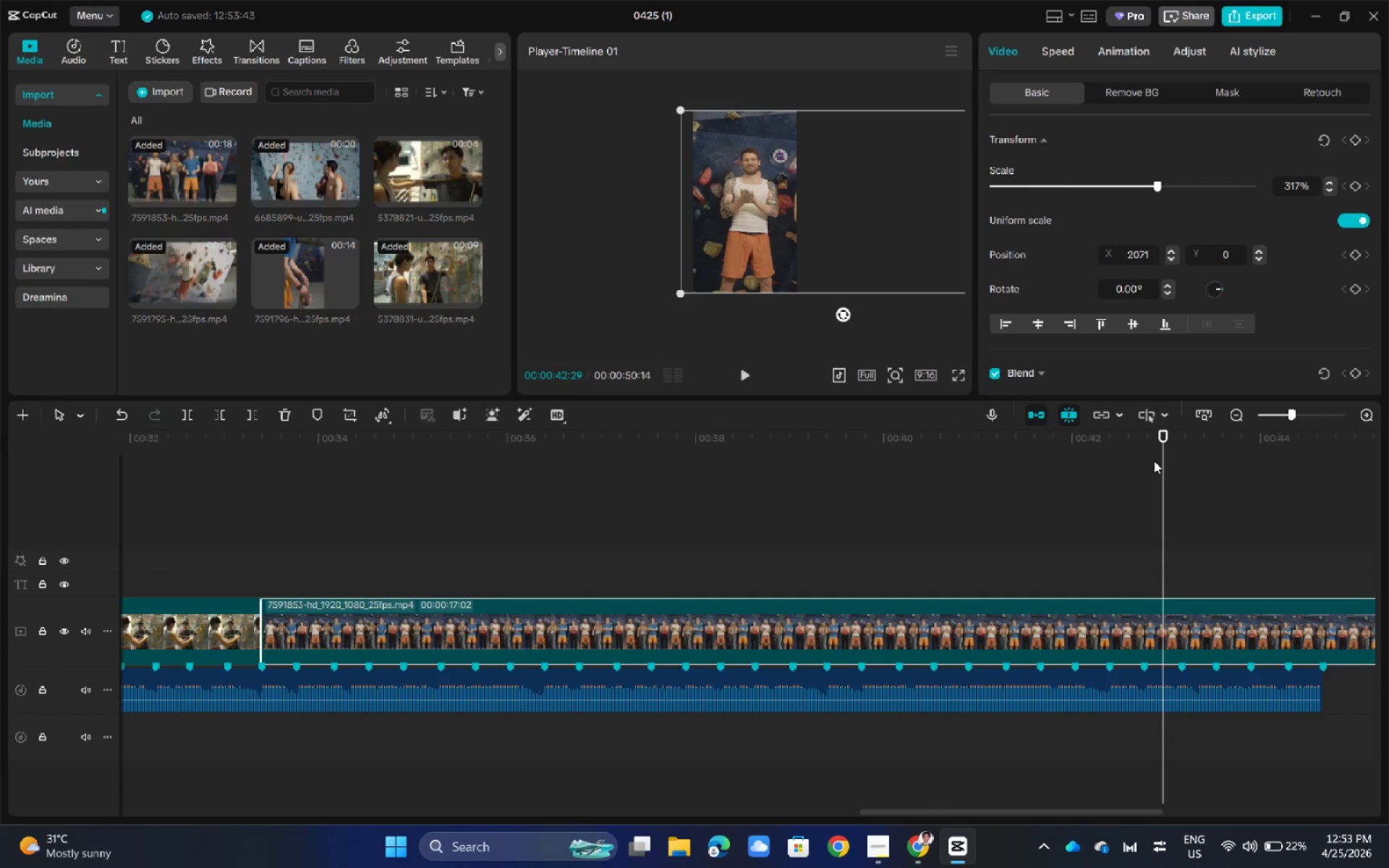 
left_click_drag(start_coordinate=[1164, 435], to_coordinate=[752, 532])
 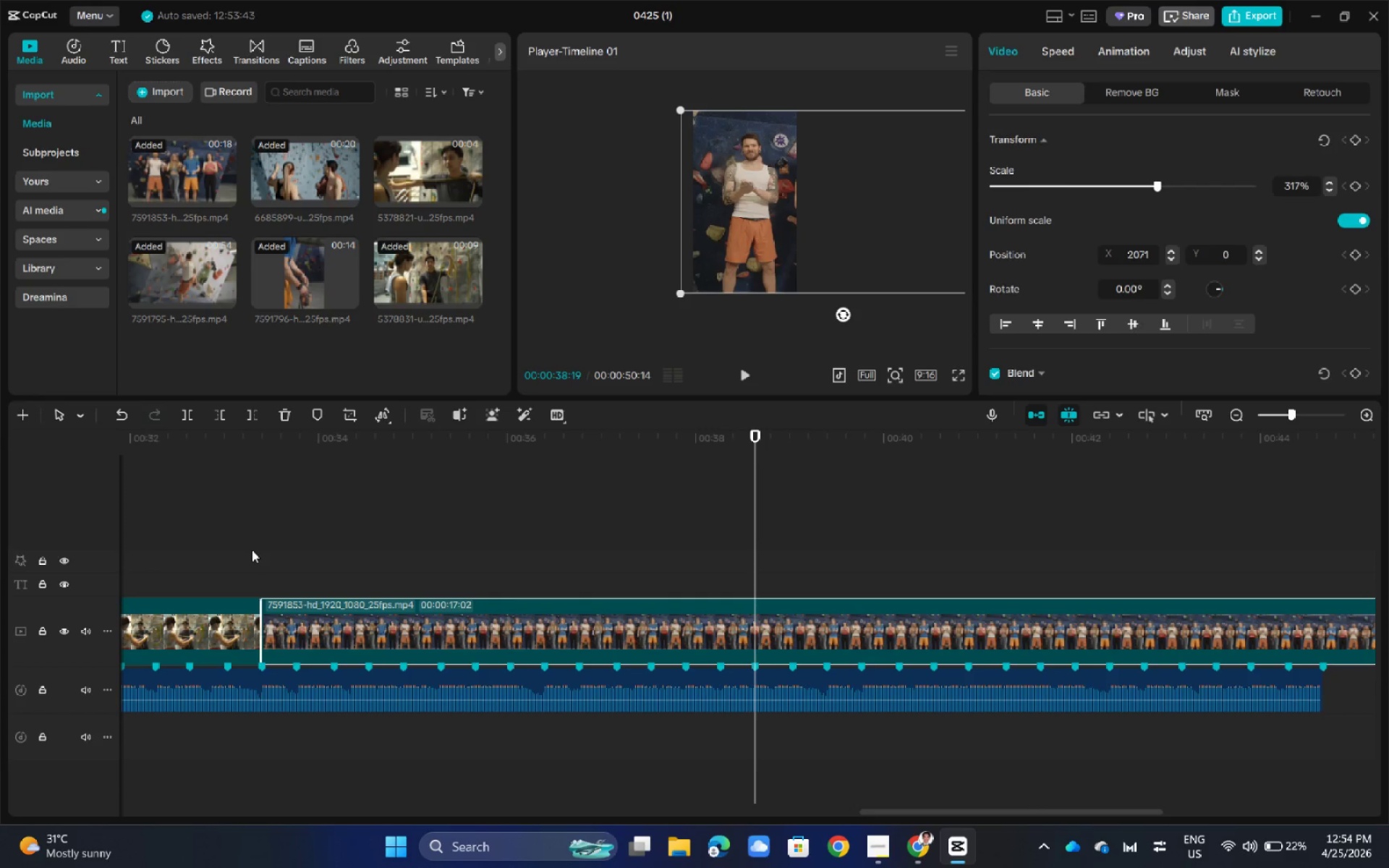 
left_click([190, 418])
 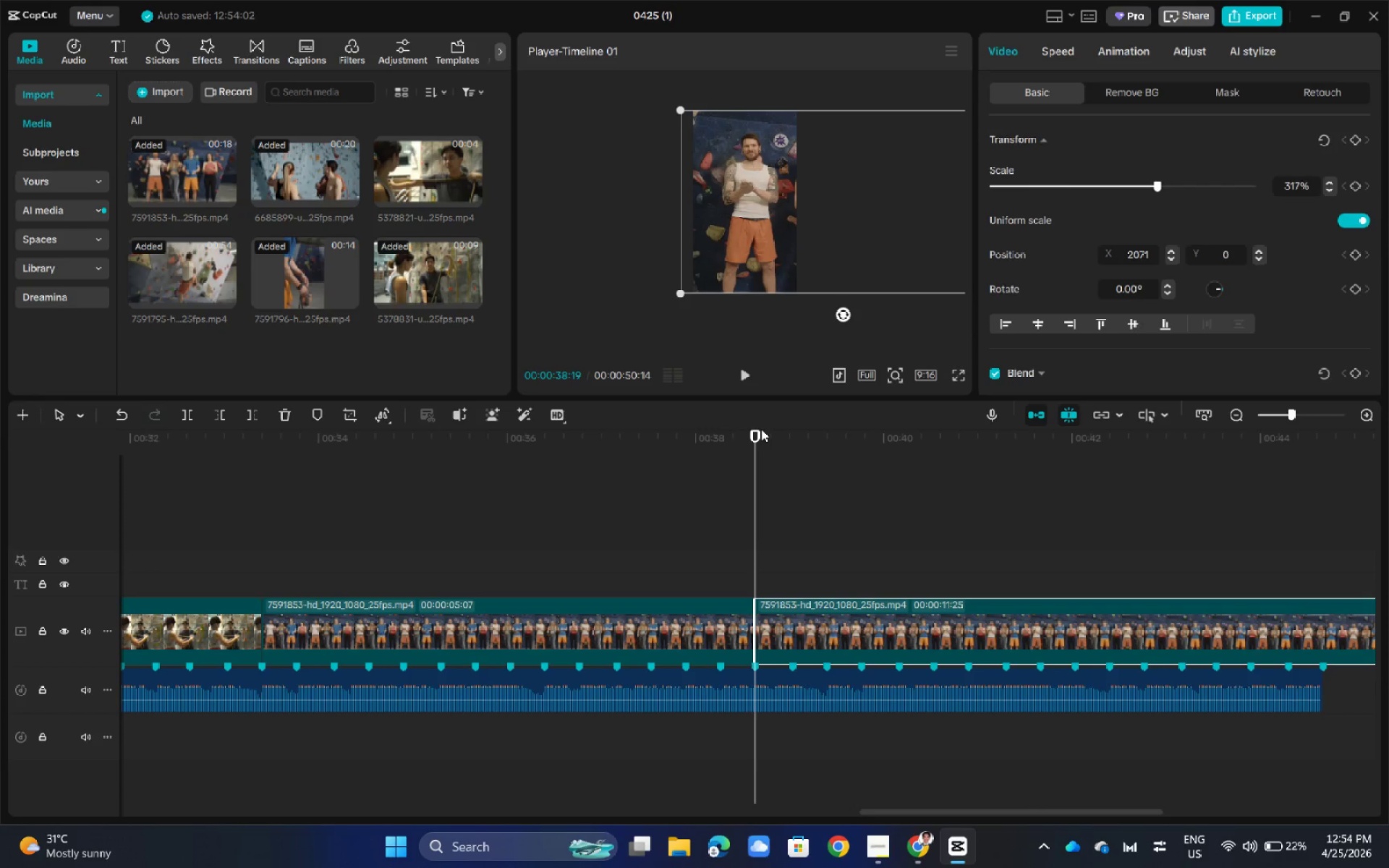 
left_click_drag(start_coordinate=[760, 428], to_coordinate=[1322, 473])
 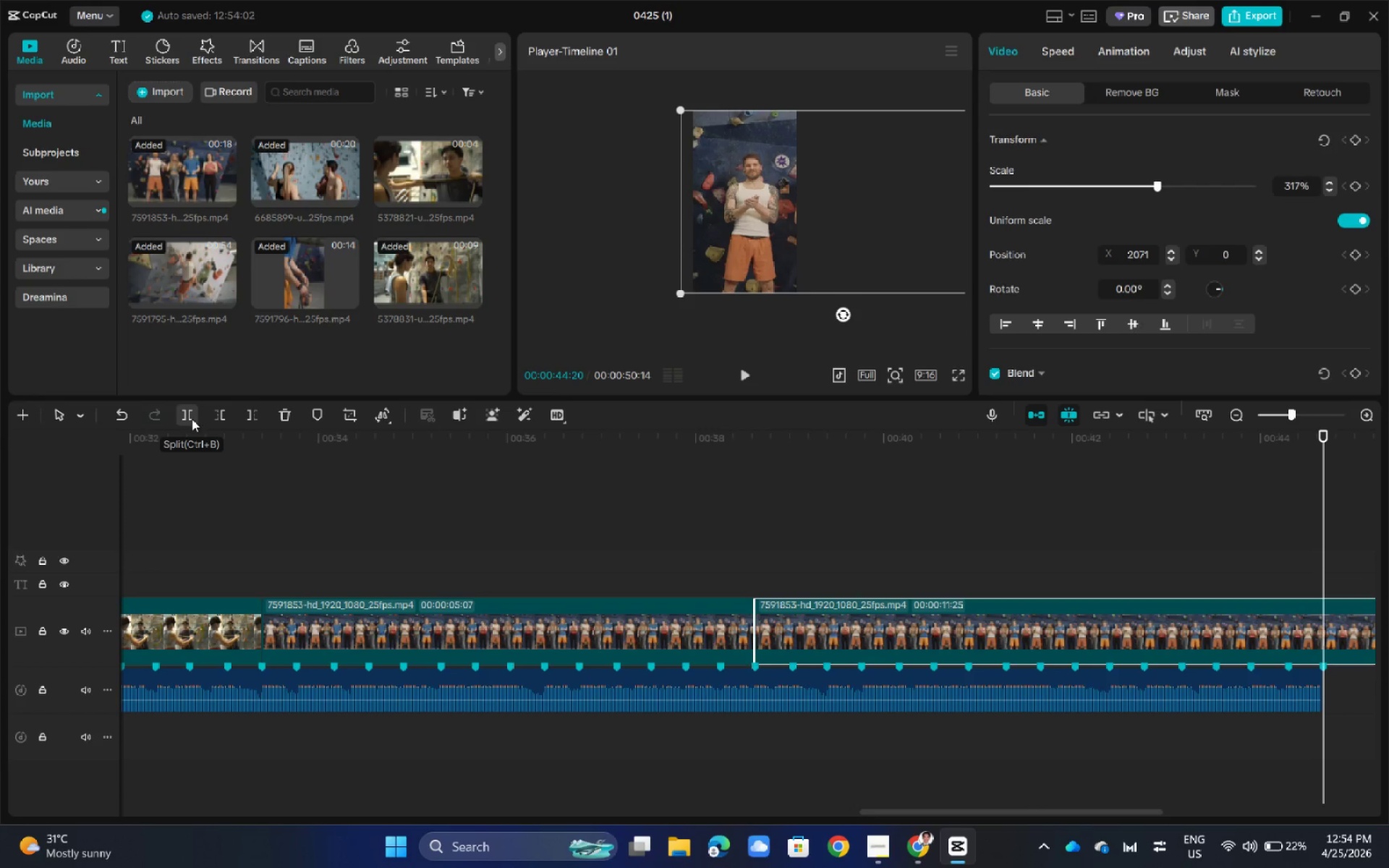 
left_click([192, 419])
 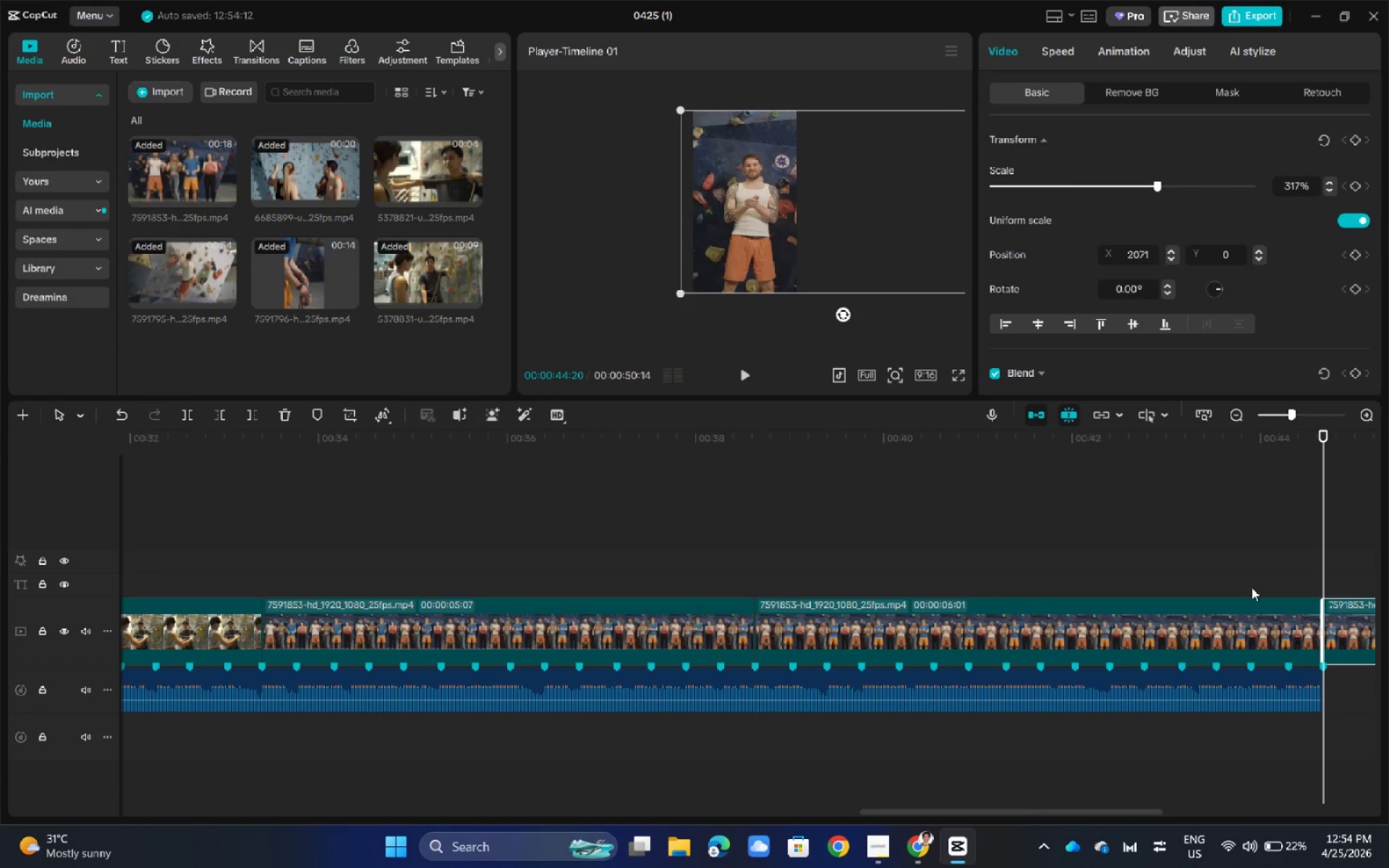 
left_click([1209, 621])
 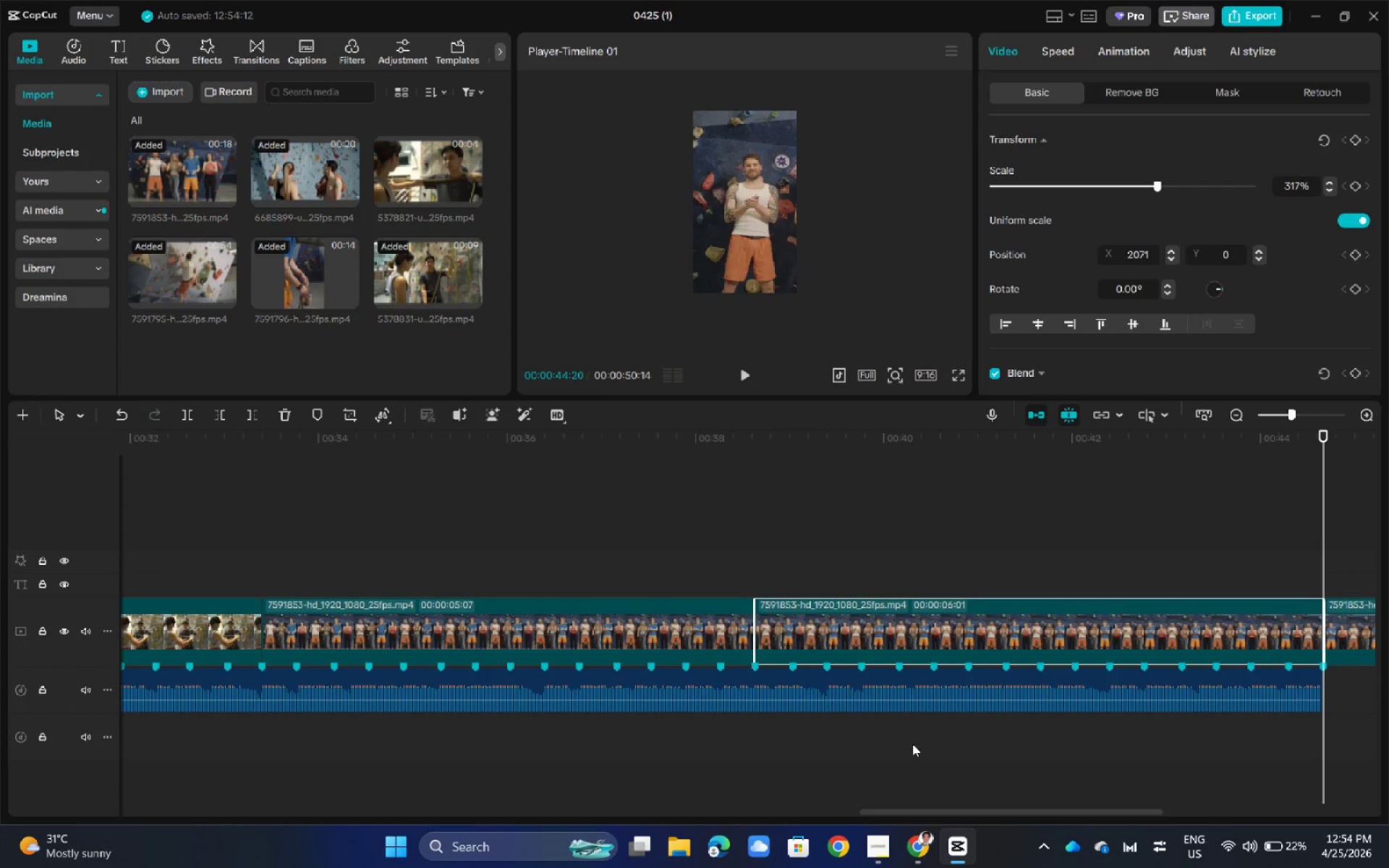 
left_click([624, 628])
 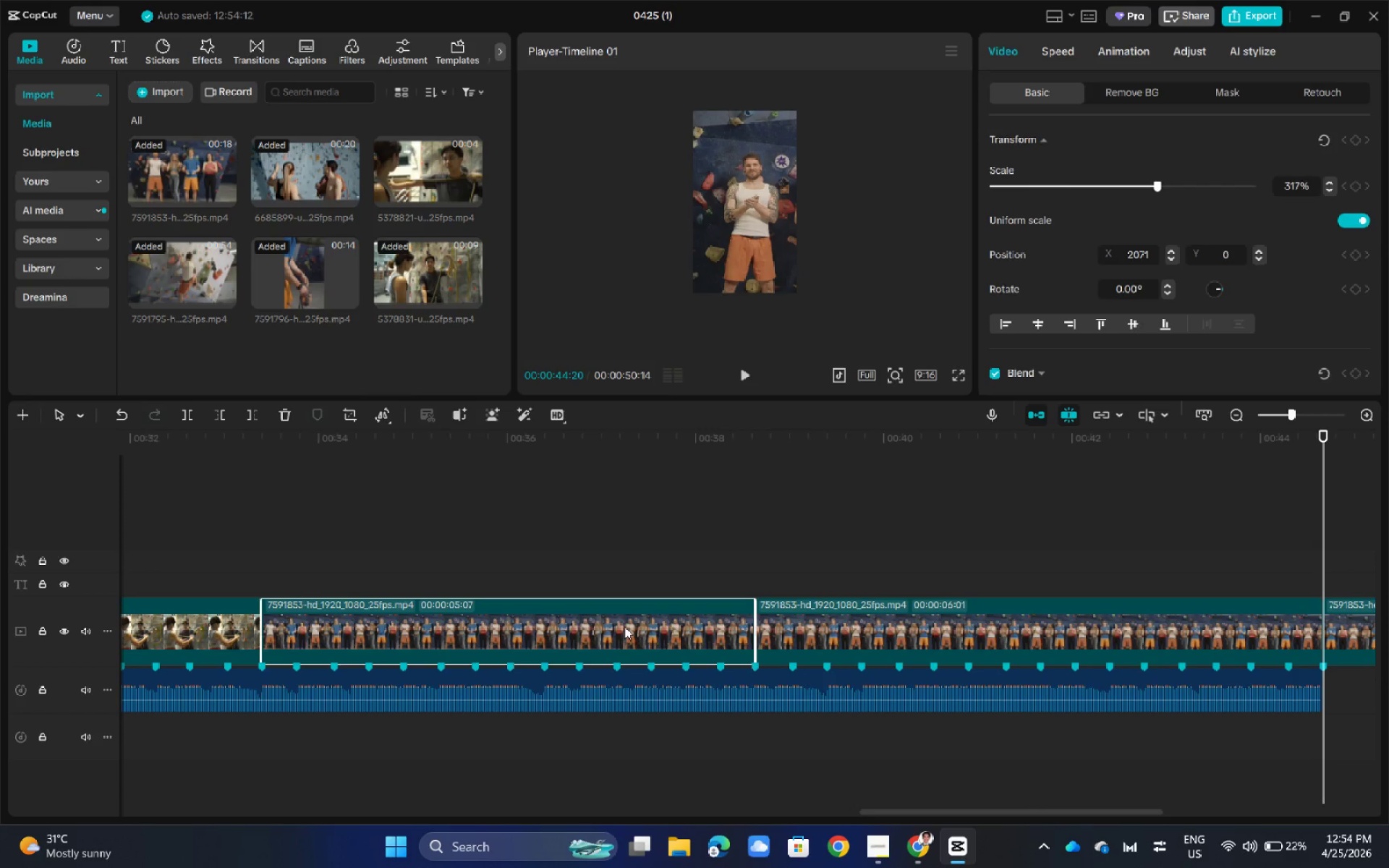 
key(Delete)
 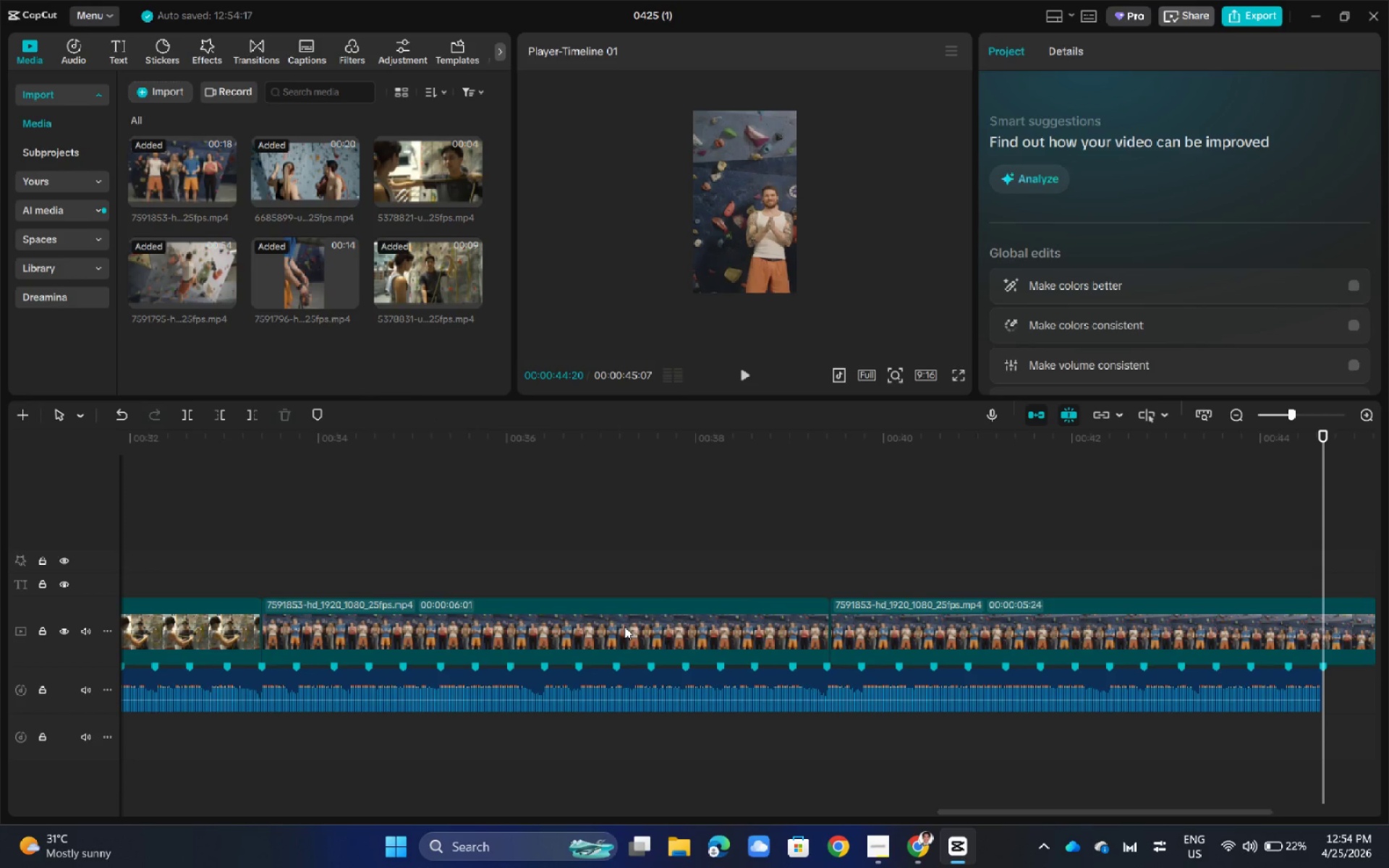 
left_click([680, 618])
 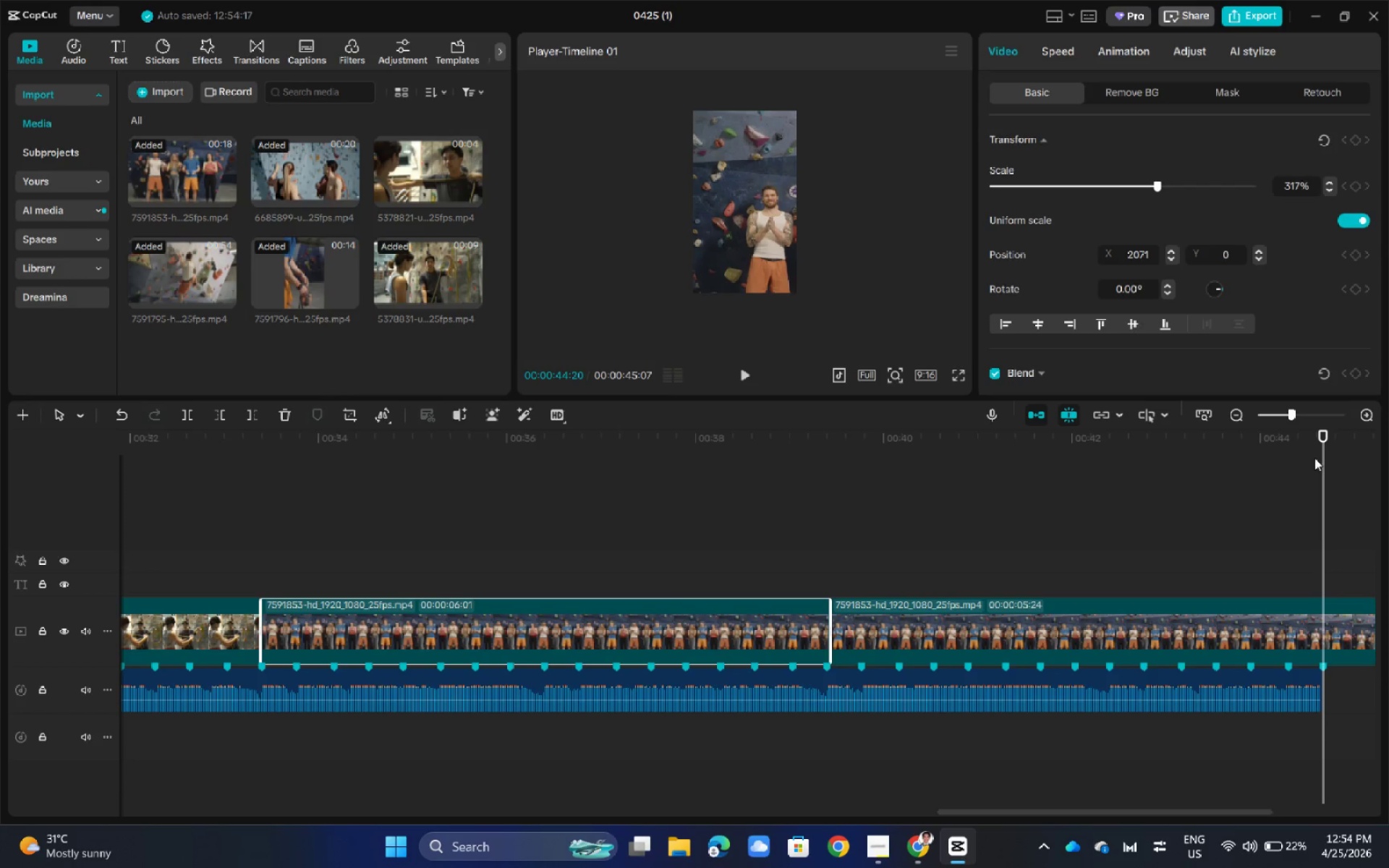 
left_click_drag(start_coordinate=[1329, 437], to_coordinate=[260, 508])
 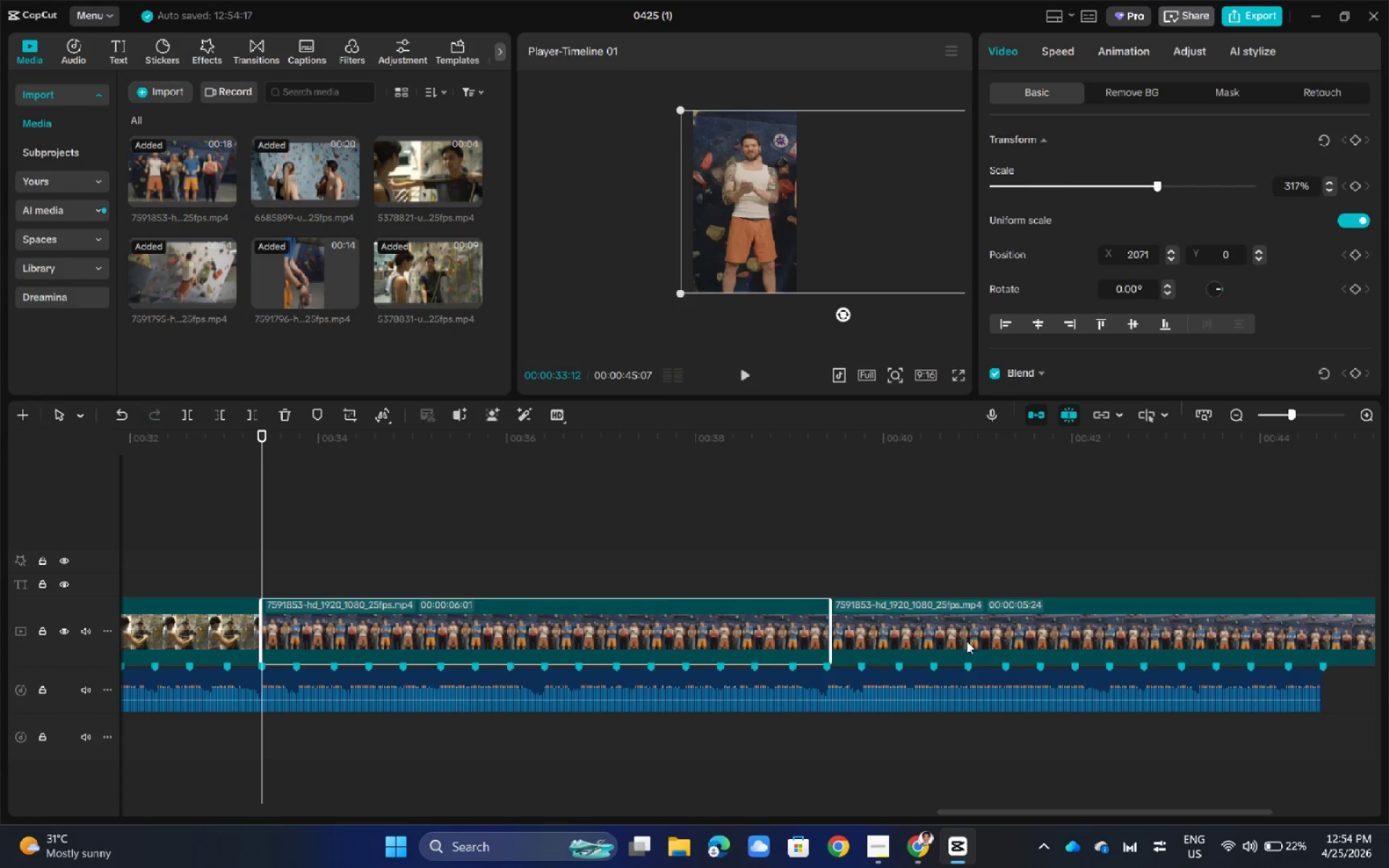 
left_click([967, 631])
 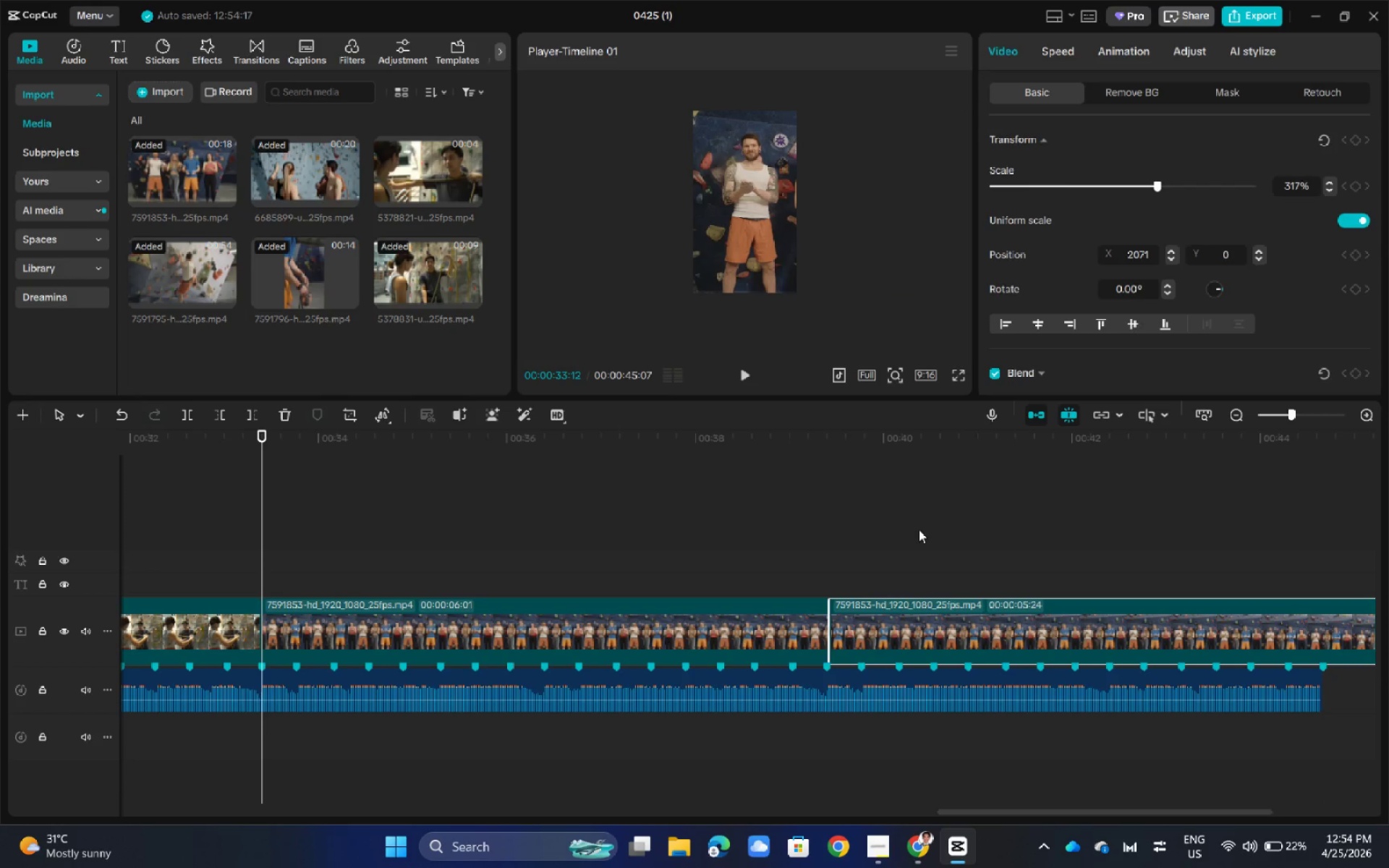 
left_click([919, 529])
 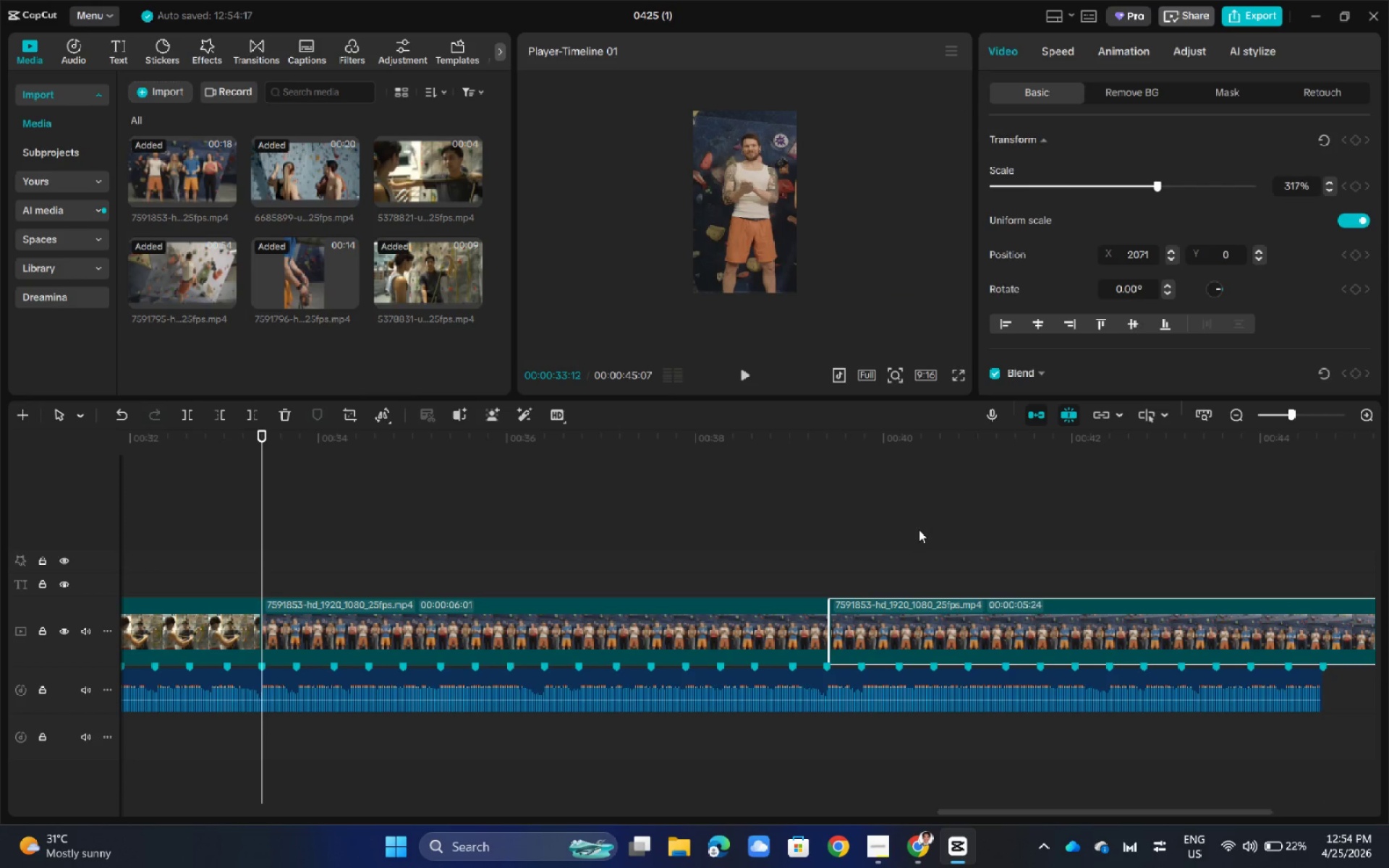 
left_click_drag(start_coordinate=[919, 529], to_coordinate=[965, 541])
 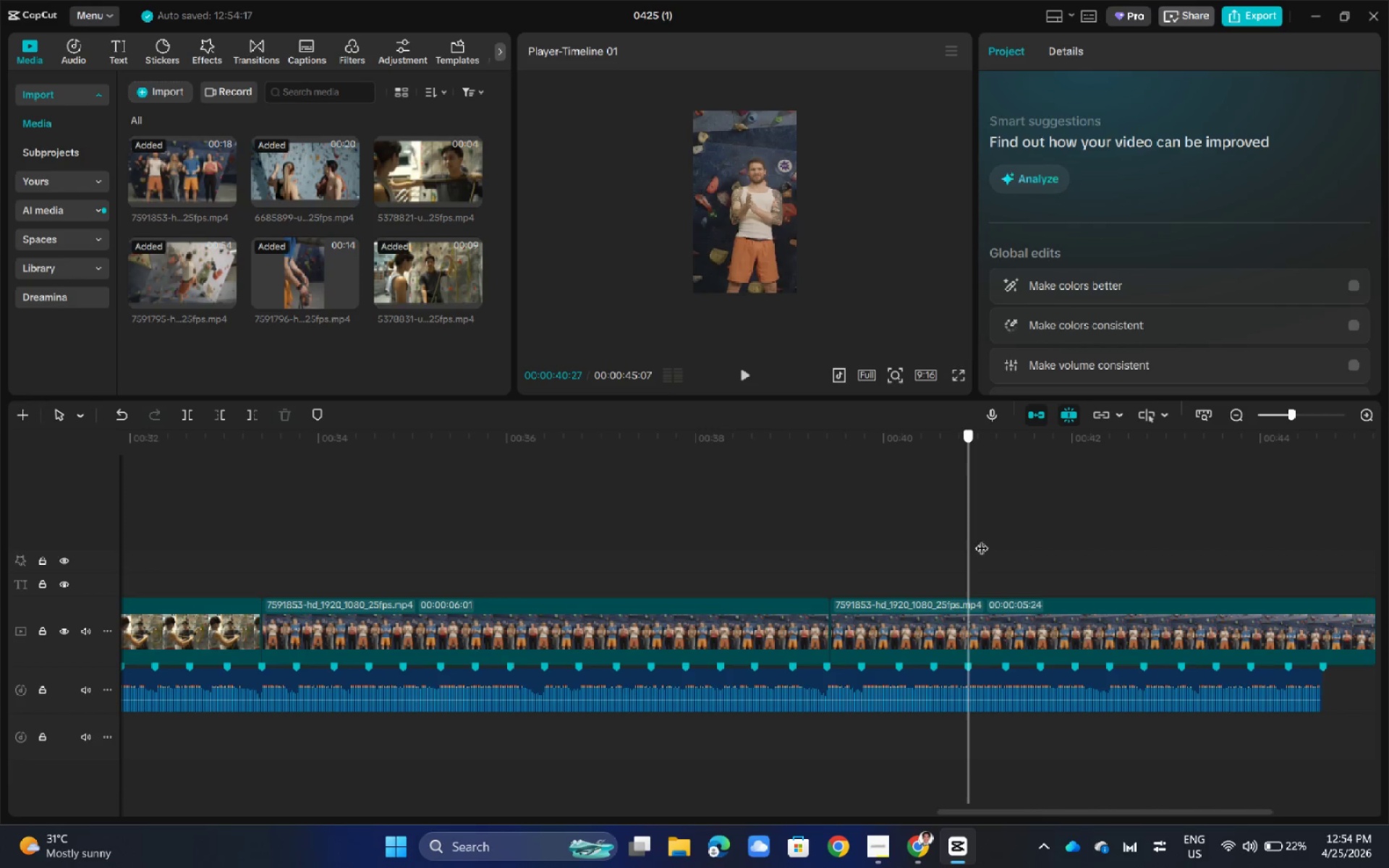 
left_click([949, 610])
 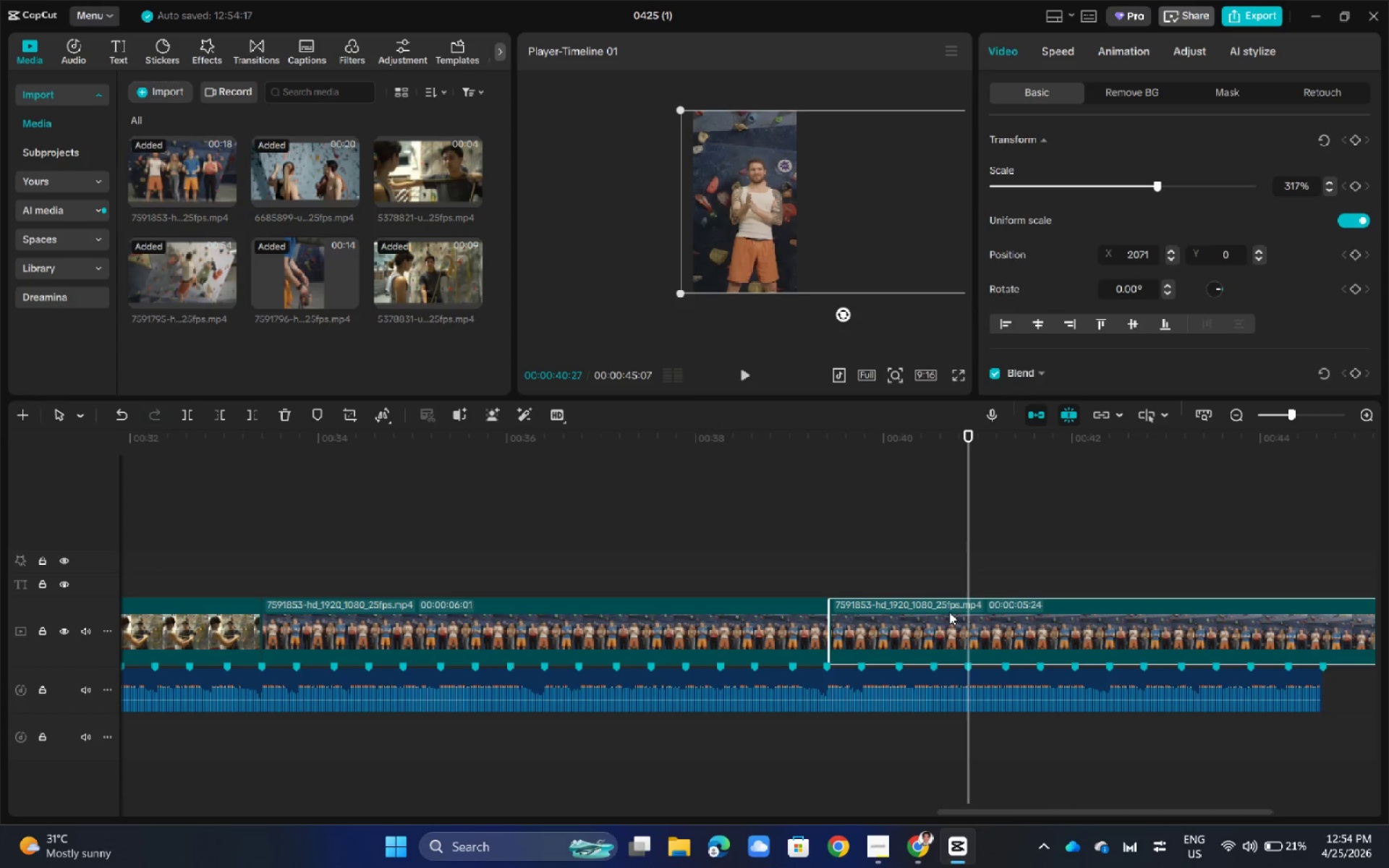 
key(Delete)
 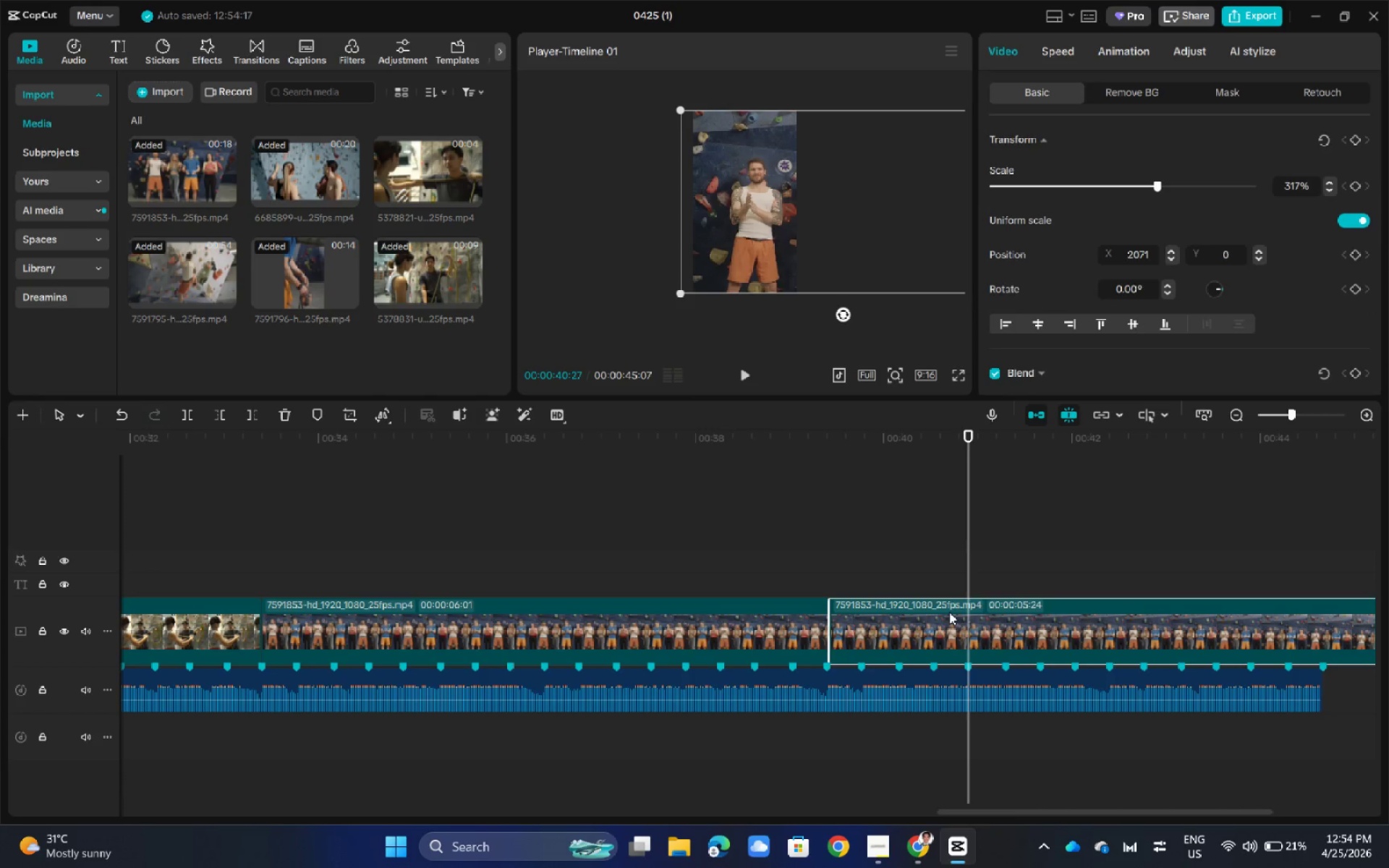 
left_click_drag(start_coordinate=[968, 437], to_coordinate=[289, 554])
 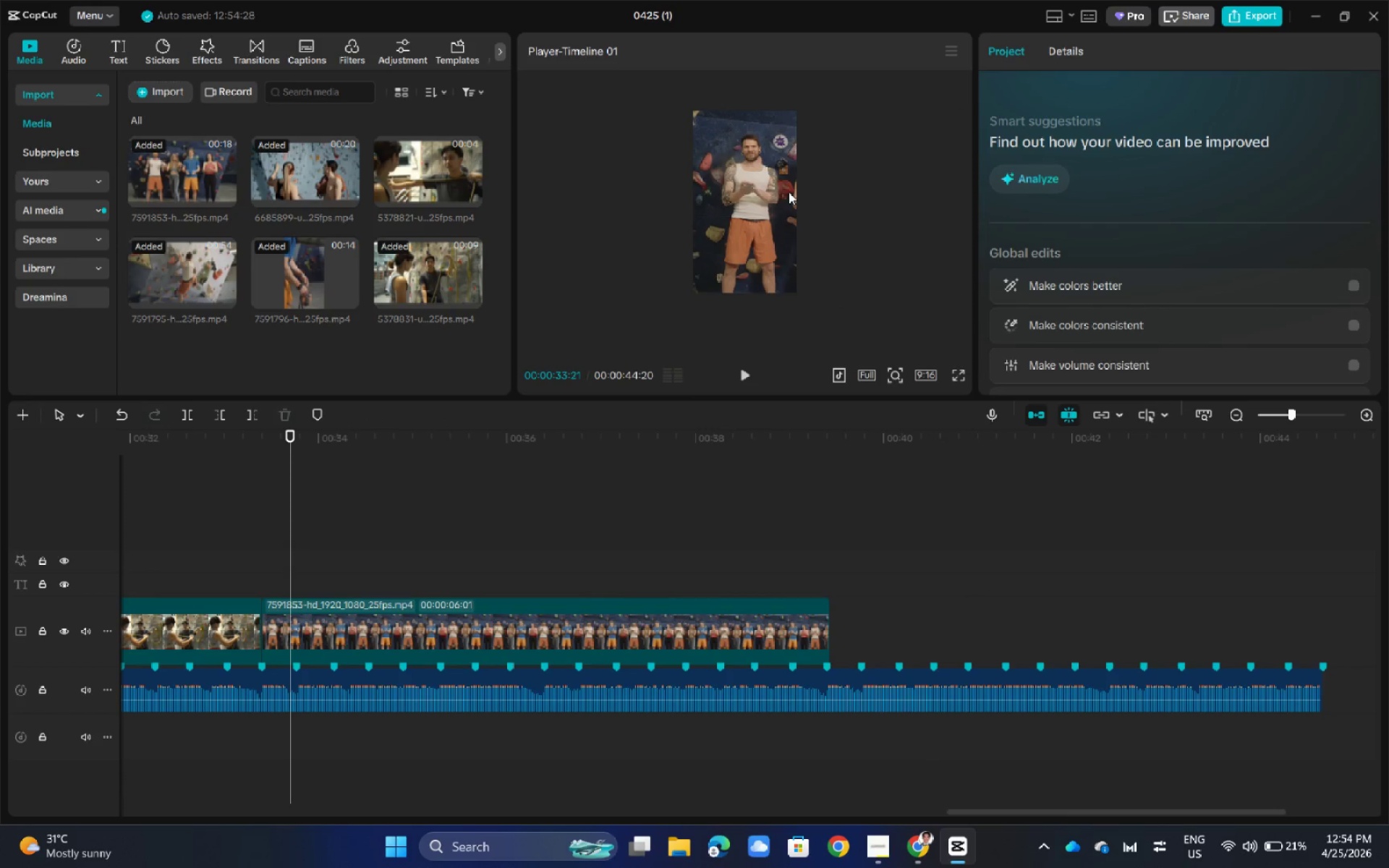 
hold_key(key=ControlLeft, duration=0.53)
 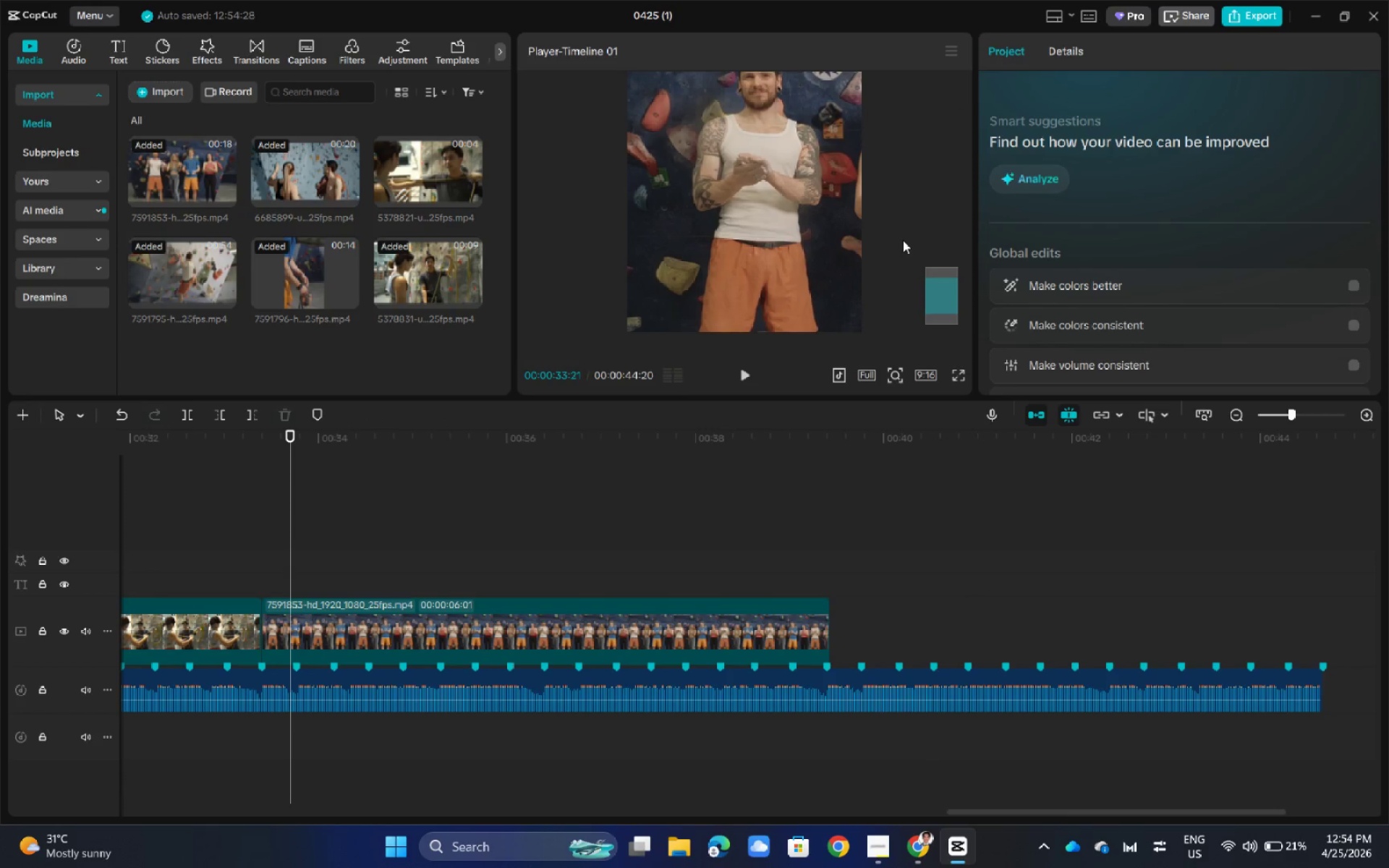 
hold_key(key=ControlLeft, duration=0.36)
 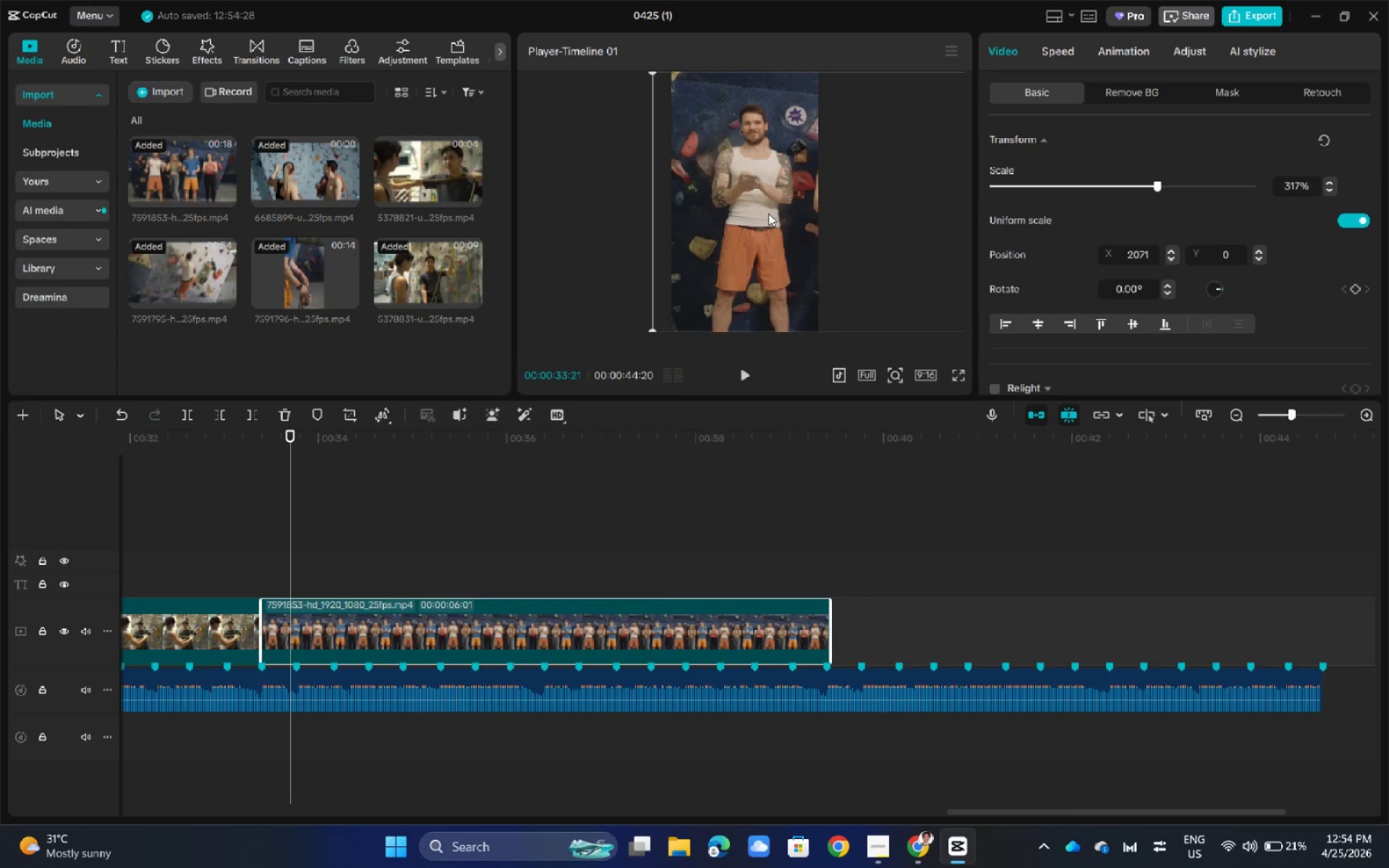 
scroll: coordinate [896, 241], scroll_direction: up, amount: 4.0
 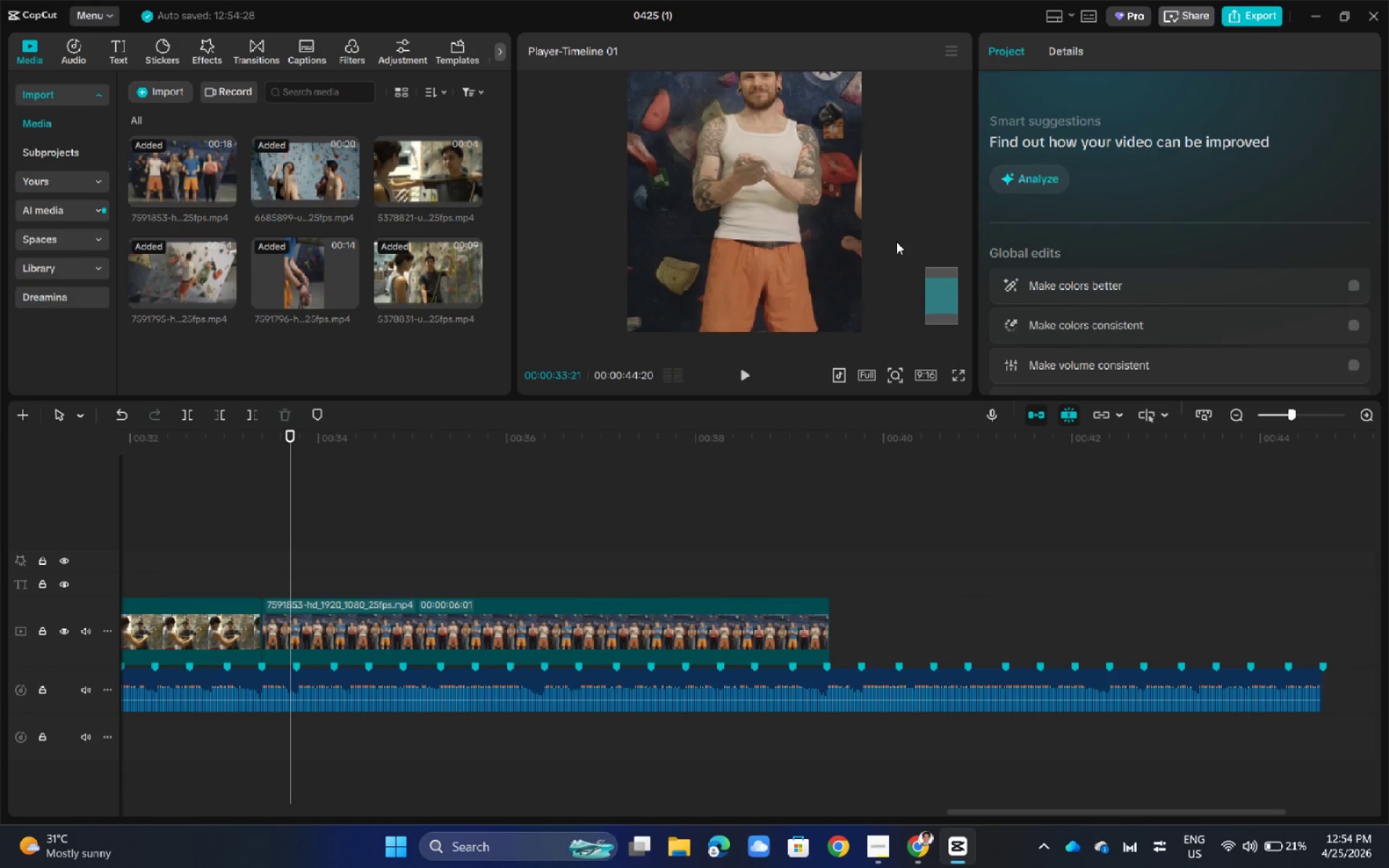 
left_click_drag(start_coordinate=[770, 213], to_coordinate=[778, 221])
 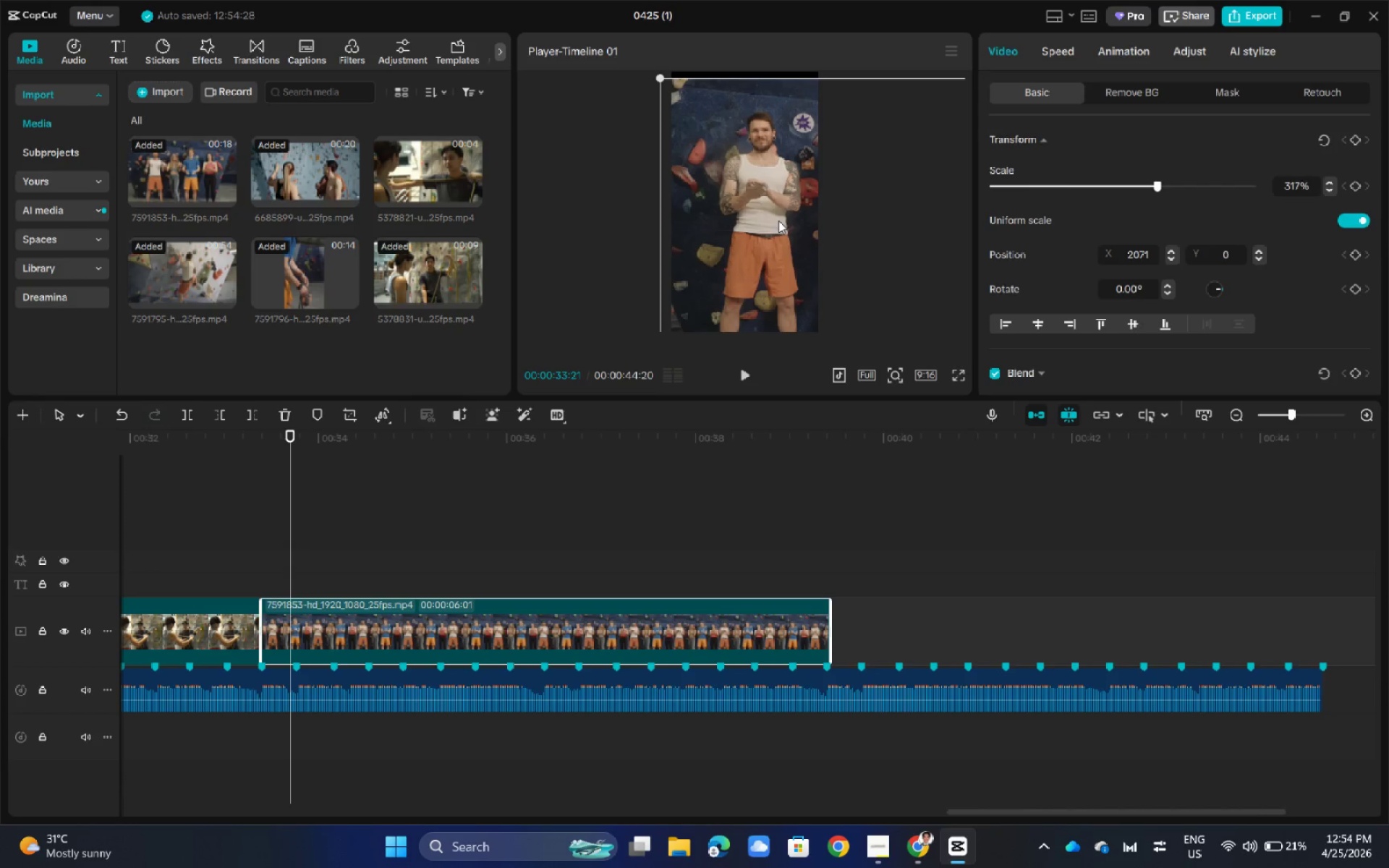 
scroll: coordinate [903, 240], scroll_direction: down, amount: 3.0
 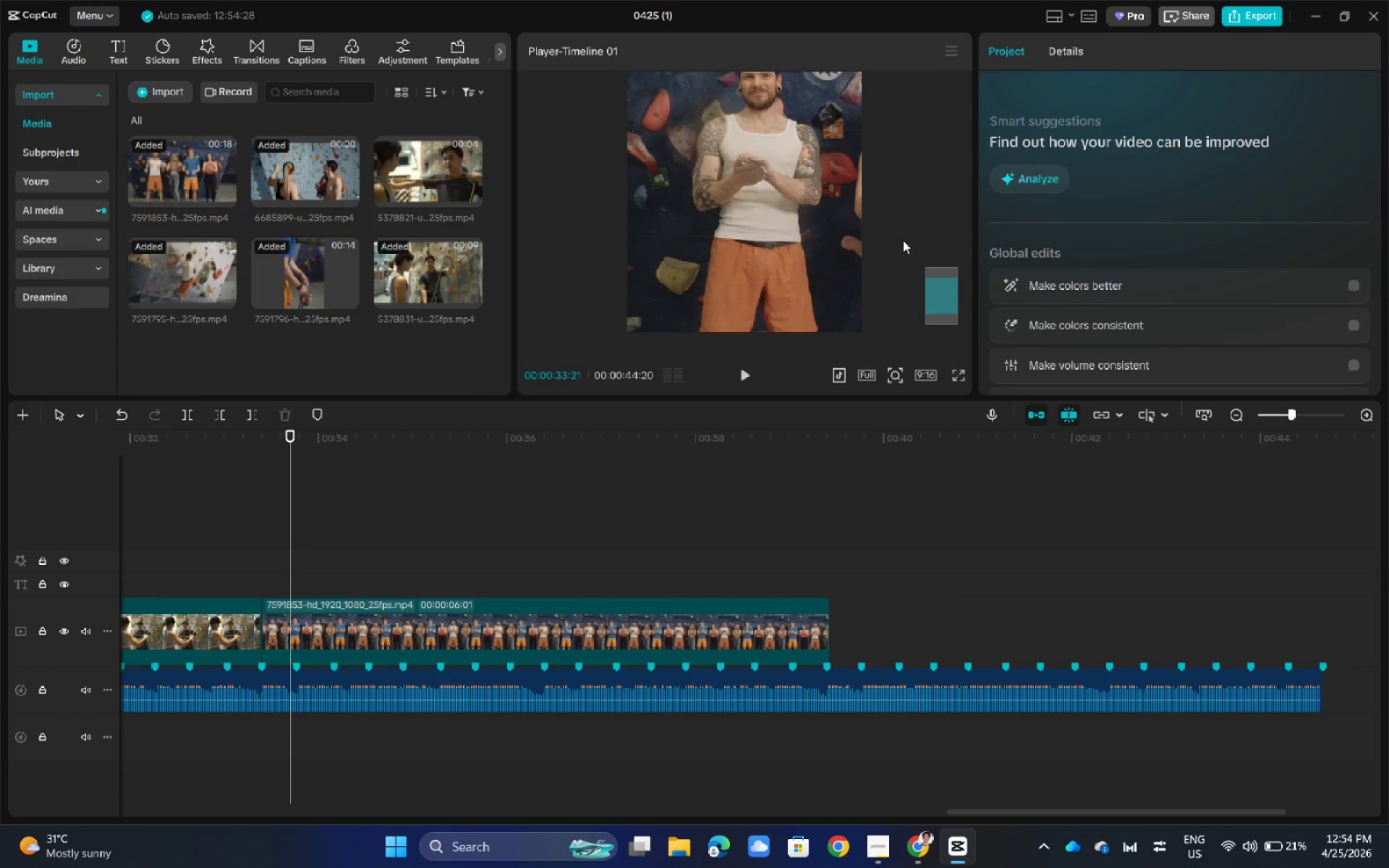 
left_click_drag(start_coordinate=[778, 215], to_coordinate=[644, 208])
 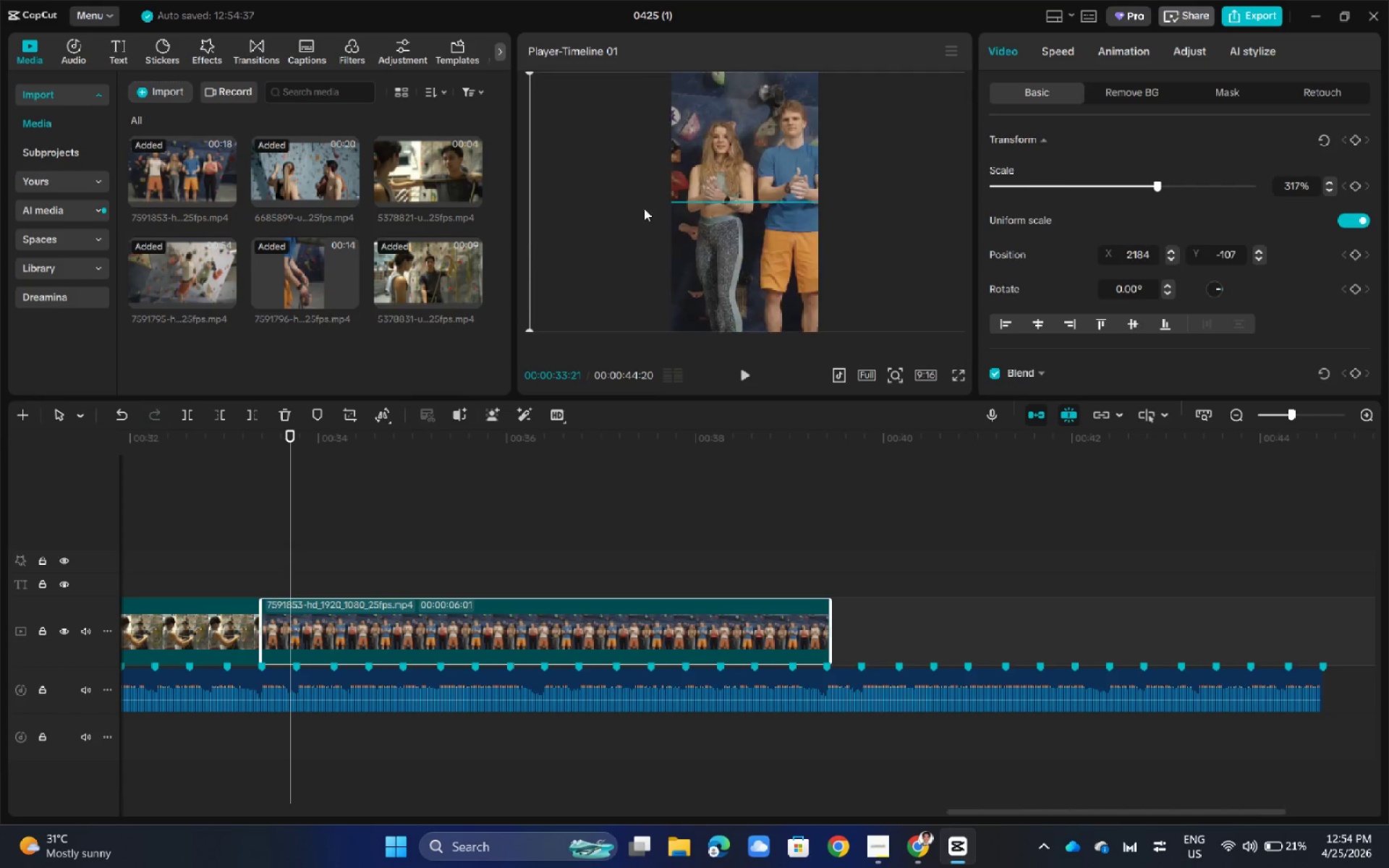 
left_click_drag(start_coordinate=[760, 213], to_coordinate=[693, 213])
 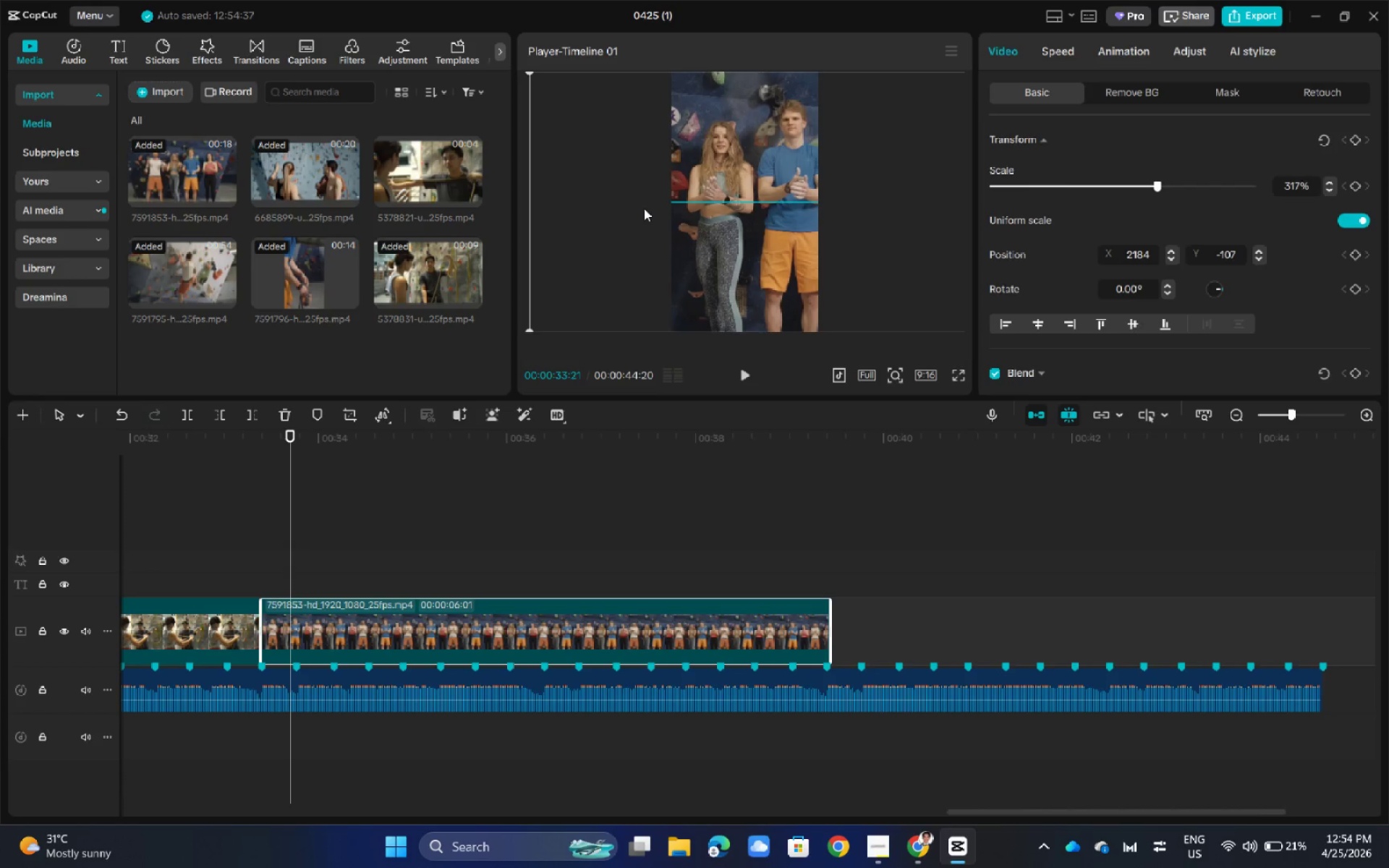 
left_click_drag(start_coordinate=[783, 196], to_coordinate=[676, 196])
 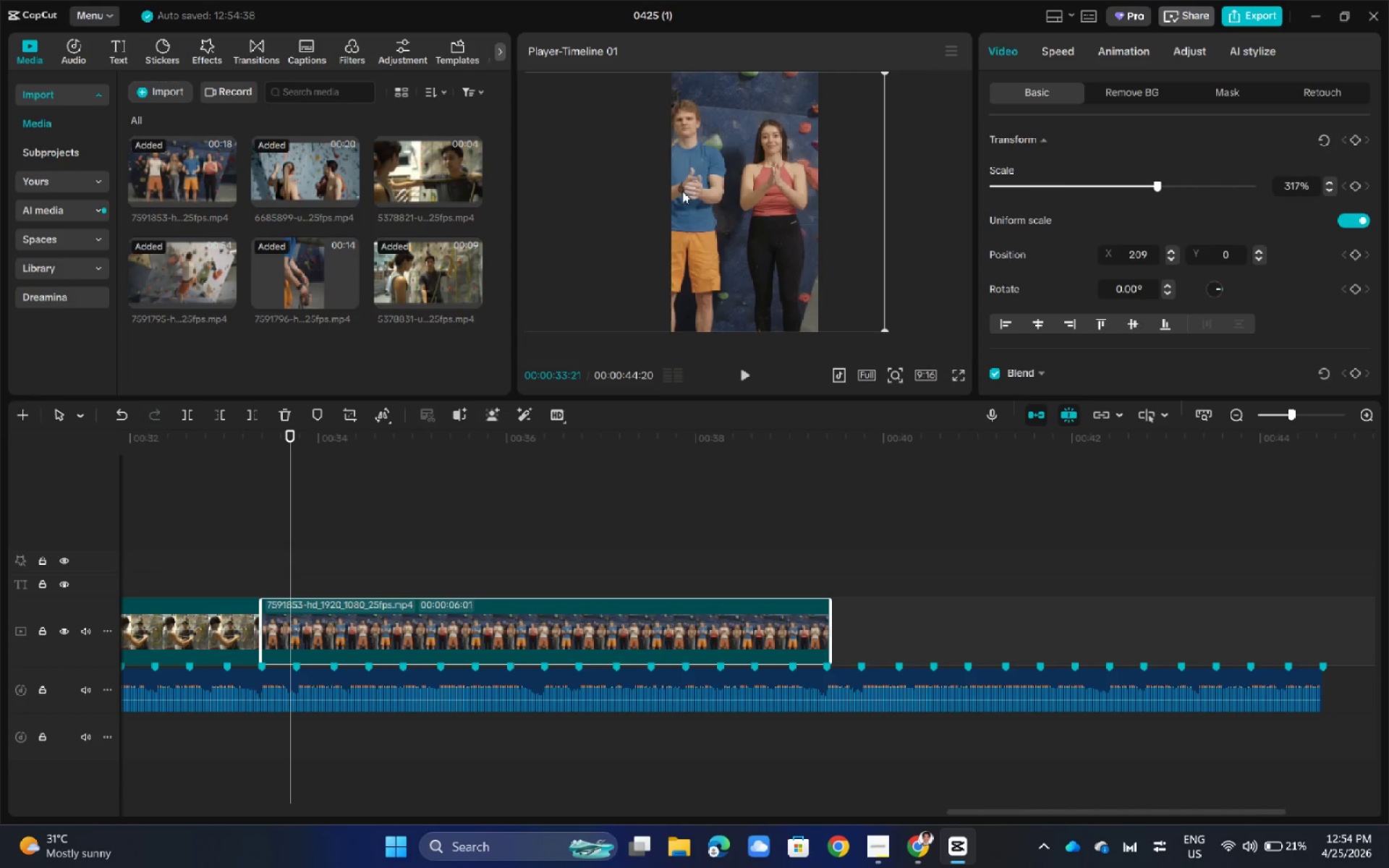 
left_click_drag(start_coordinate=[739, 185], to_coordinate=[686, 185])
 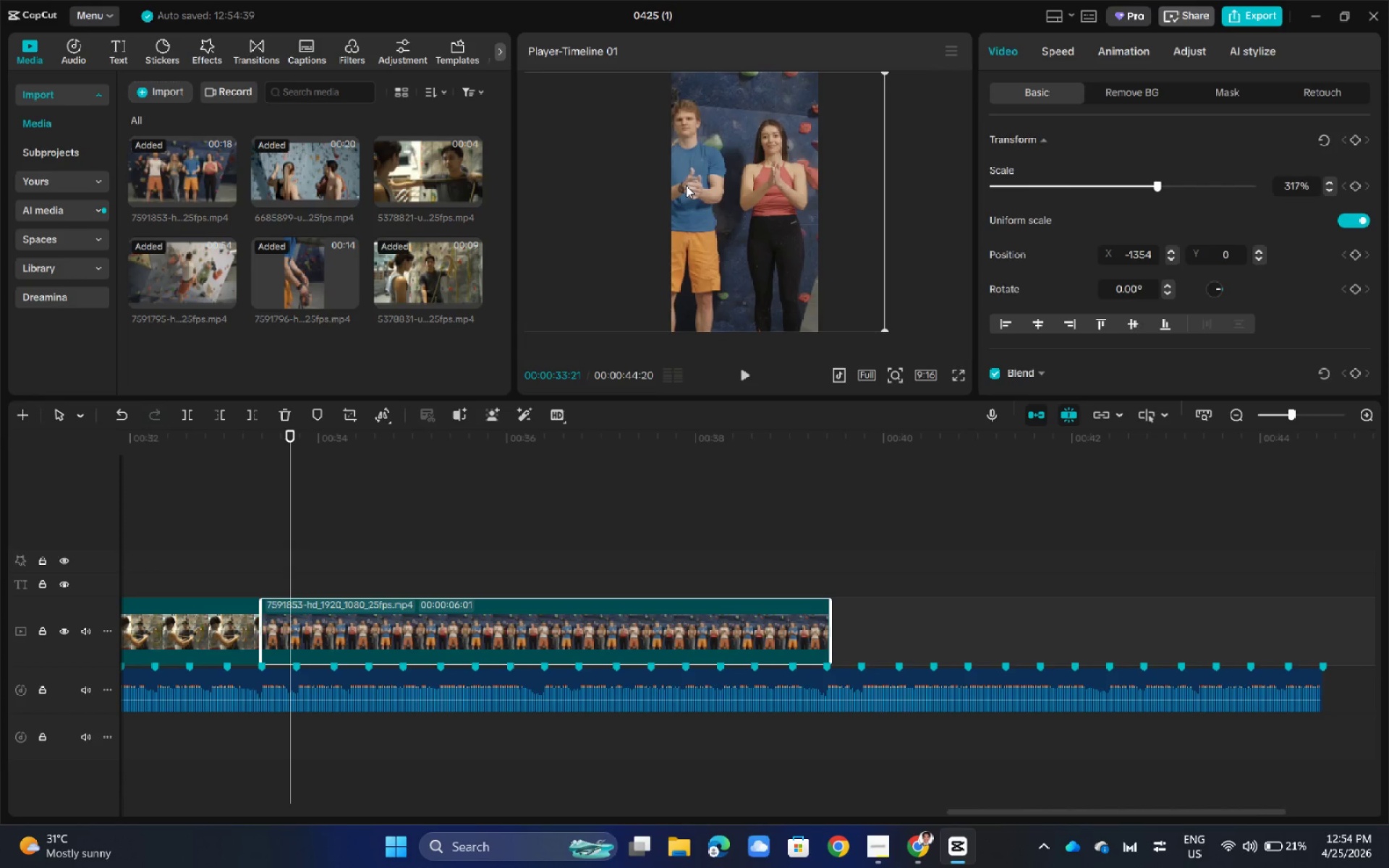 
left_click_drag(start_coordinate=[713, 187], to_coordinate=[941, 192])
 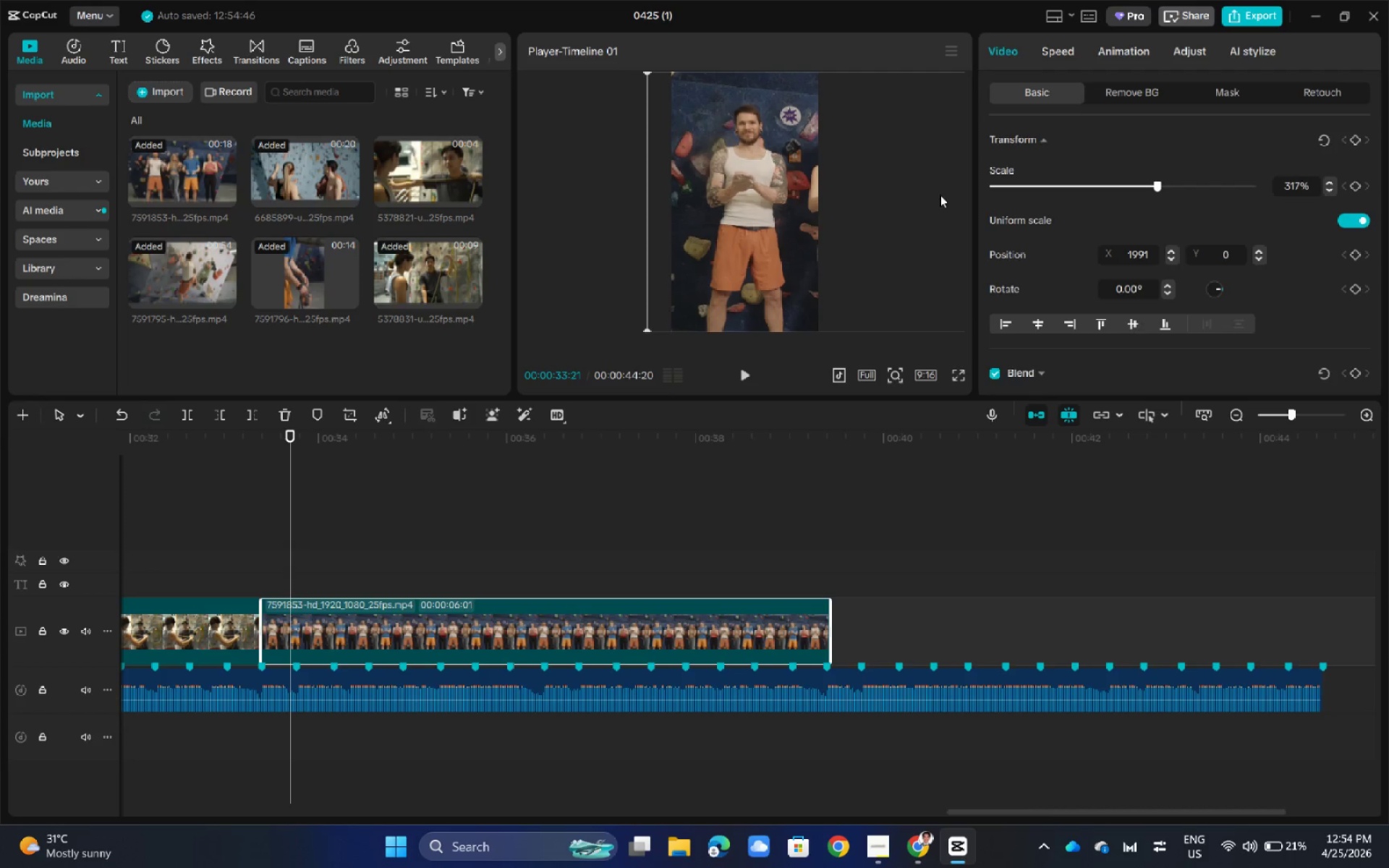 
hold_key(key=ControlLeft, duration=0.34)
 